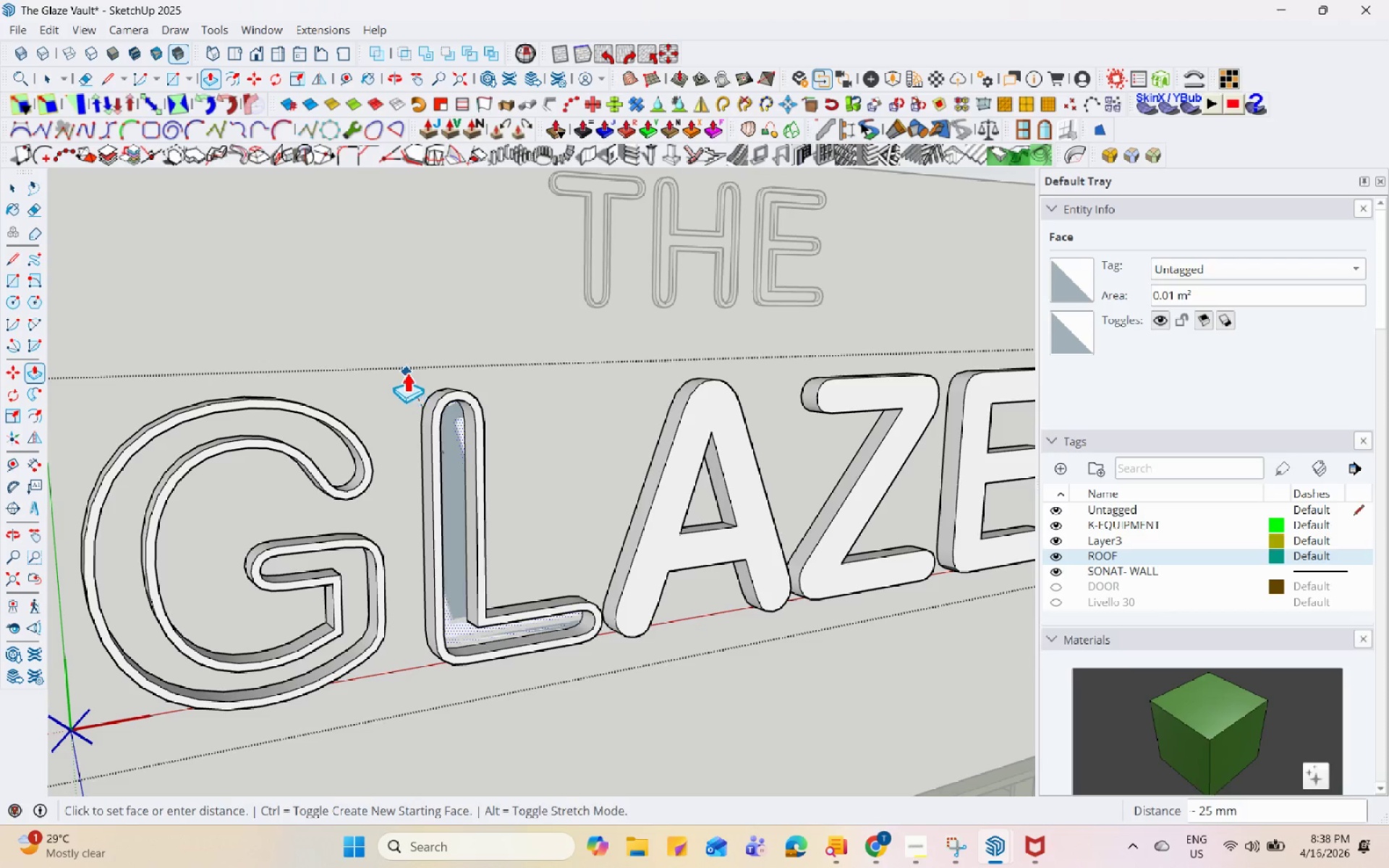 
left_click([394, 354])
 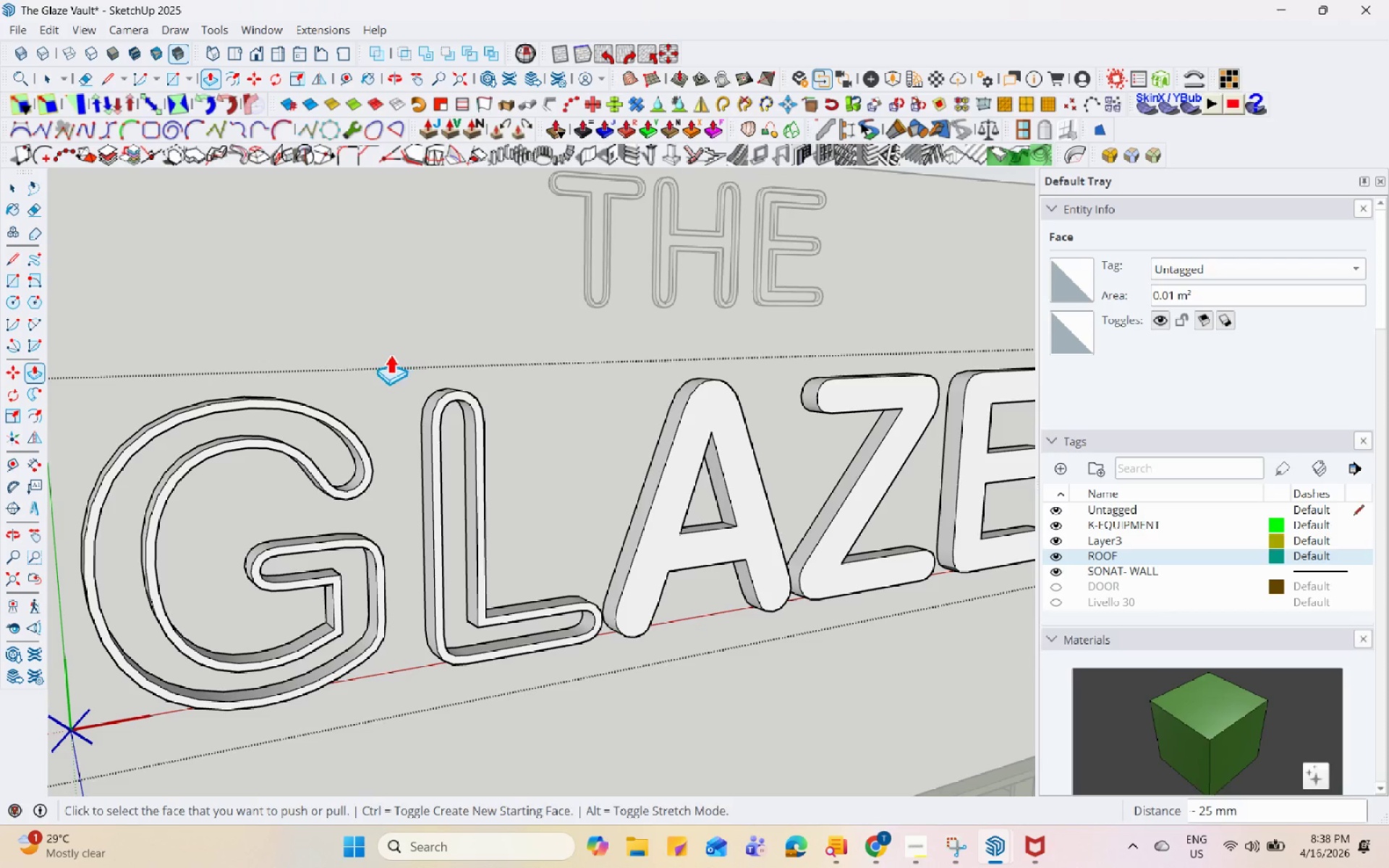 
key(Space)
 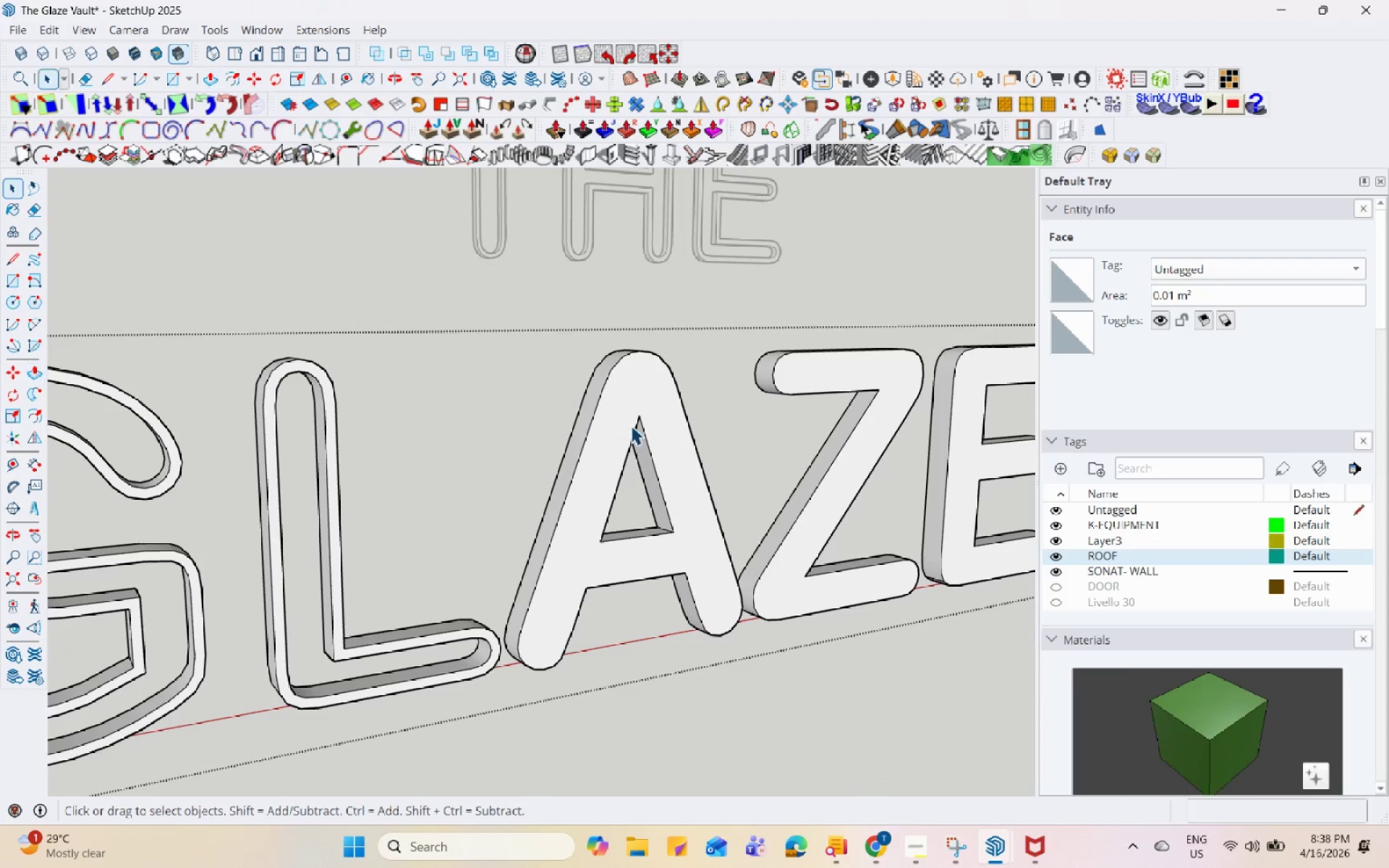 
left_click([631, 424])
 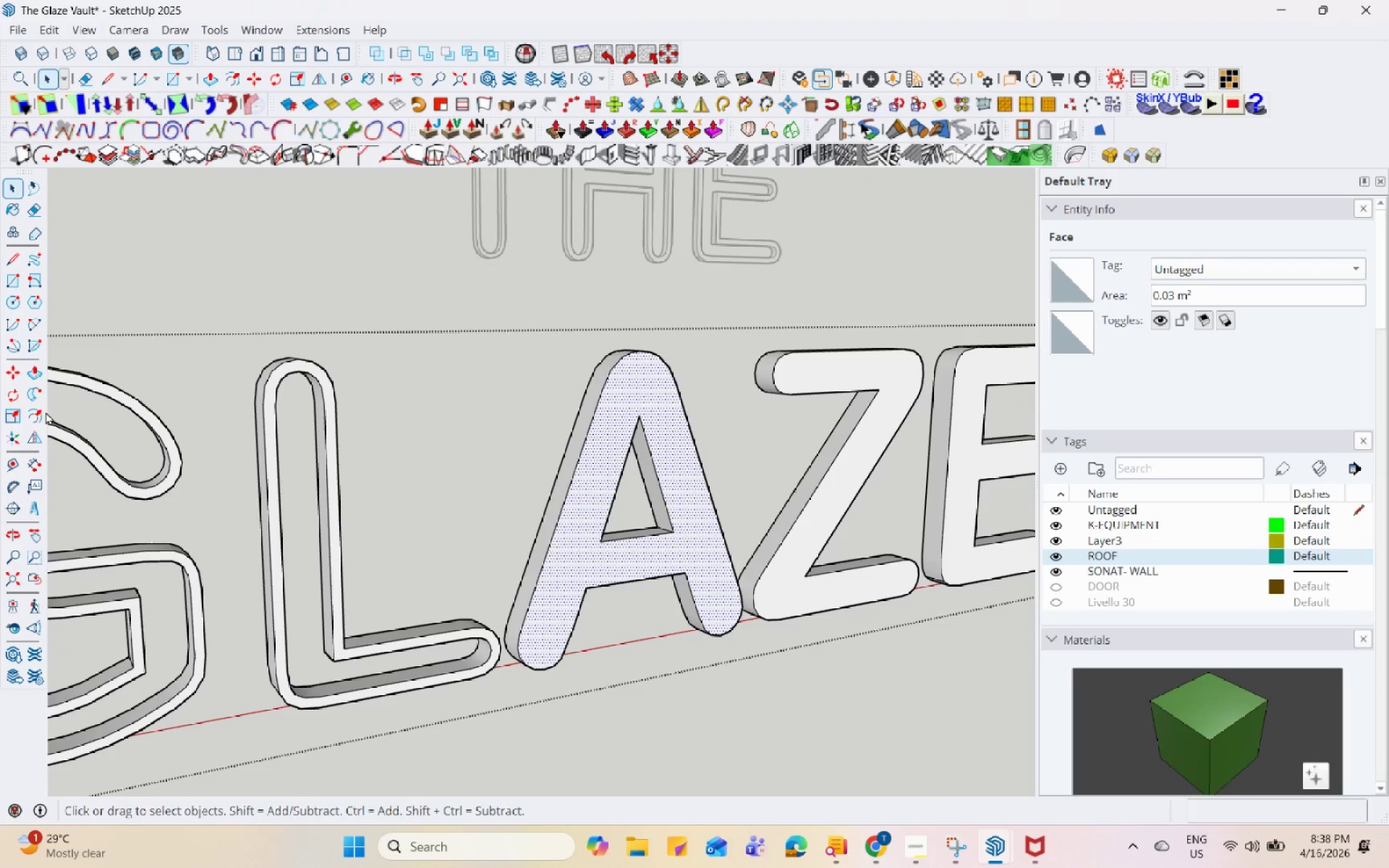 
scroll: coordinate [597, 425], scroll_direction: up, amount: 1.0
 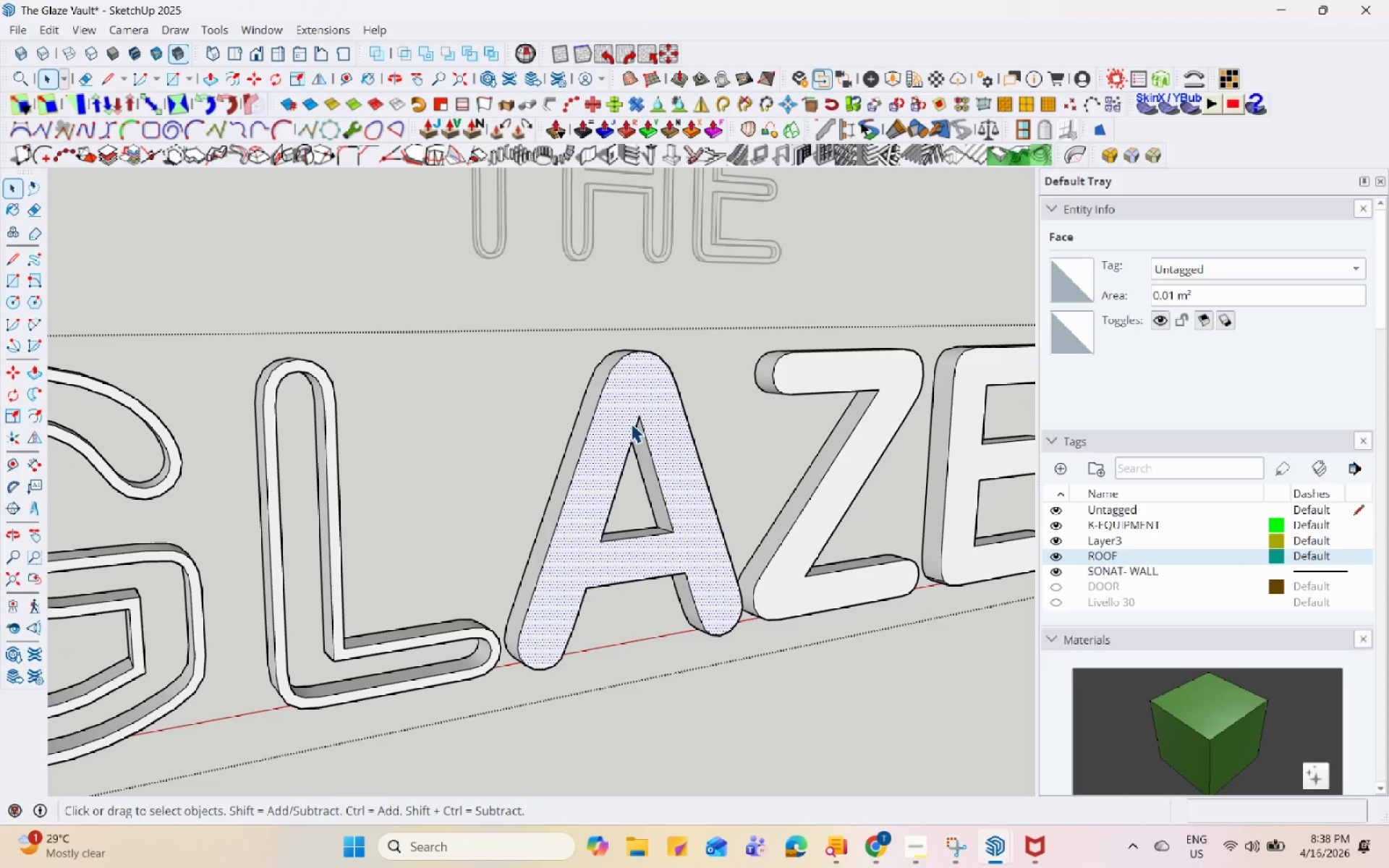 
left_click([36, 443])
 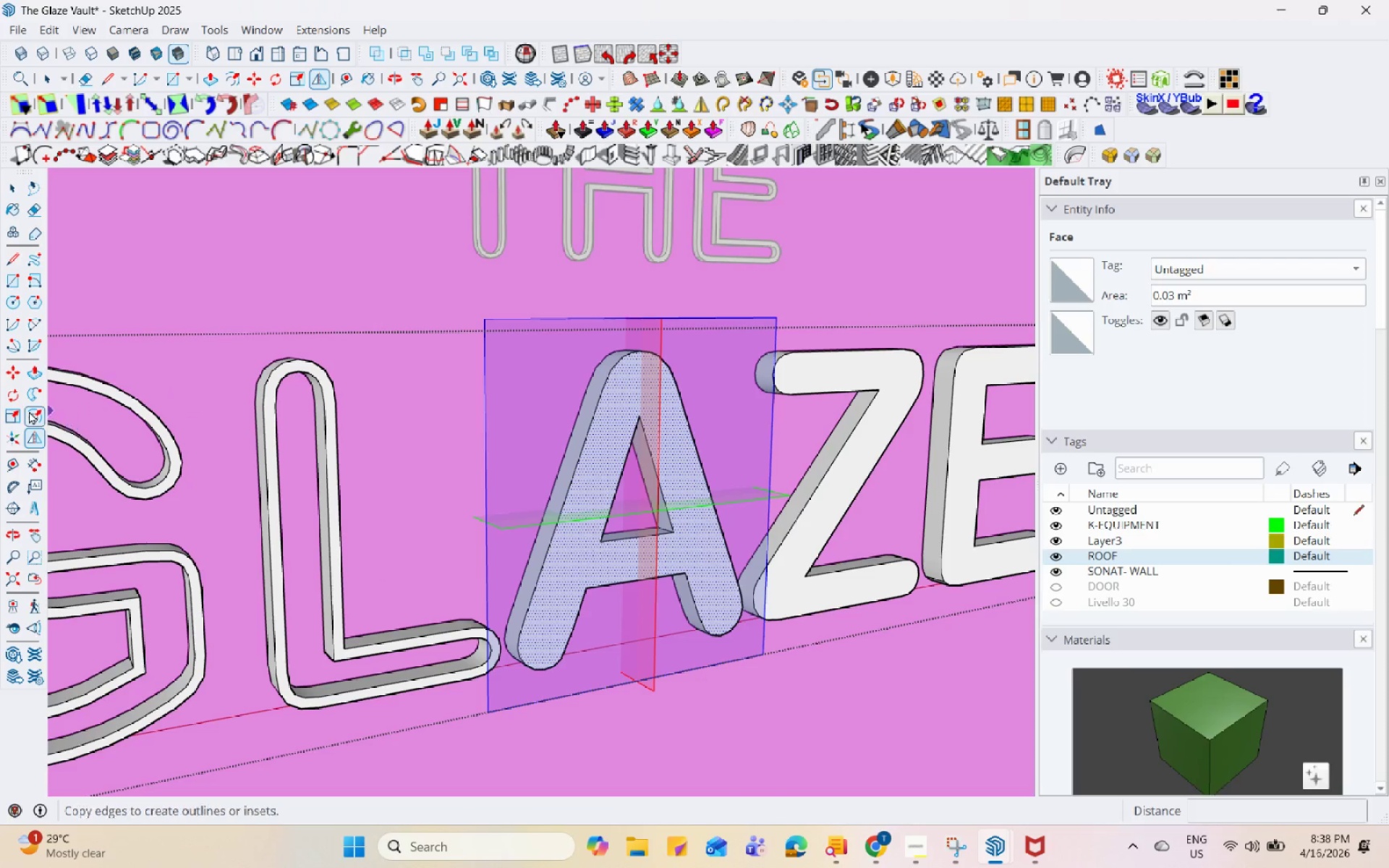 
key(Space)
 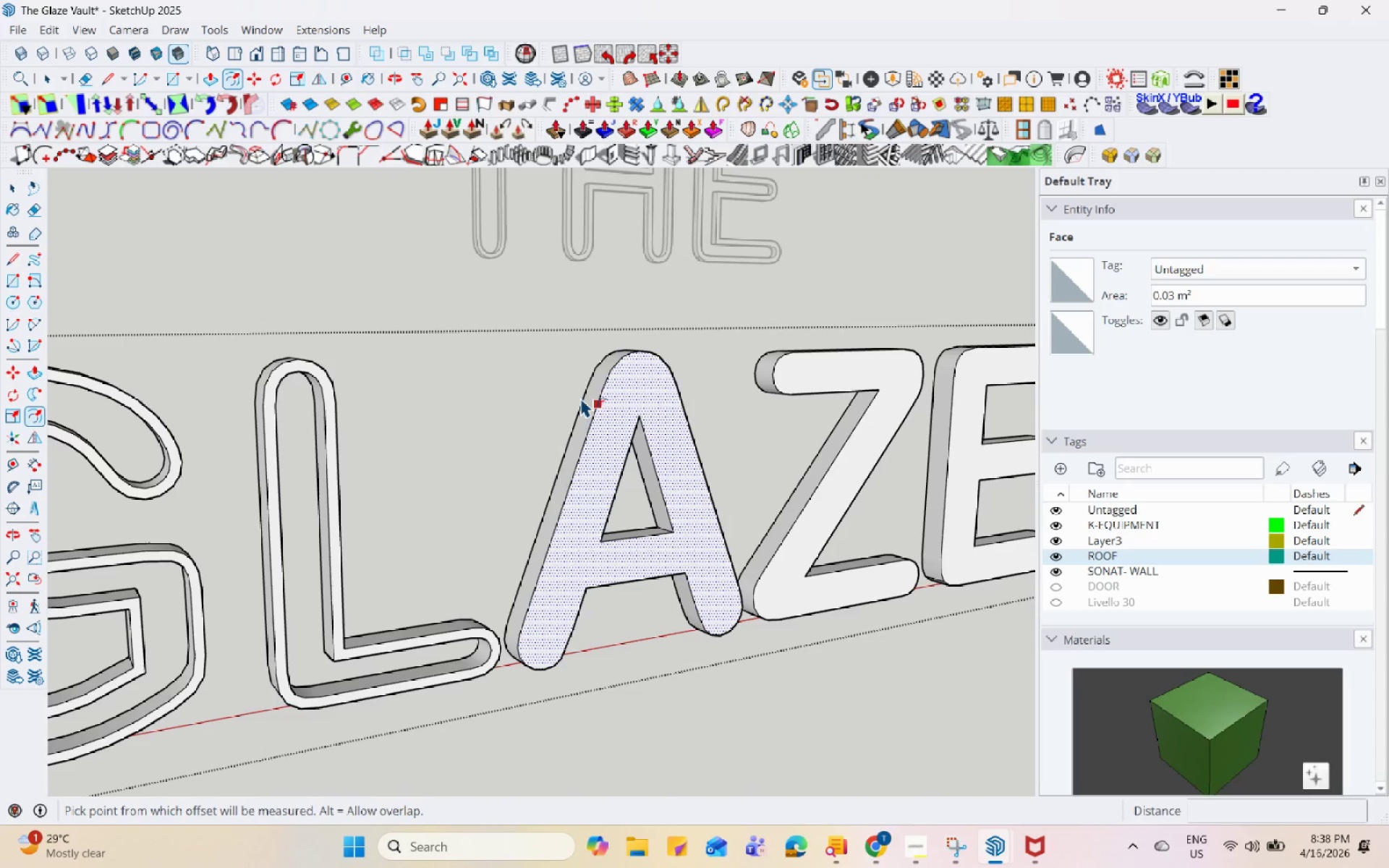 
left_click([602, 391])
 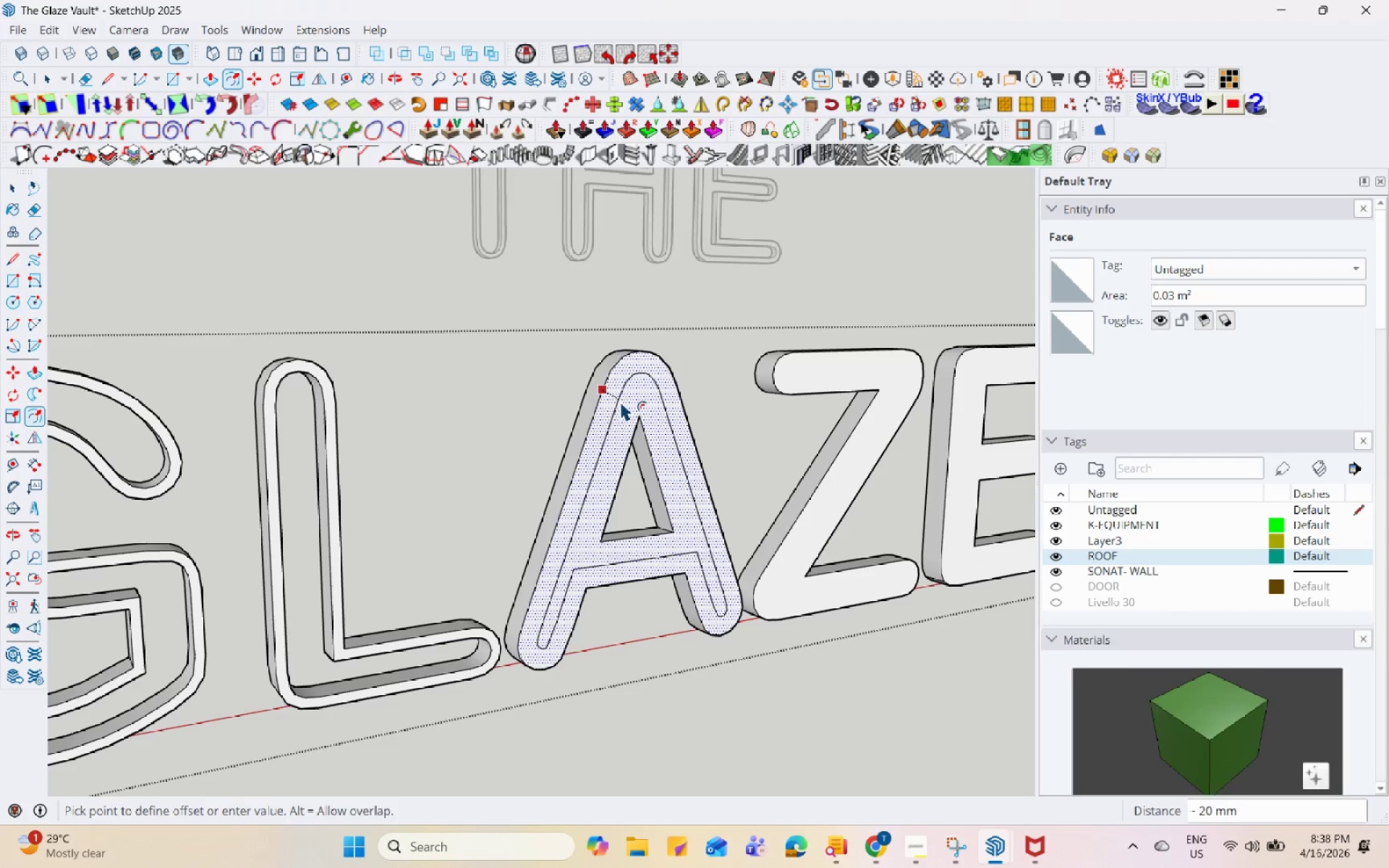 
wait(8.44)
 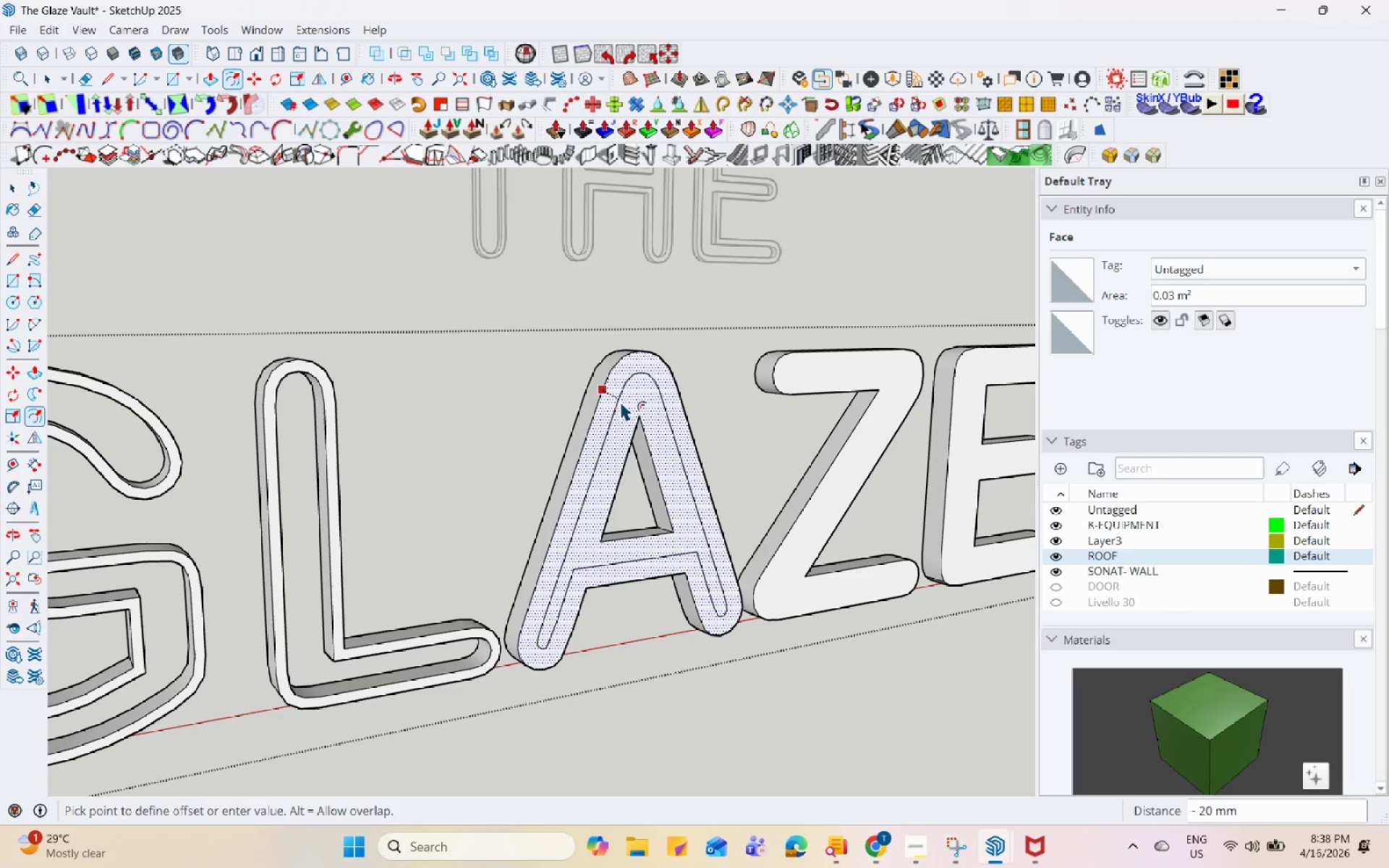 
key(Space)
 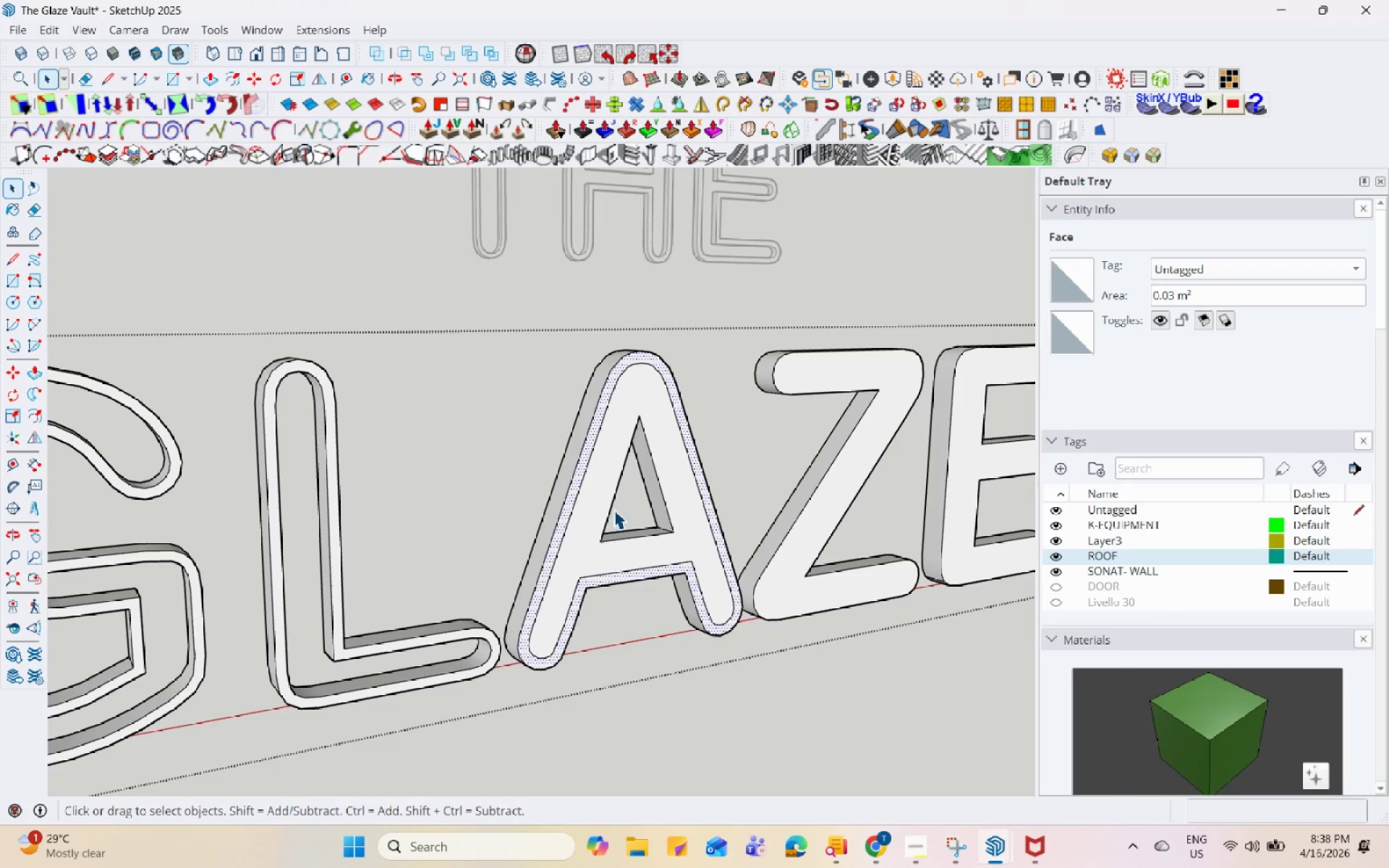 
left_click([608, 504])
 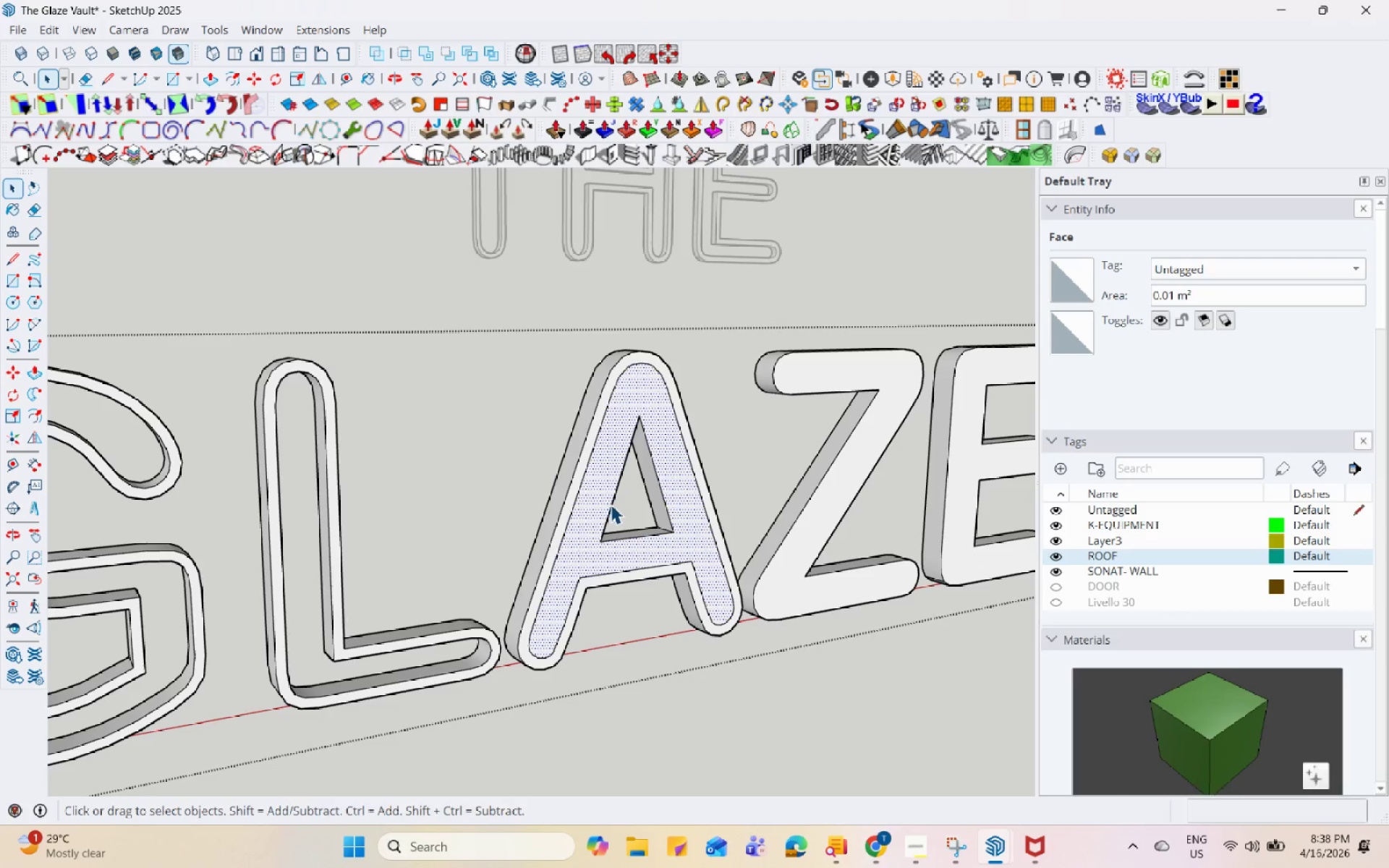 
left_click([611, 503])
 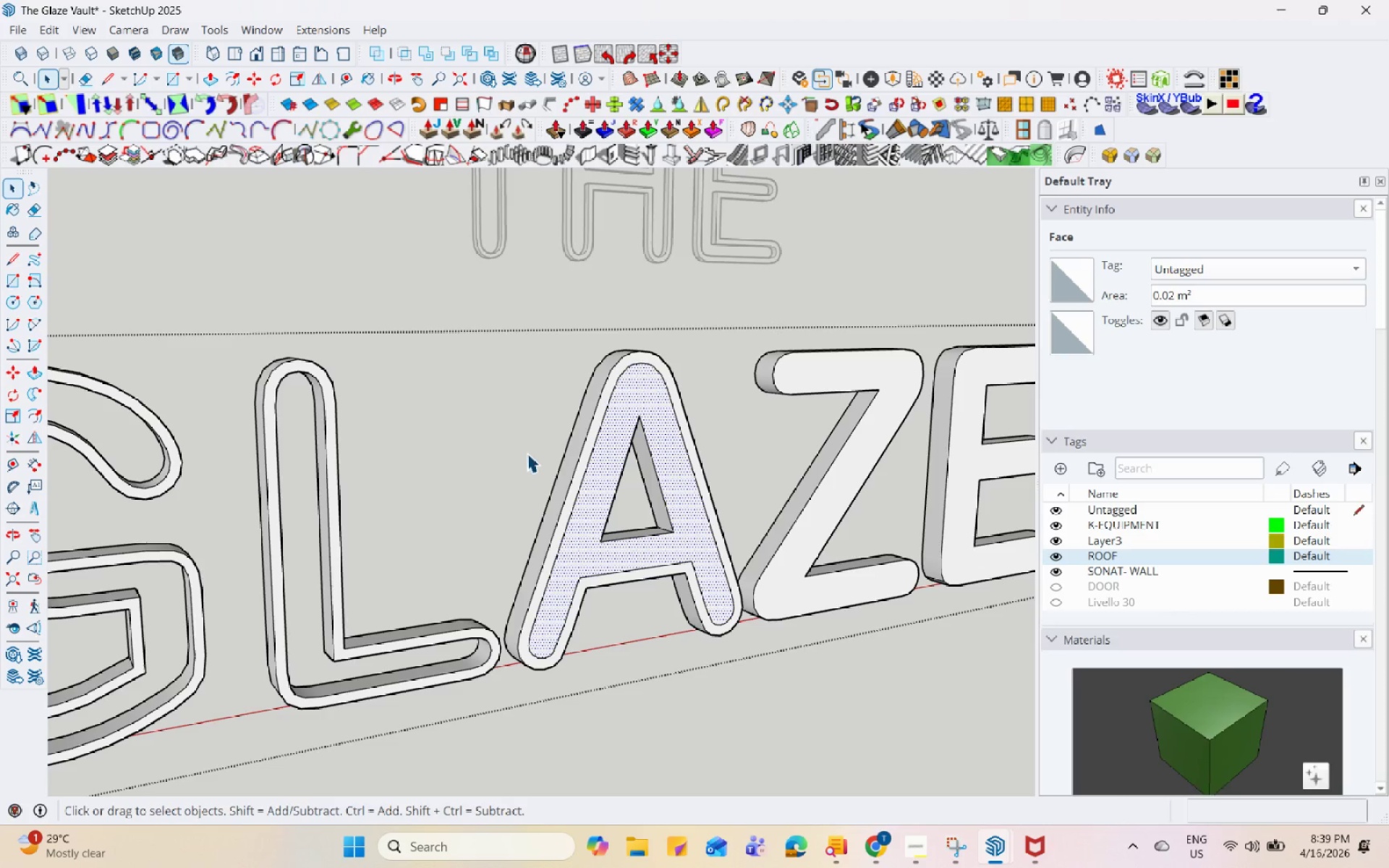 
left_click([626, 541])
 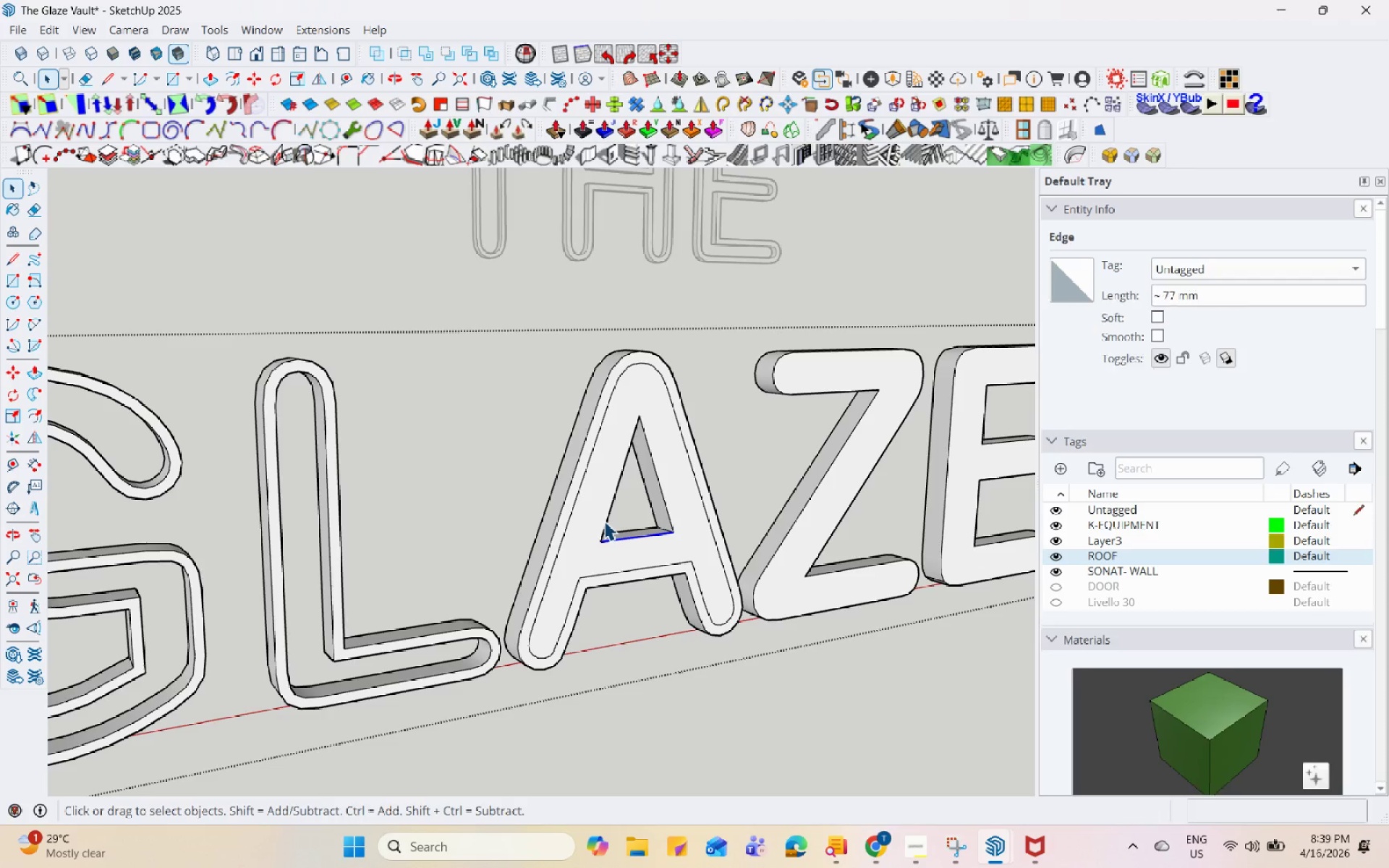 
hold_key(key=ControlLeft, duration=0.64)
left_click([604, 521])
 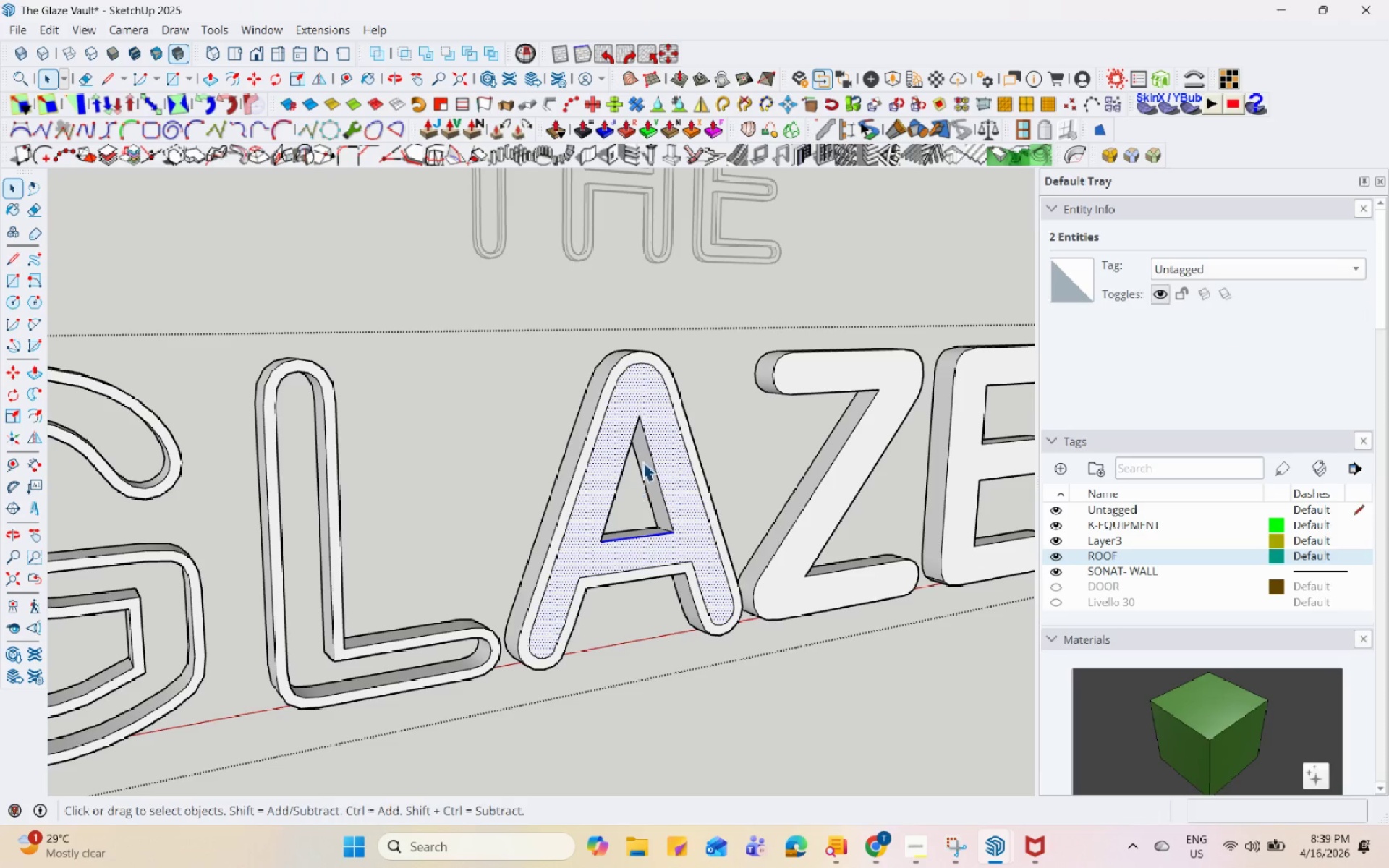 
left_click([656, 435])
 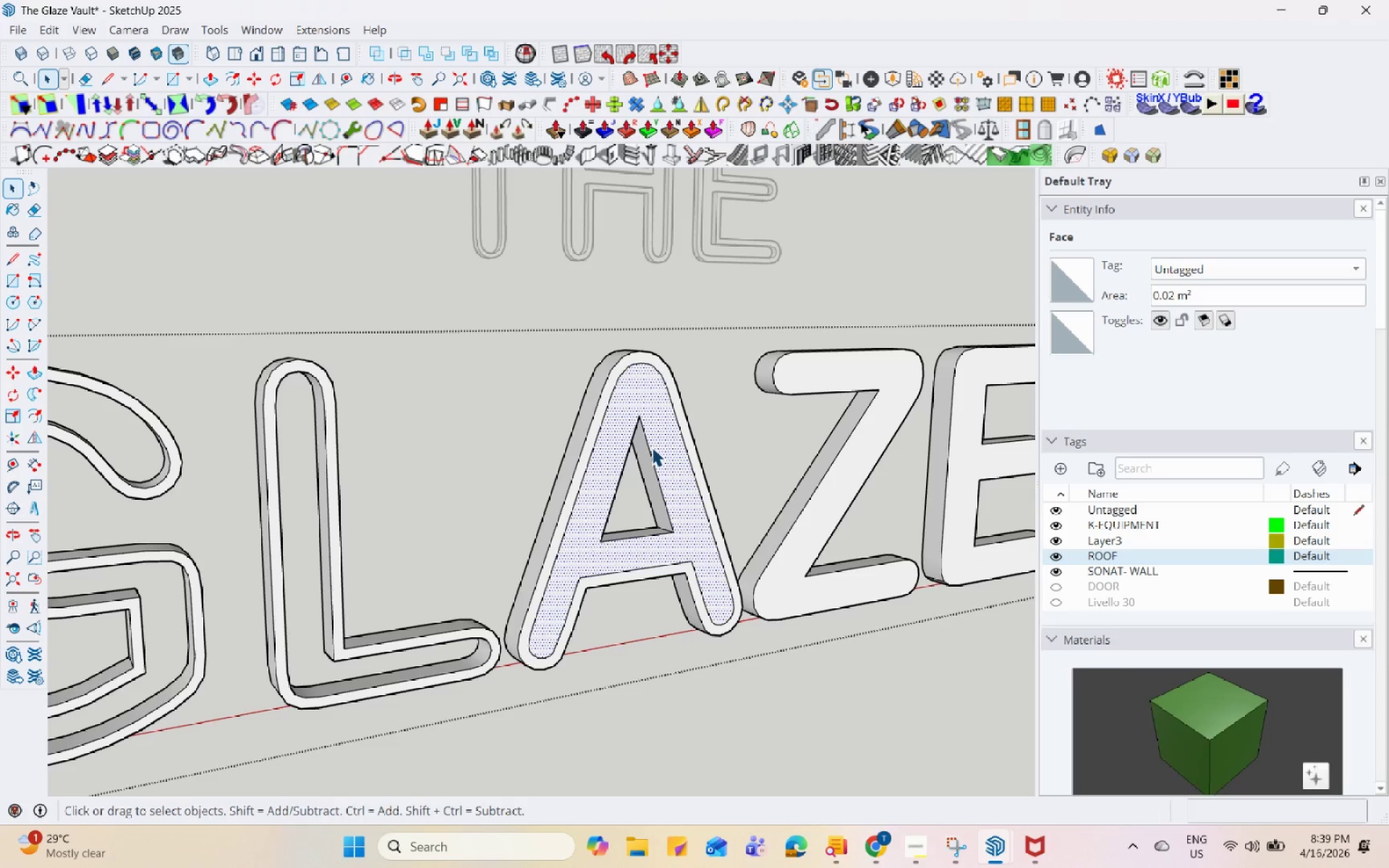 
double_click([647, 449])
 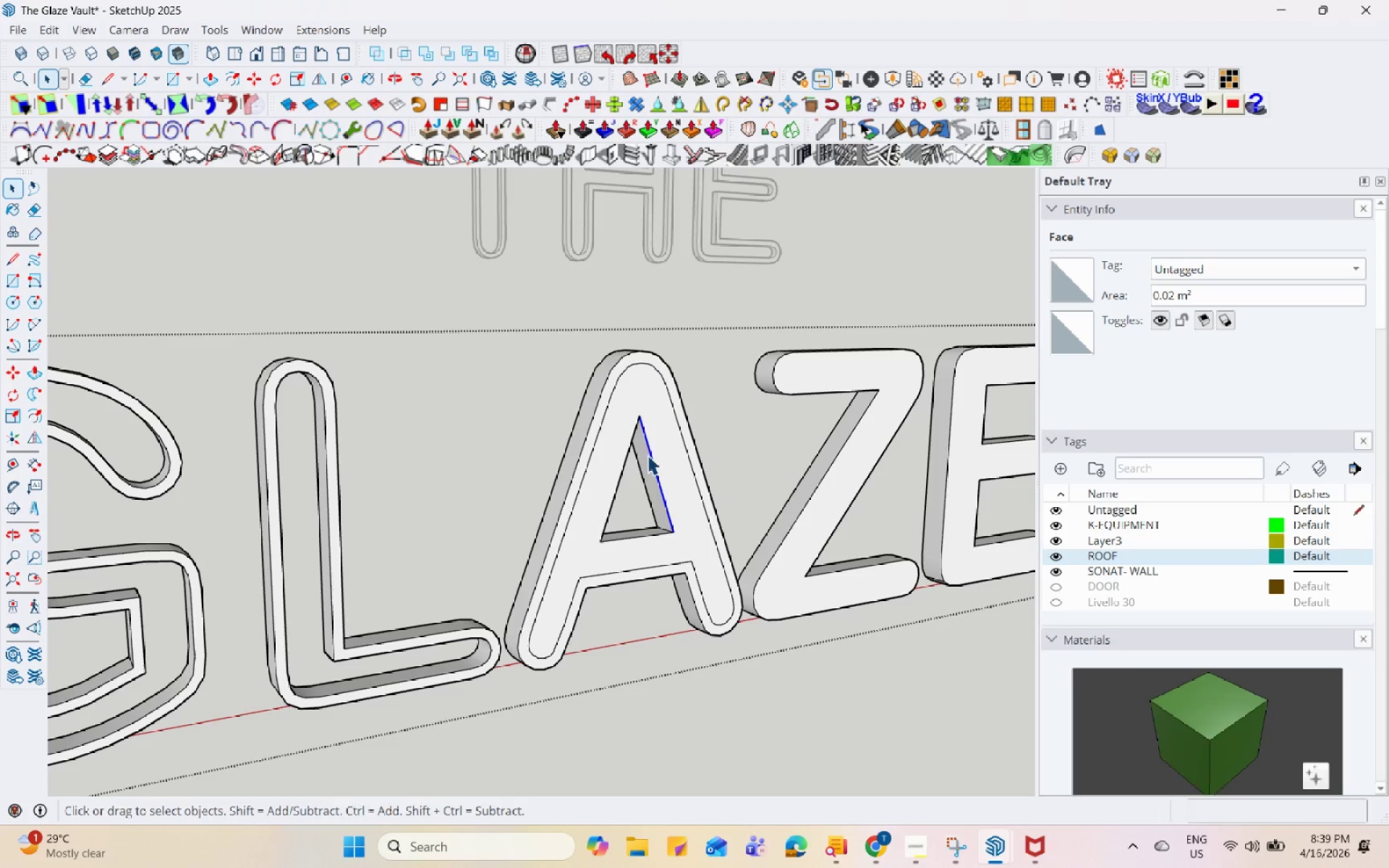 
hold_key(key=ControlLeft, duration=1.5)
left_click([634, 540])
 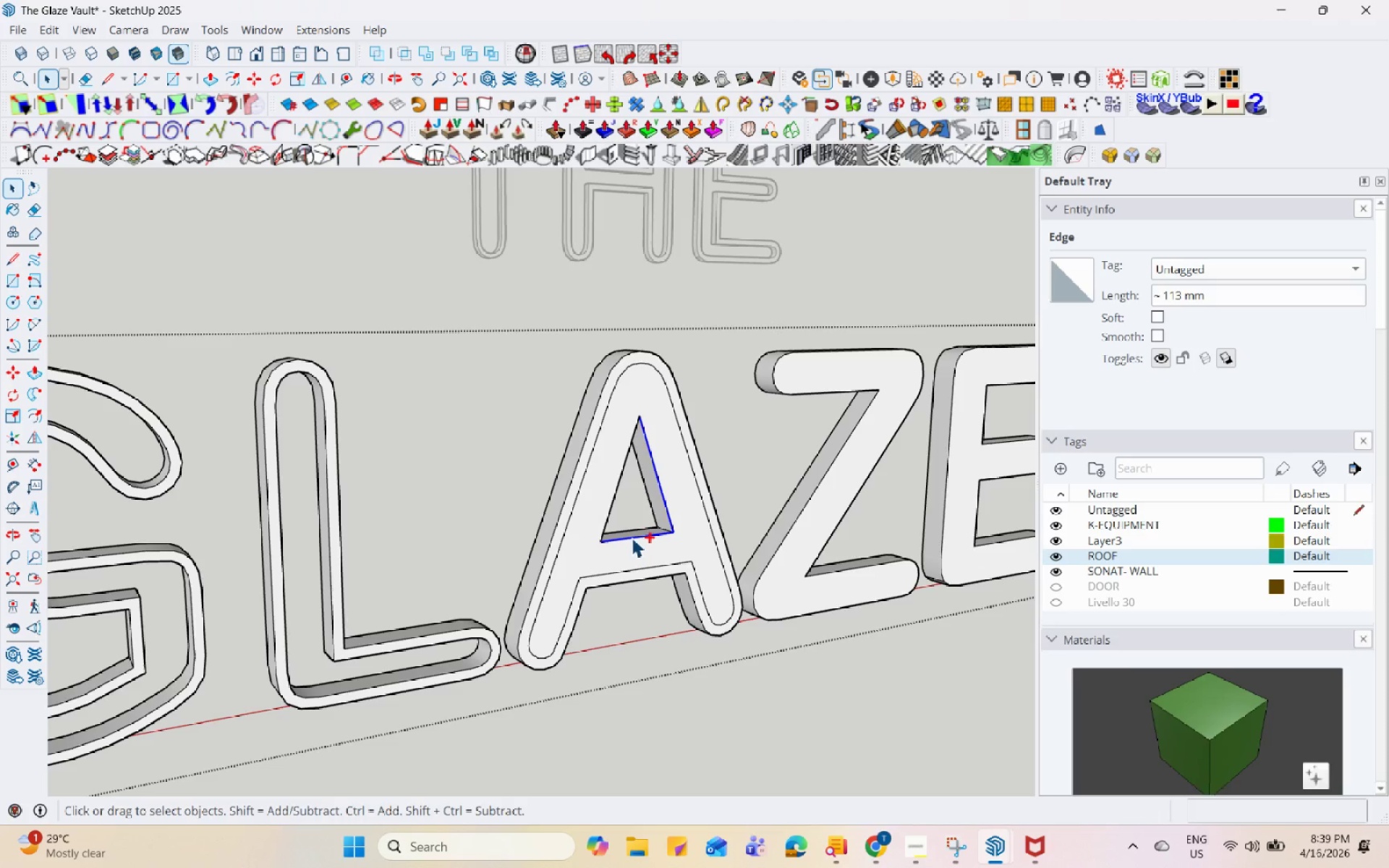 
hold_key(key=ControlLeft, duration=1.51)
 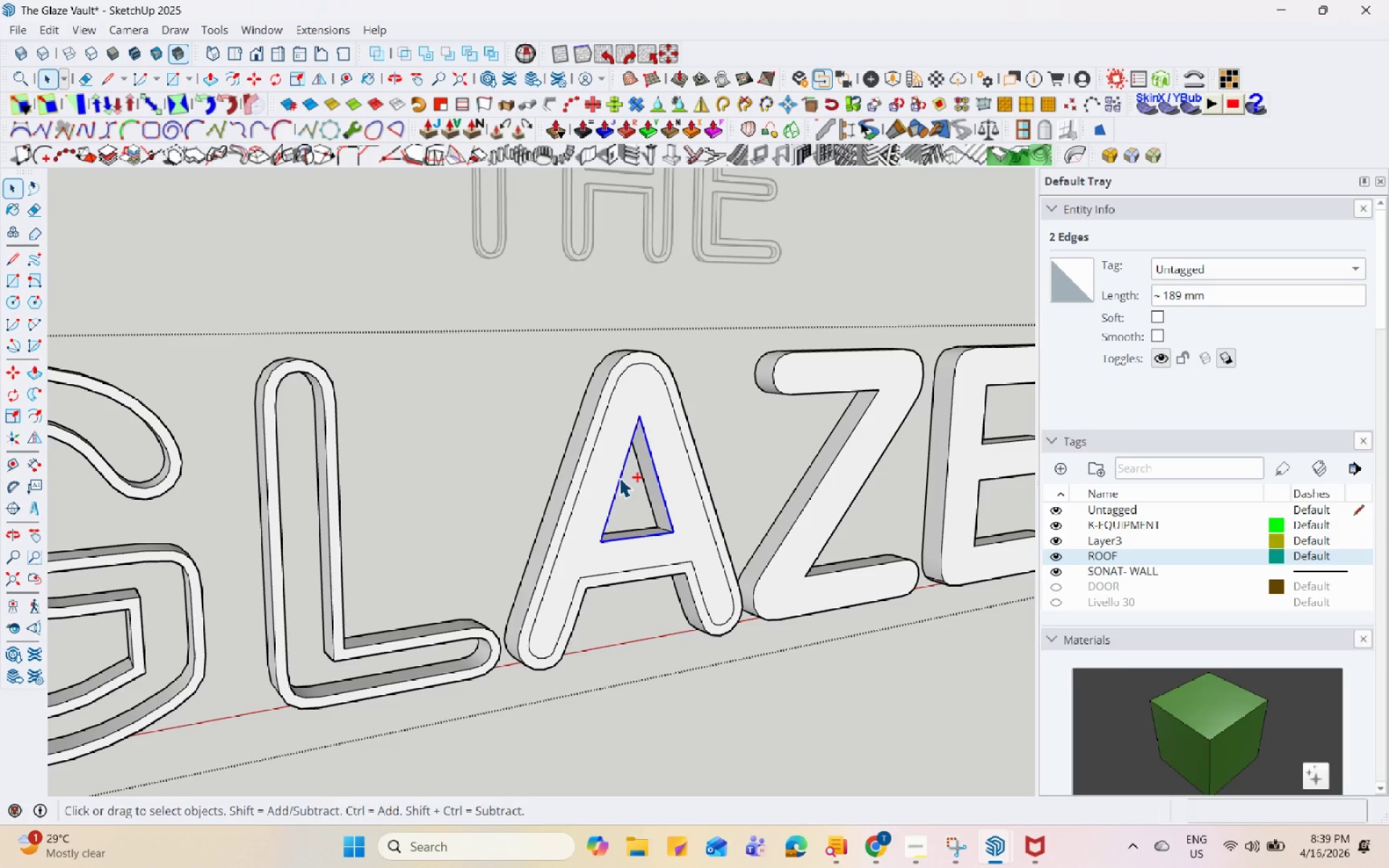 
hold_key(key=ControlLeft, duration=0.91)
left_click([619, 477])
 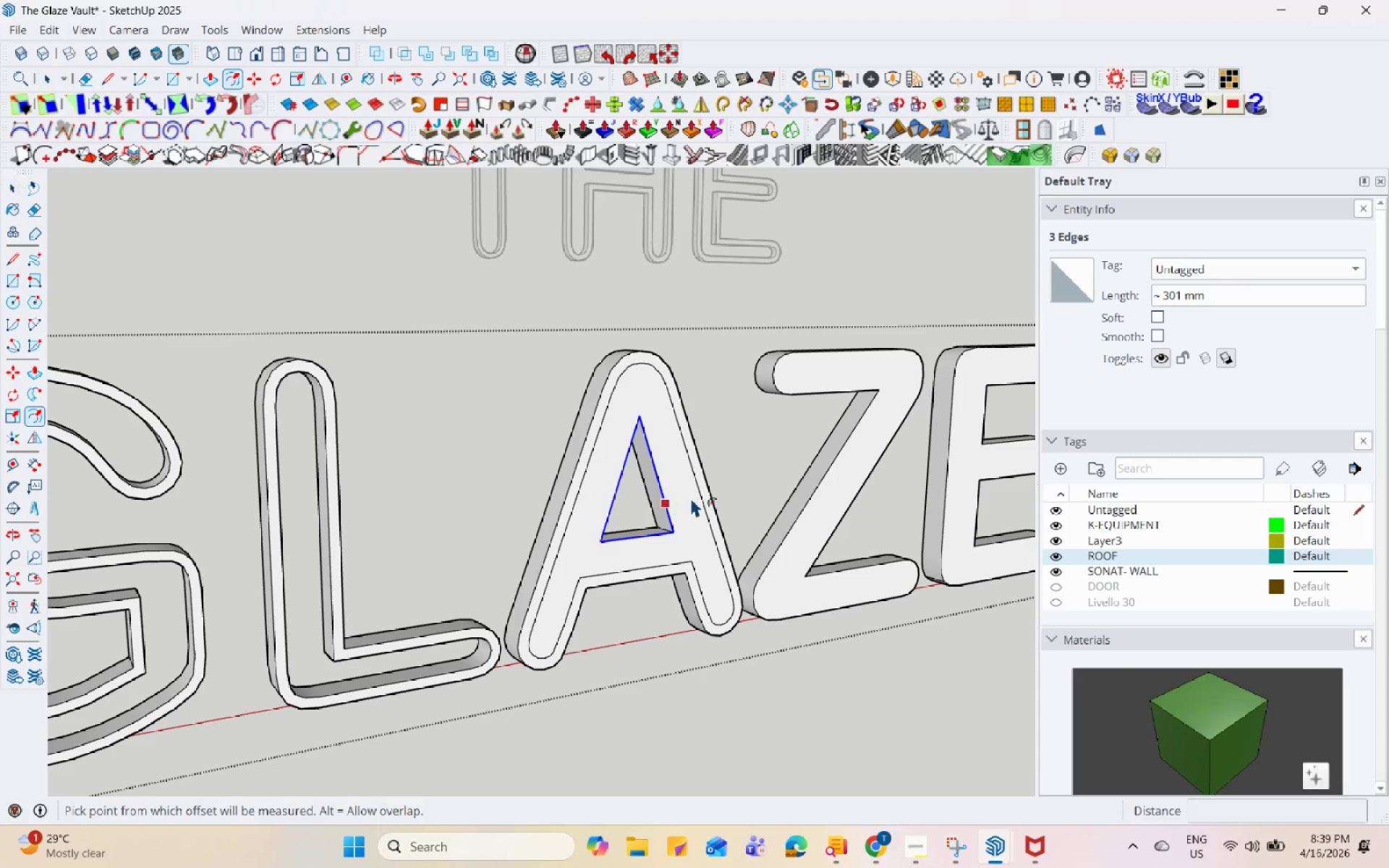 
left_click([655, 469])
 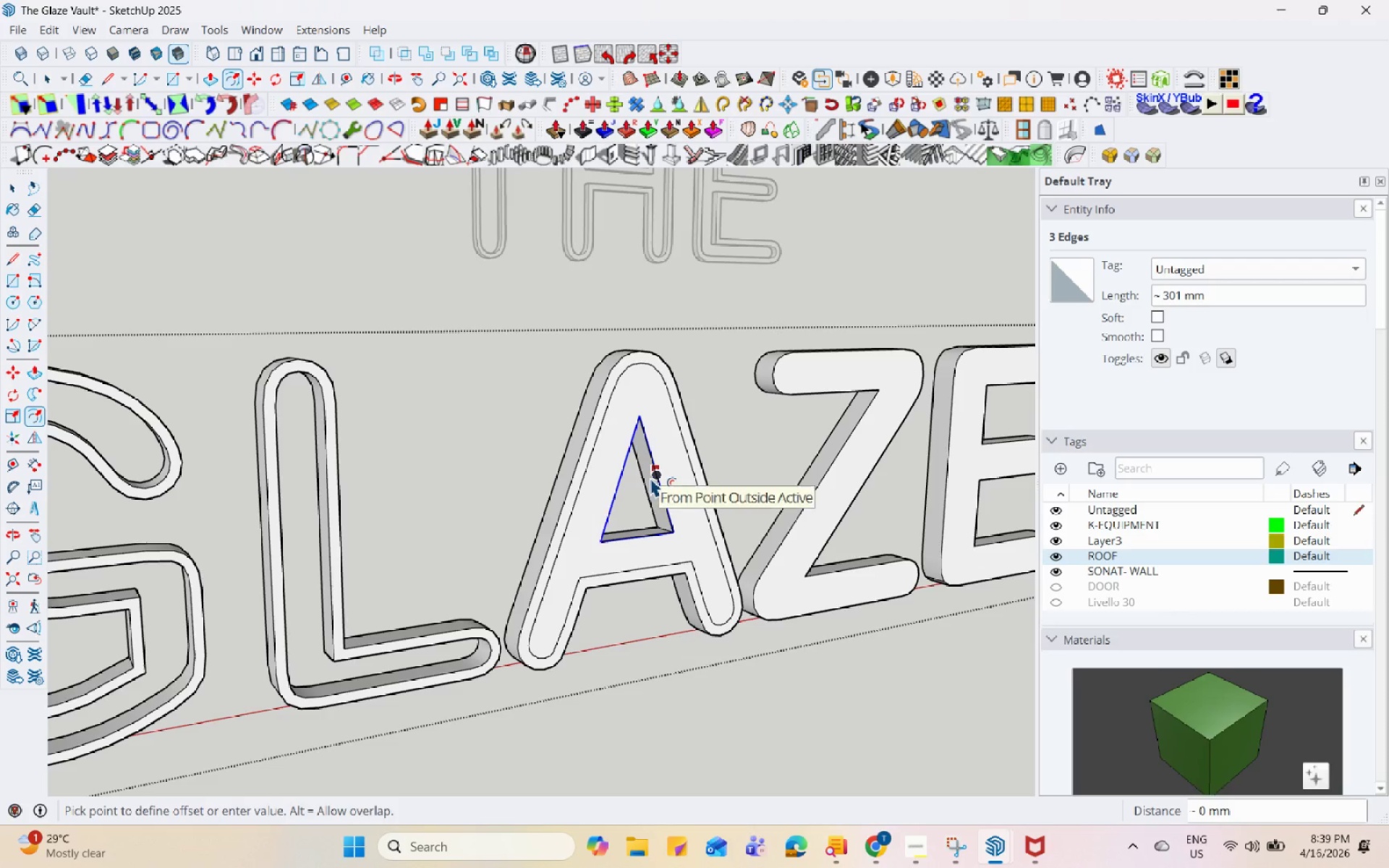 
scroll: coordinate [649, 475], scroll_direction: up, amount: 10.0
 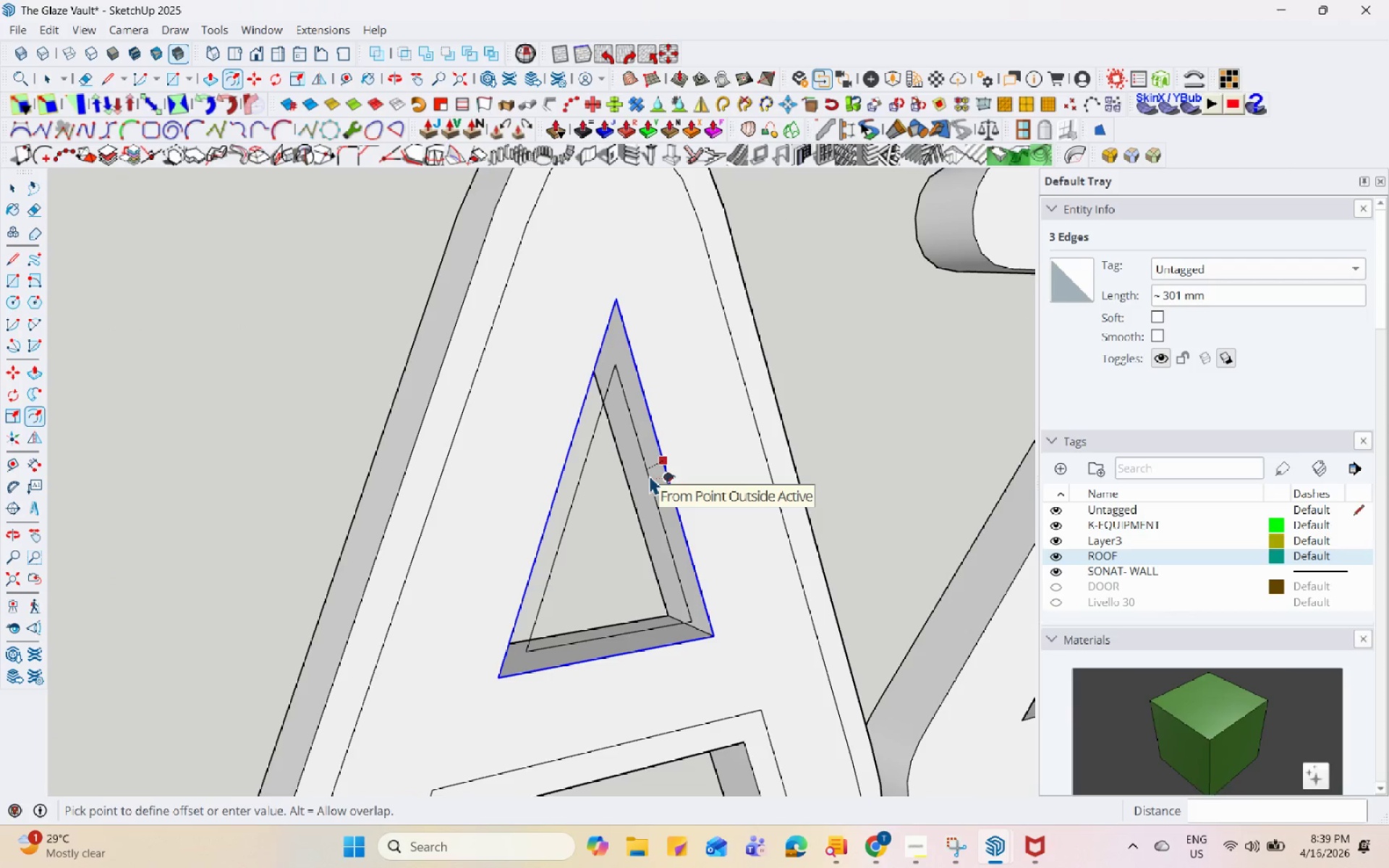 
left_click([649, 475])
 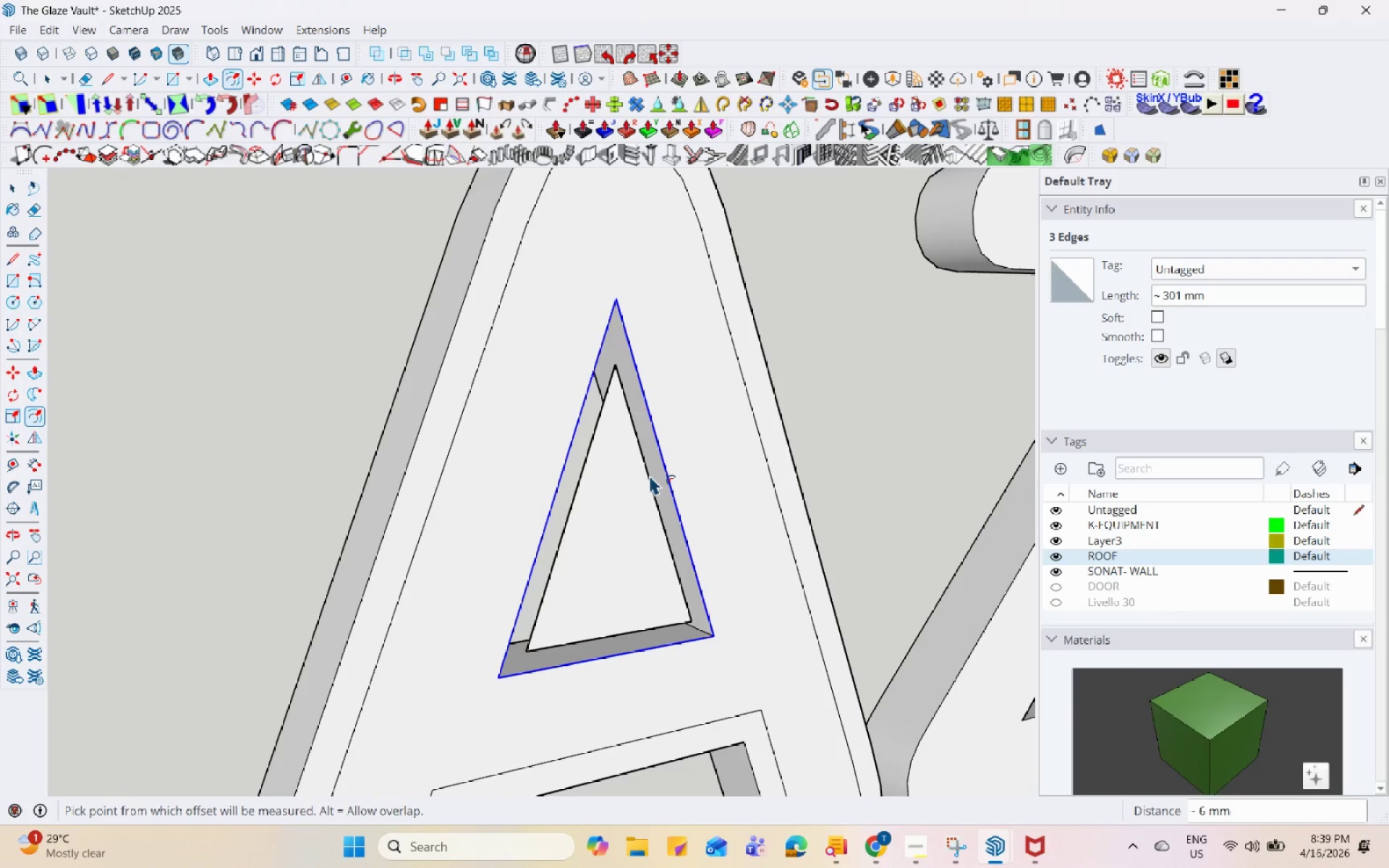 
key(Space)
 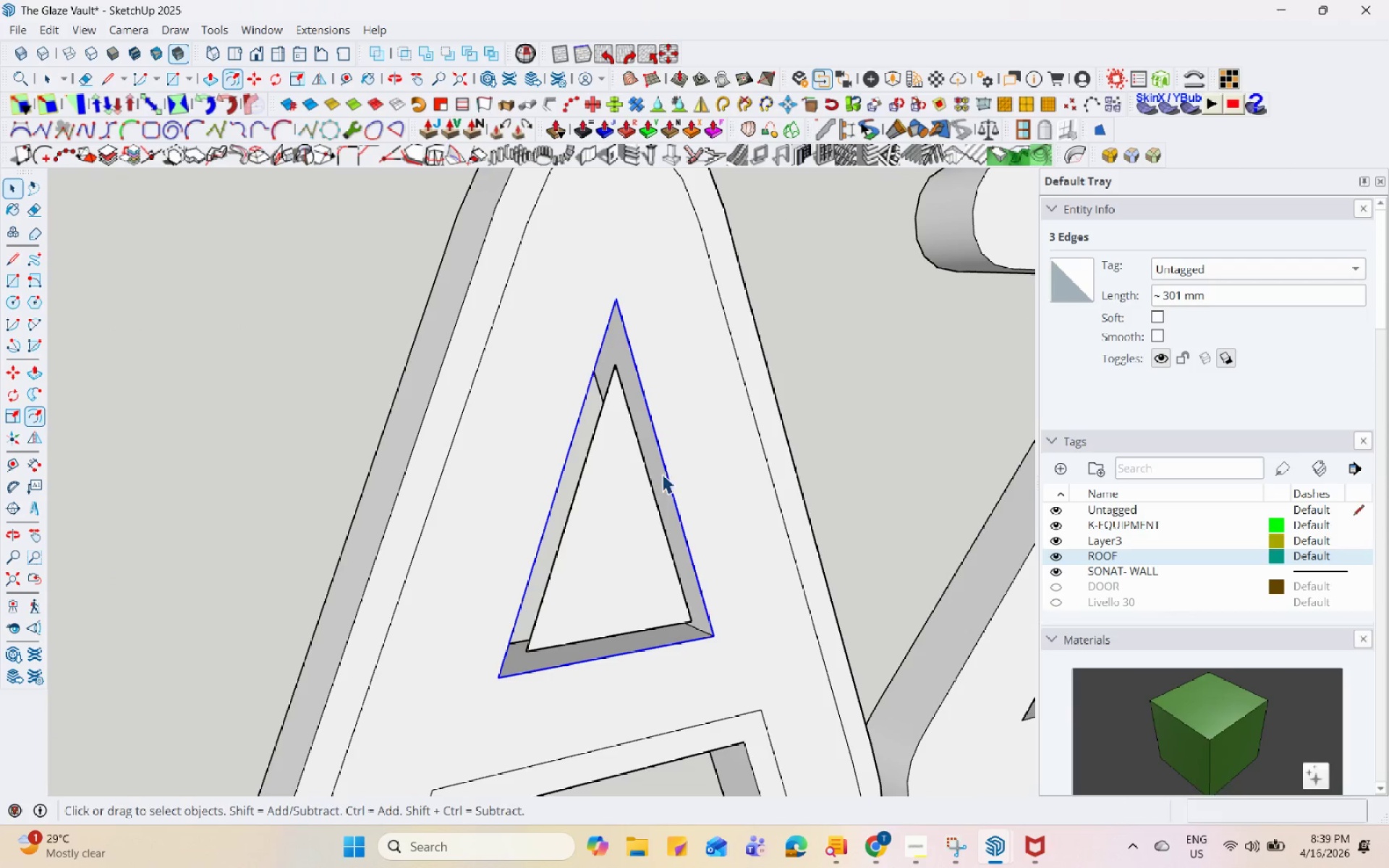 
left_click([662, 474])
 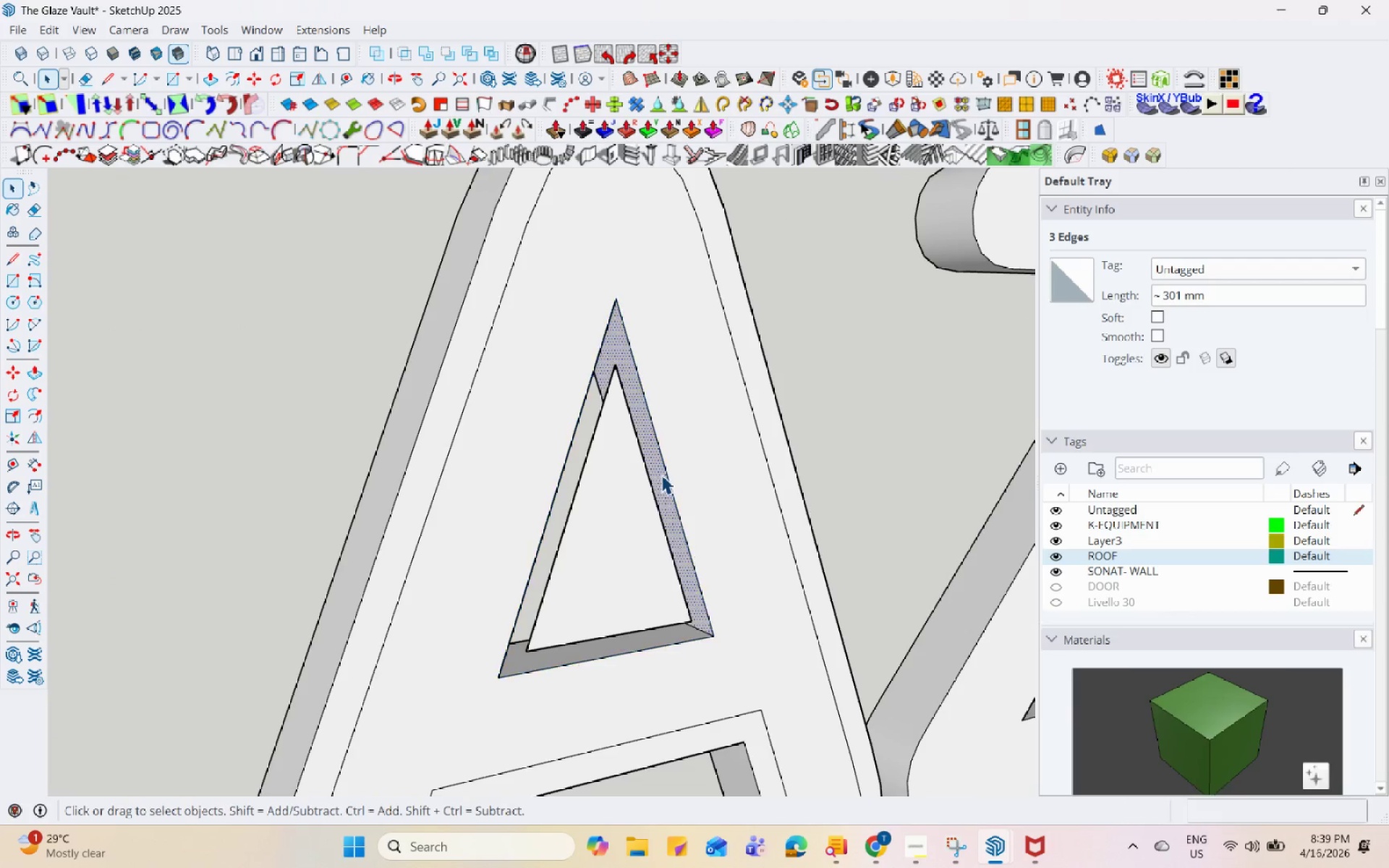 
scroll: coordinate [592, 591], scroll_direction: down, amount: 11.0
 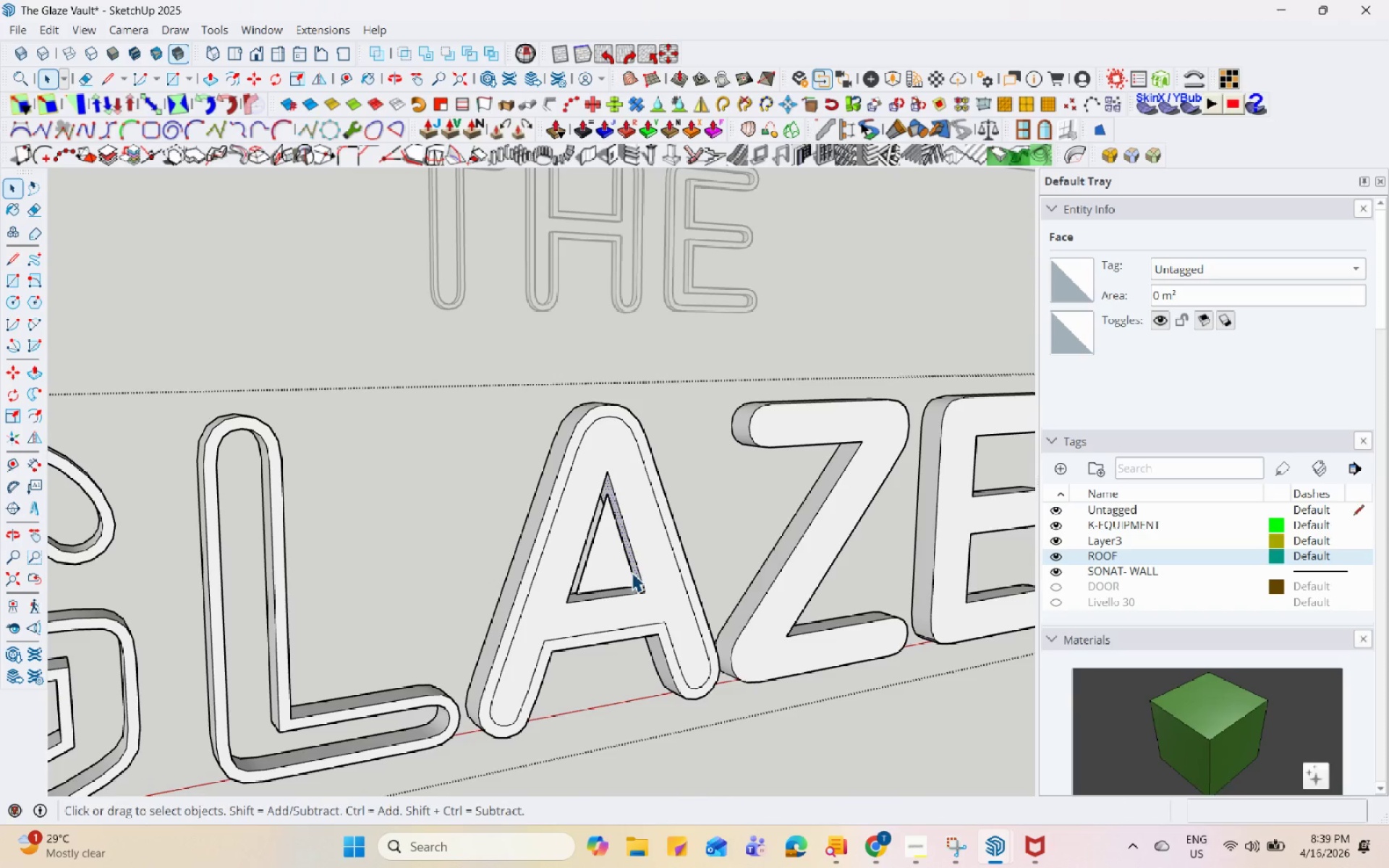 
key(Control+Z)
 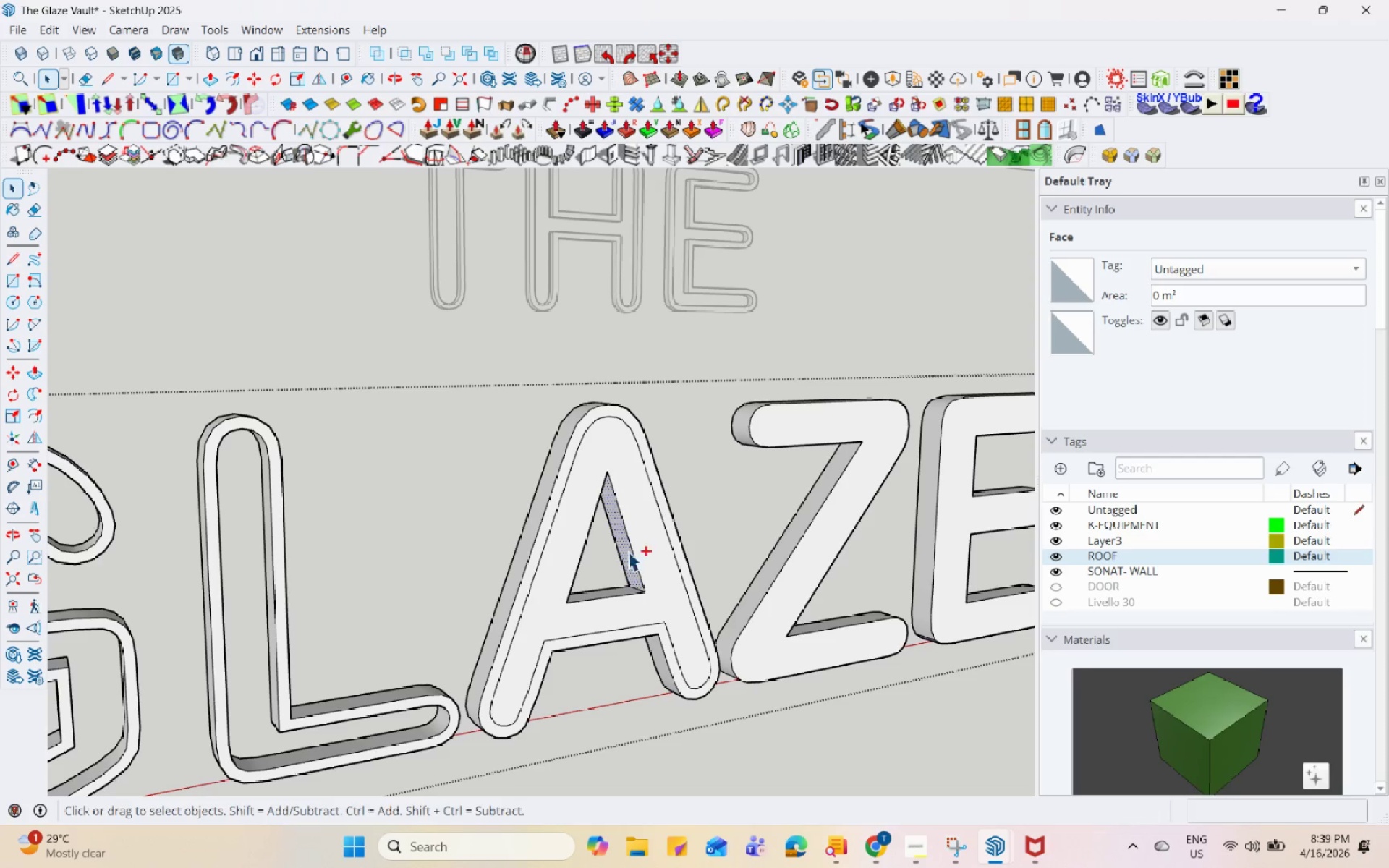 
scroll: coordinate [632, 535], scroll_direction: down, amount: 1.0
 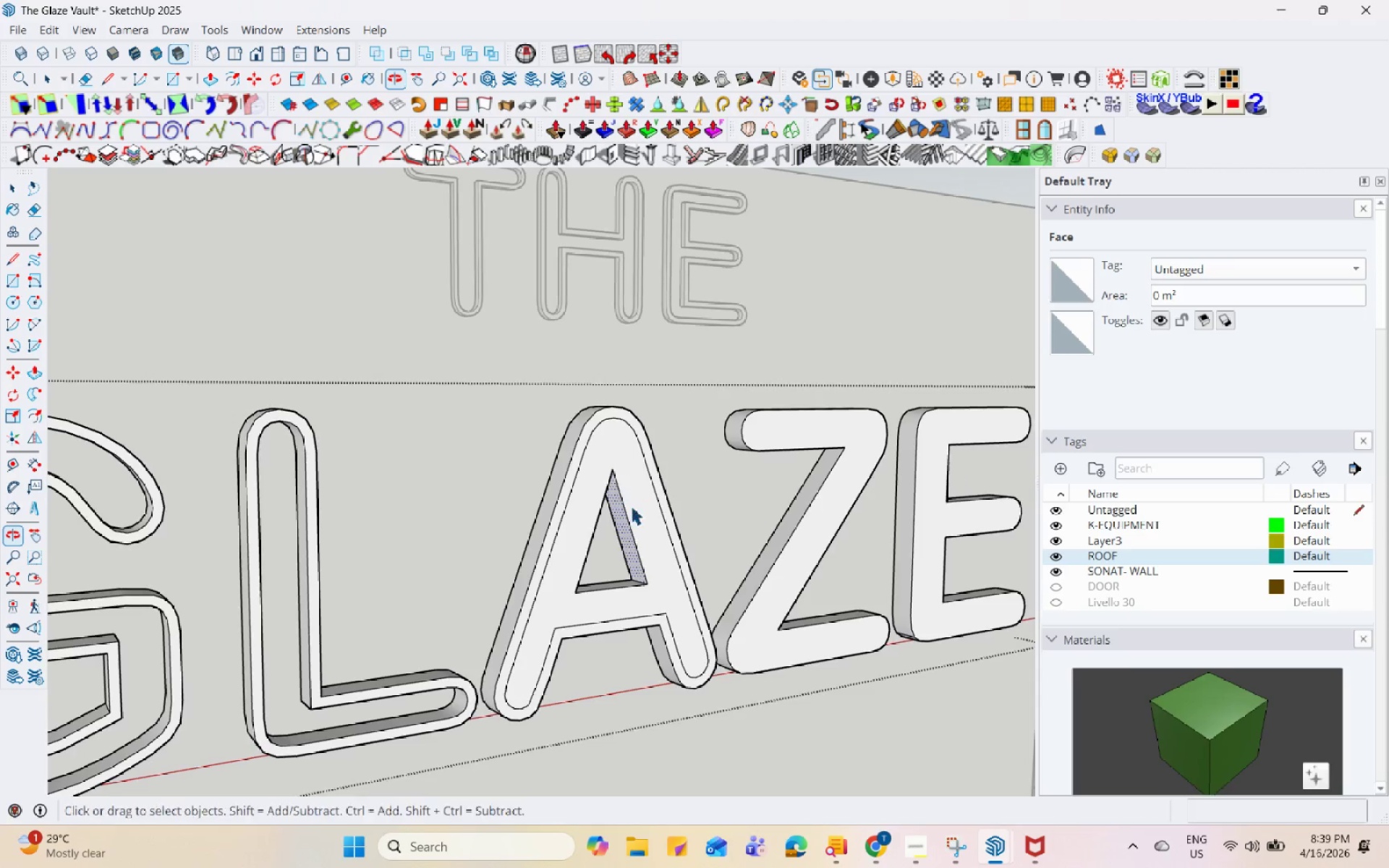 
left_click([582, 474])
 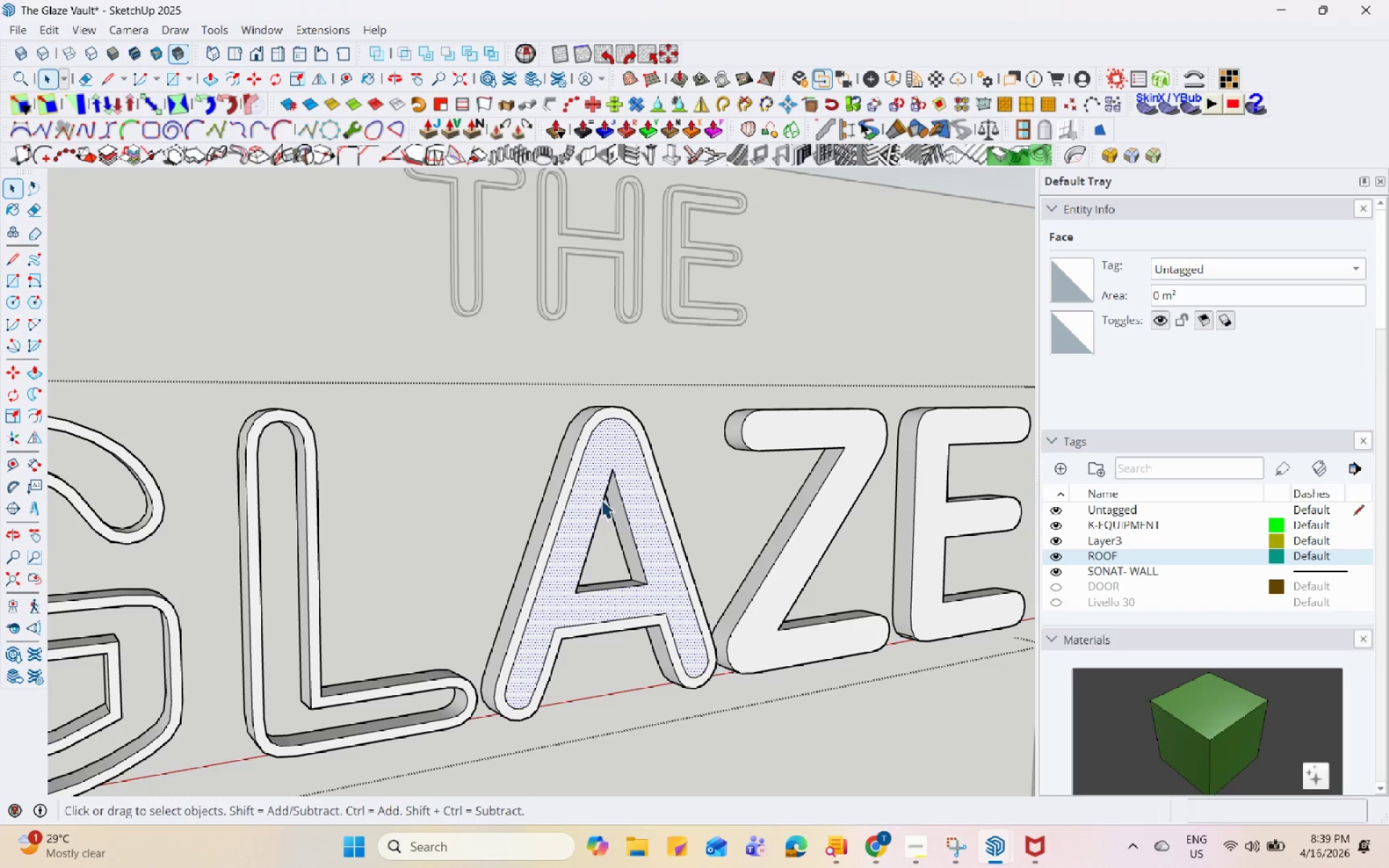 
left_click([603, 501])
 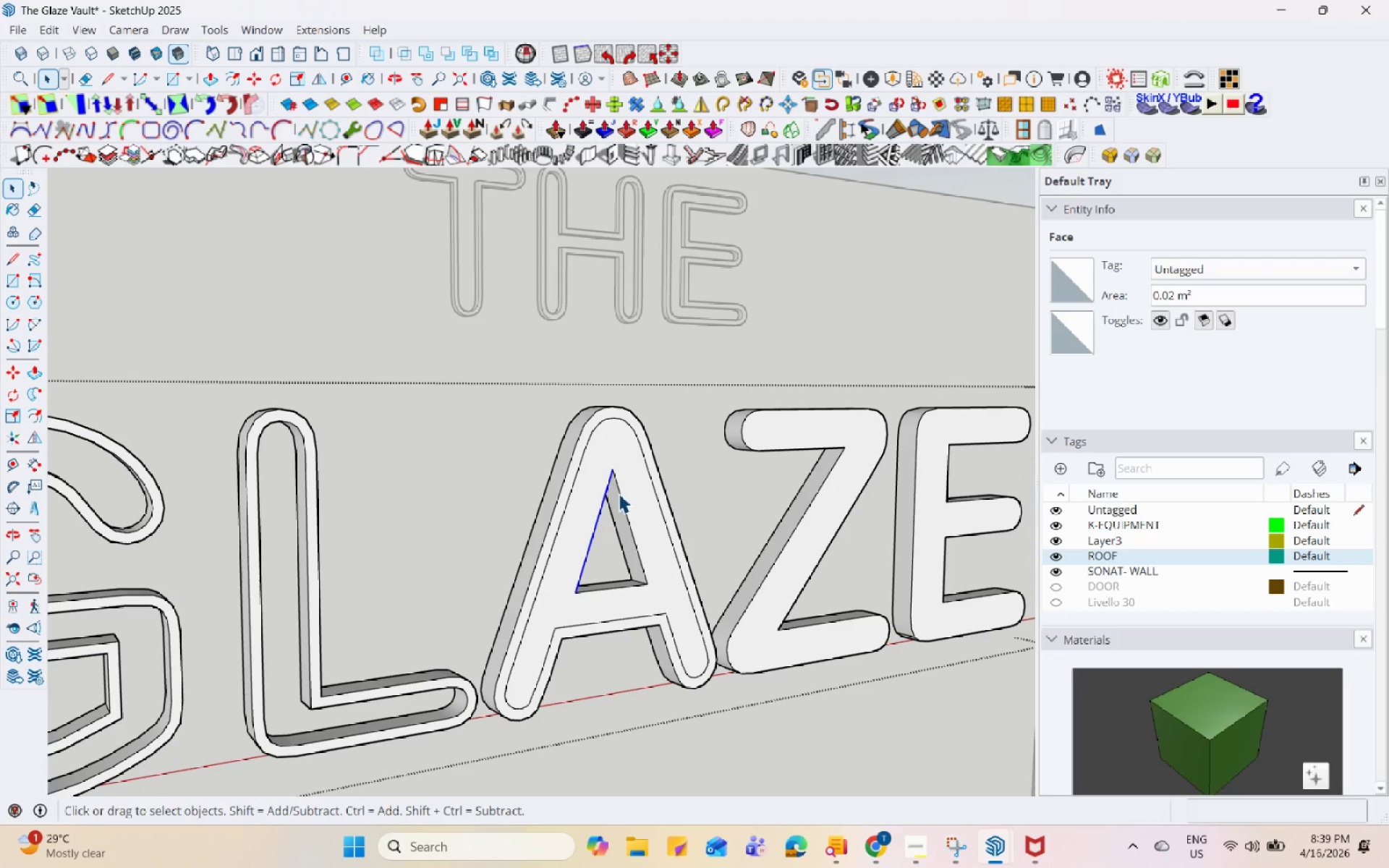 
hold_key(key=ControlLeft, duration=1.45)
left_click([621, 491])
 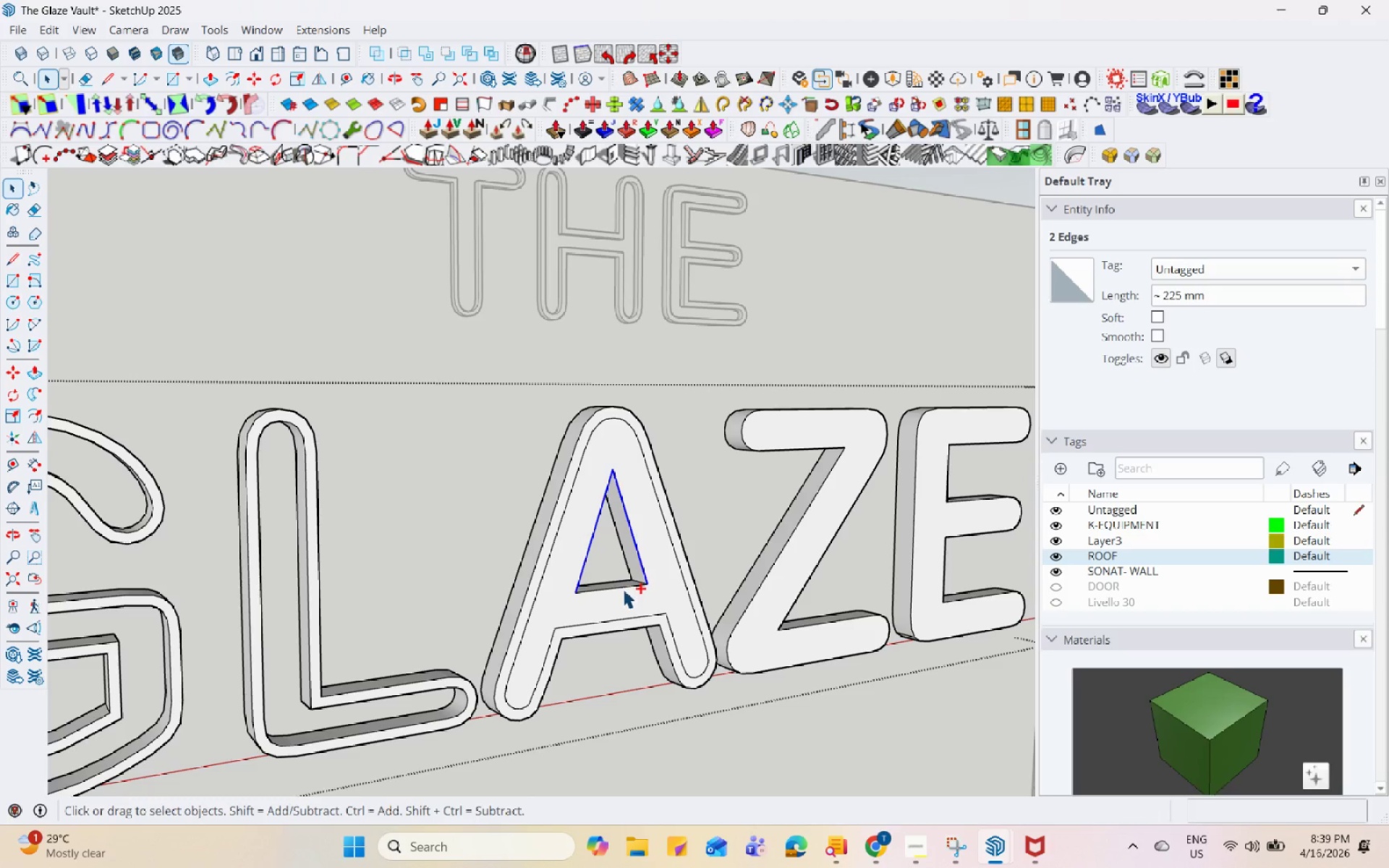 
left_click([621, 587])
 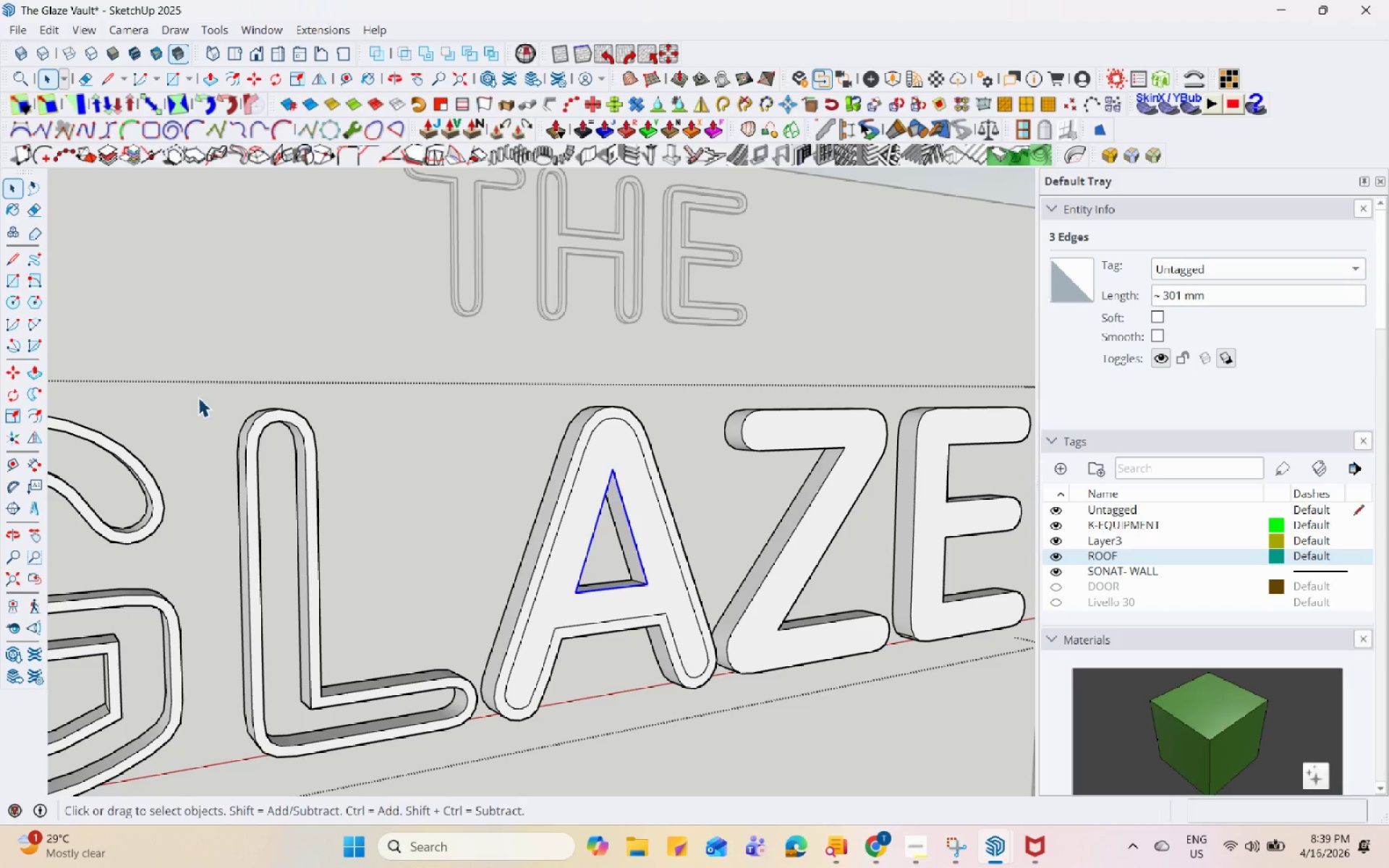 
left_click([37, 416])
 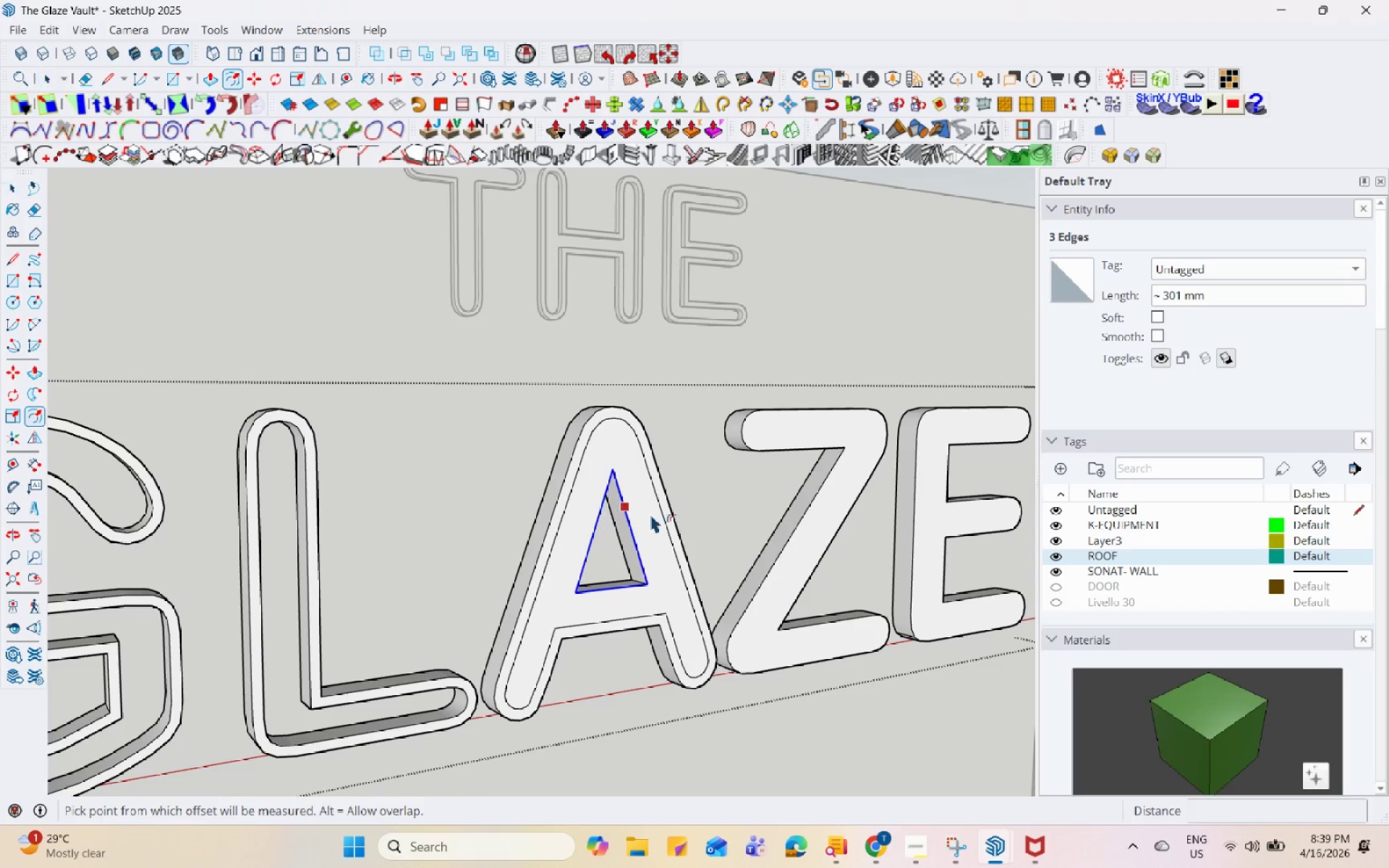 
scroll: coordinate [634, 513], scroll_direction: up, amount: 5.0
 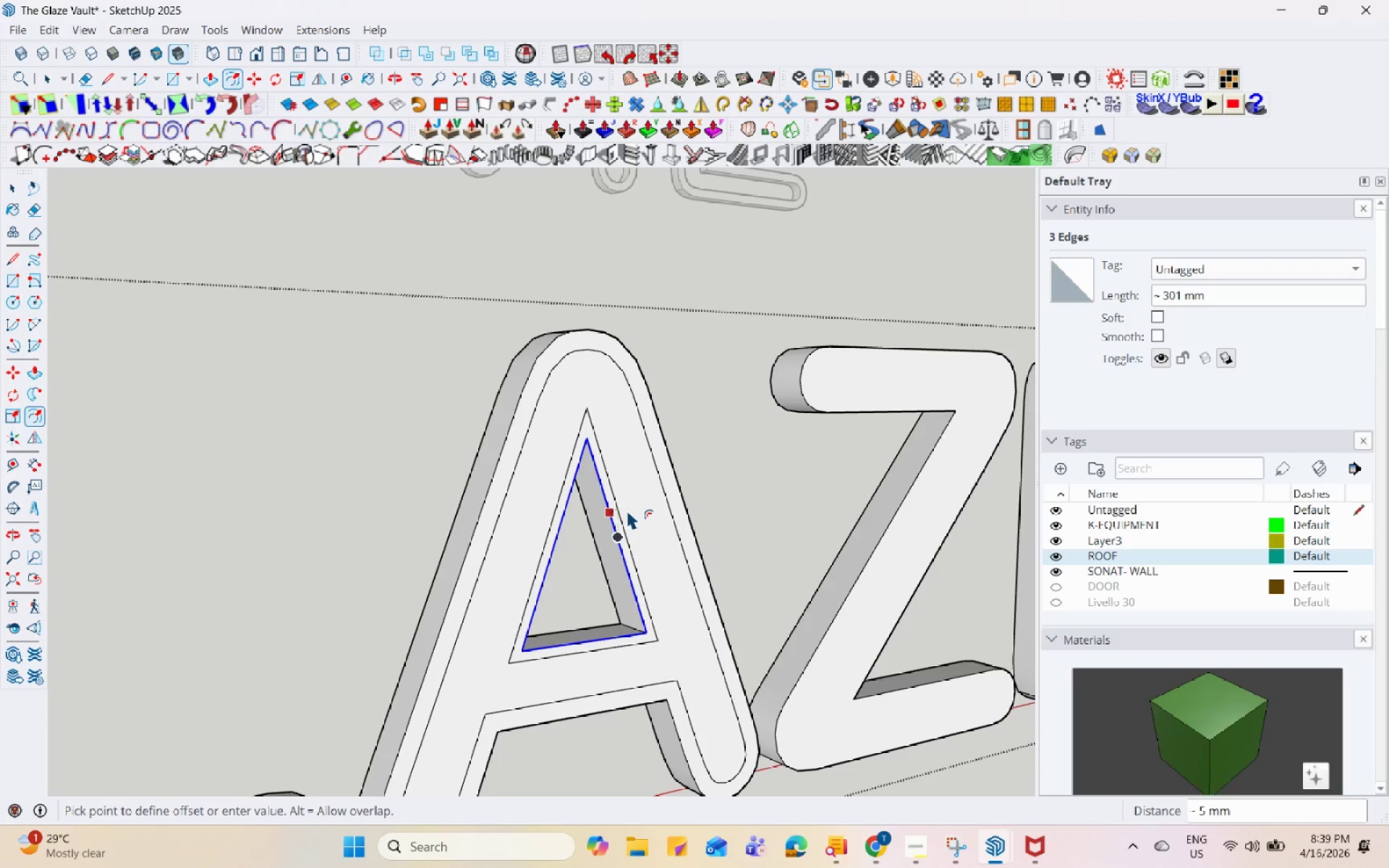 
left_click([628, 509])
 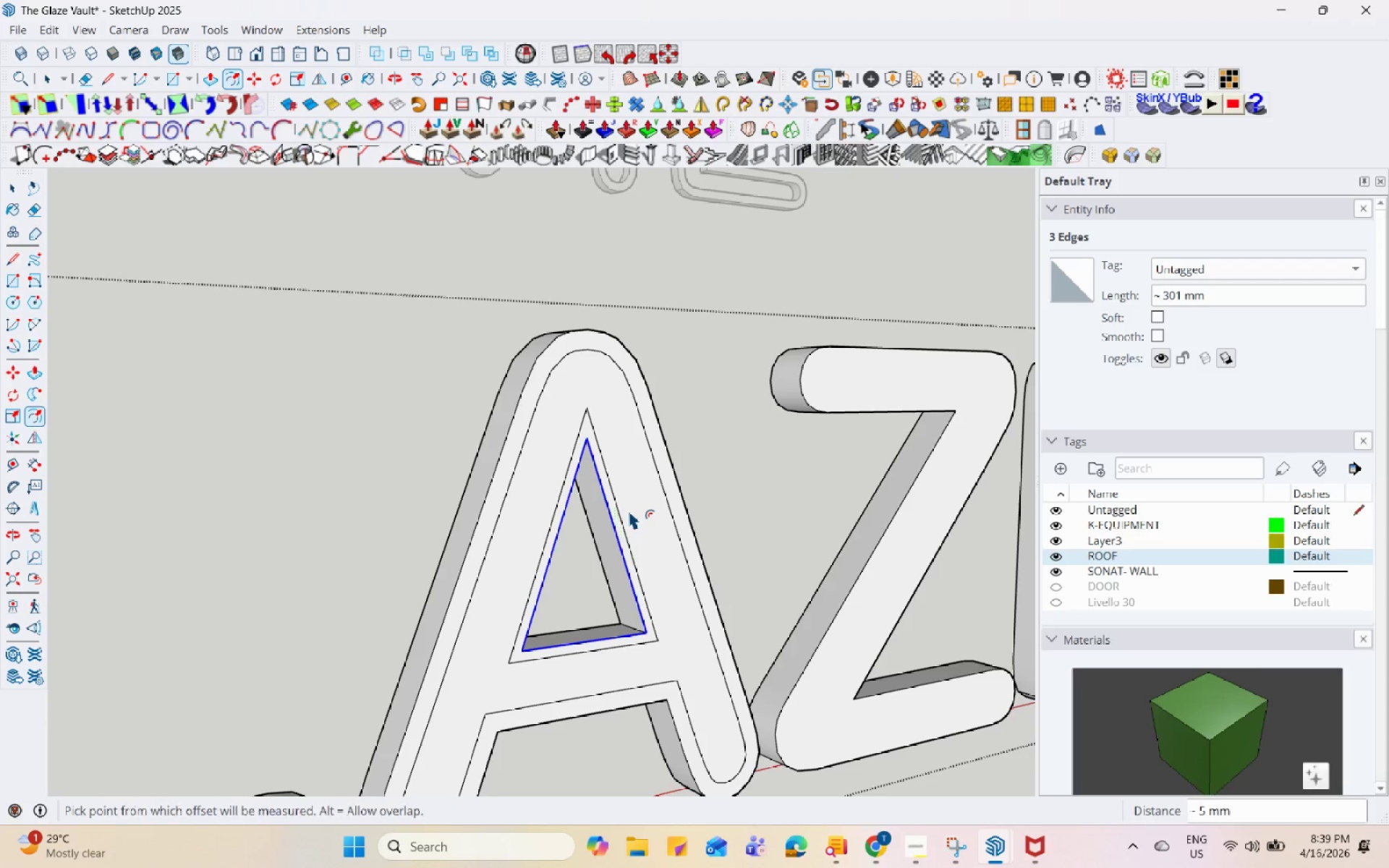 
key(Space)
 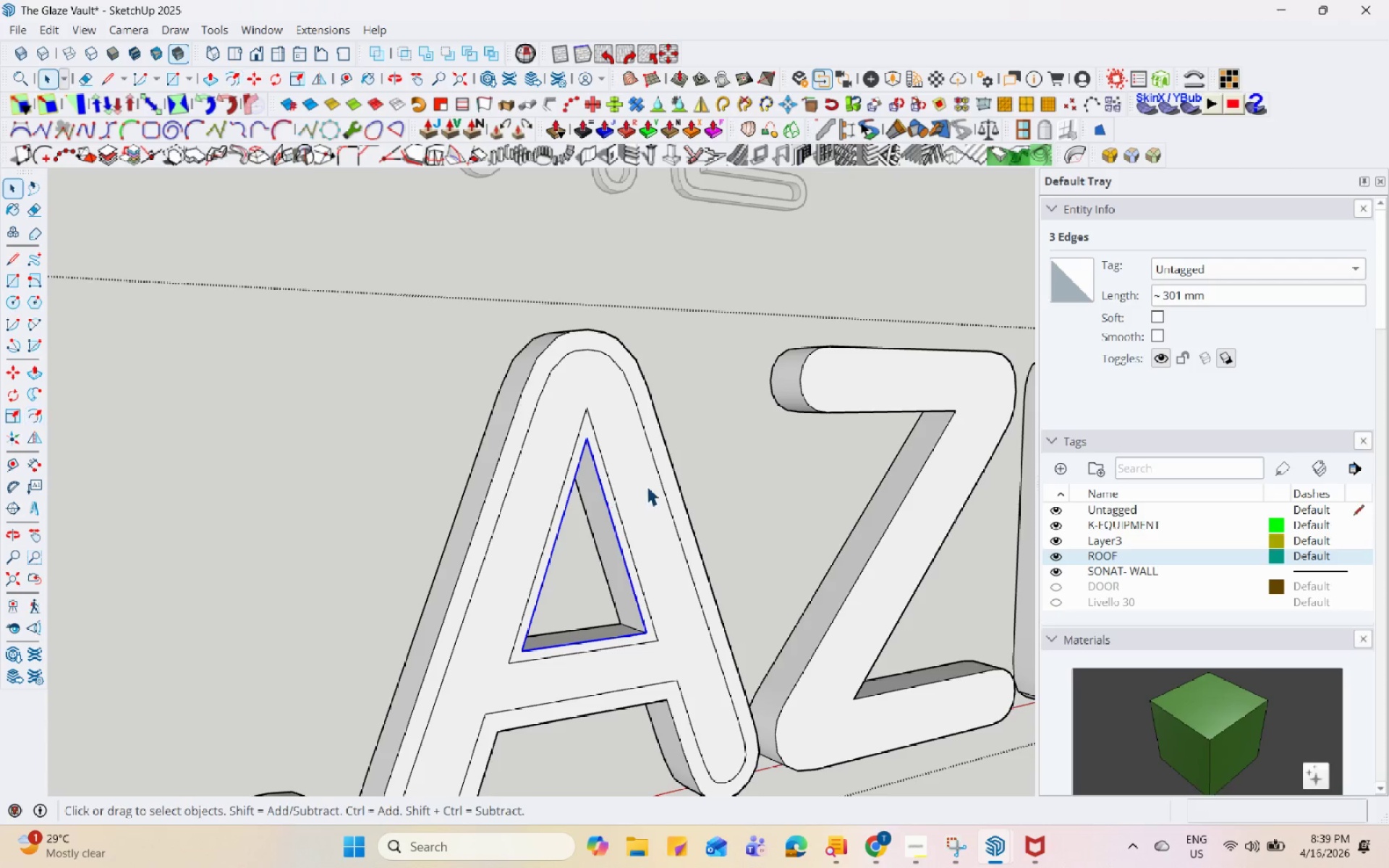 
double_click([647, 486])
 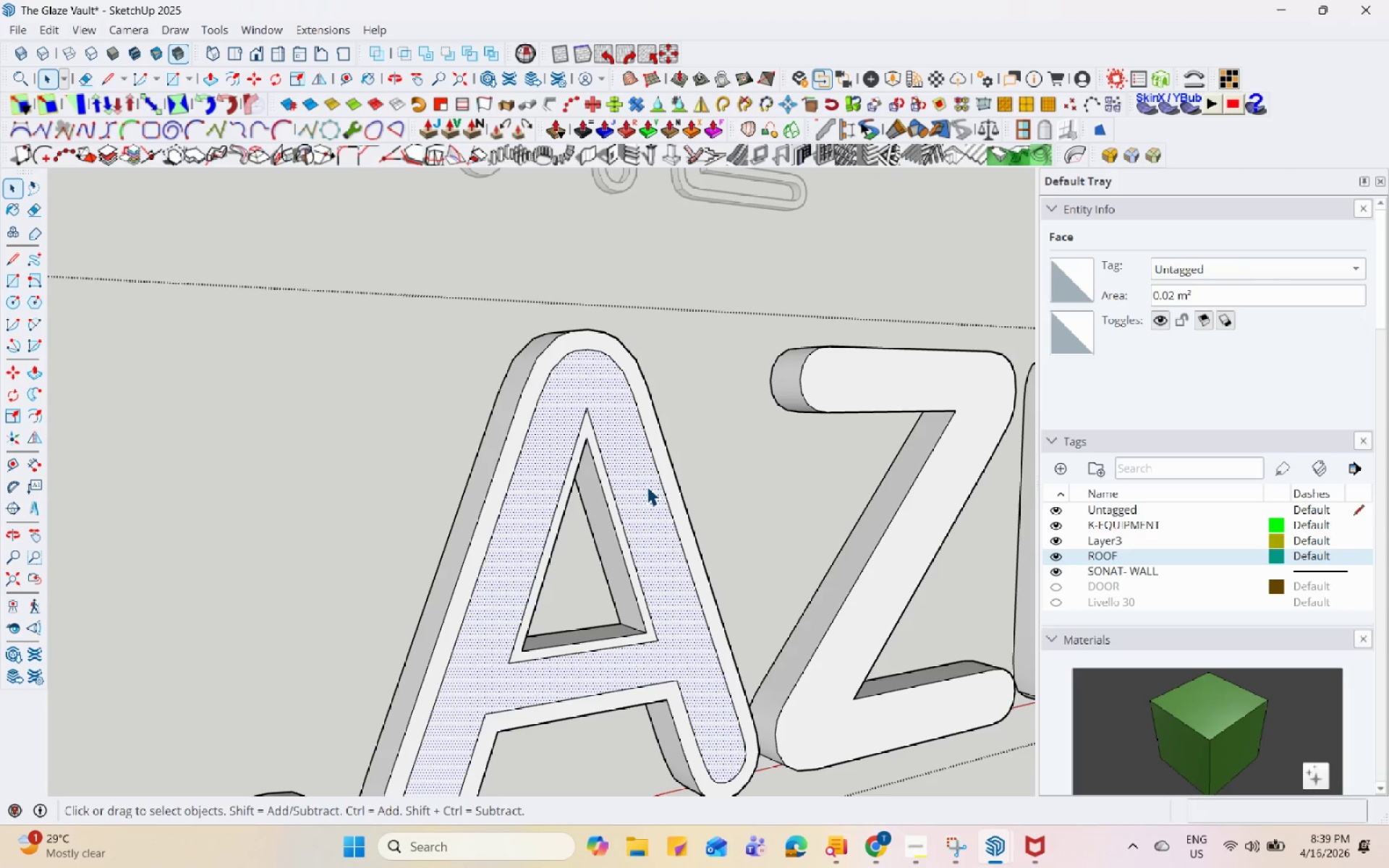 
key(P)
 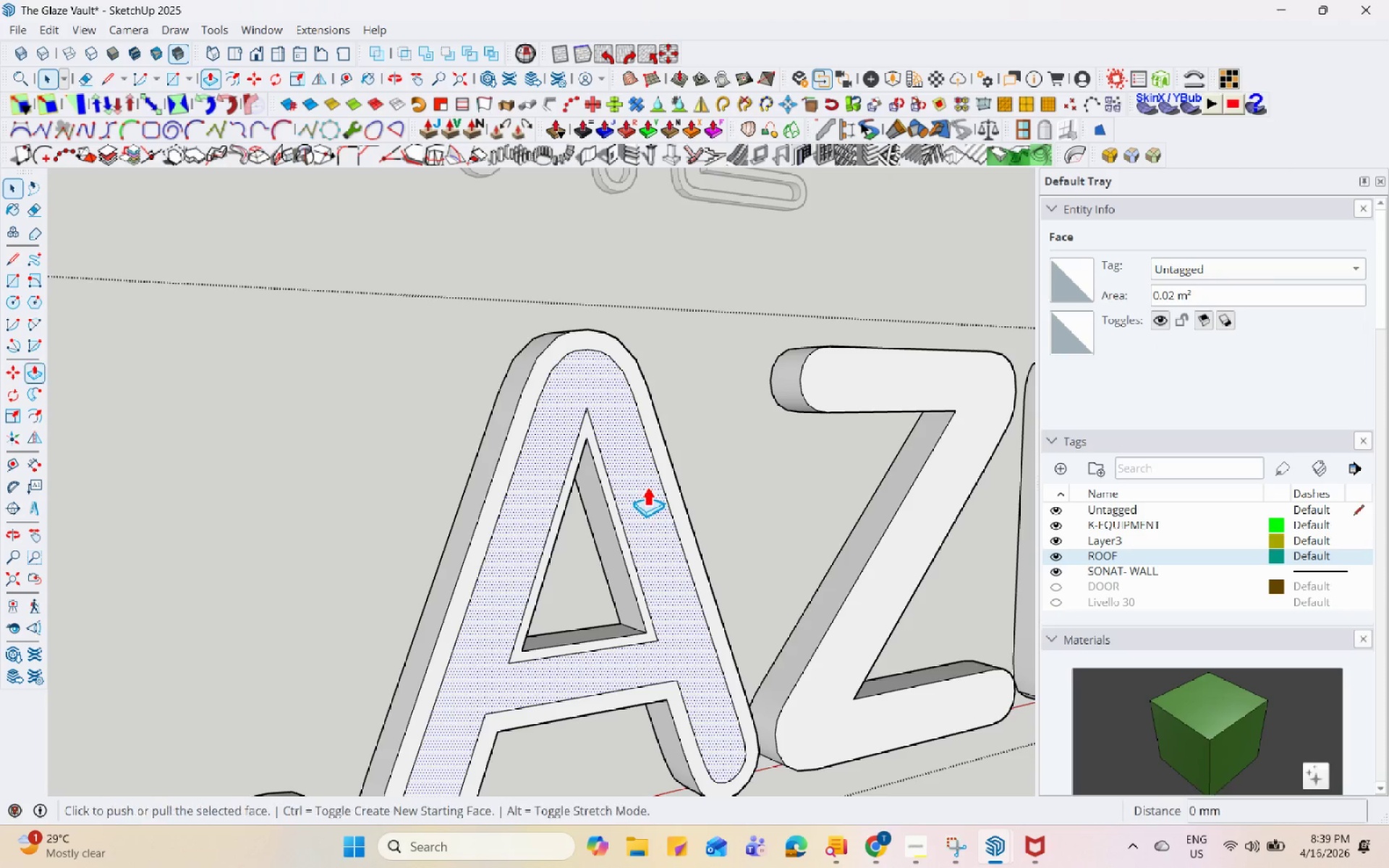 
left_click([647, 486])
 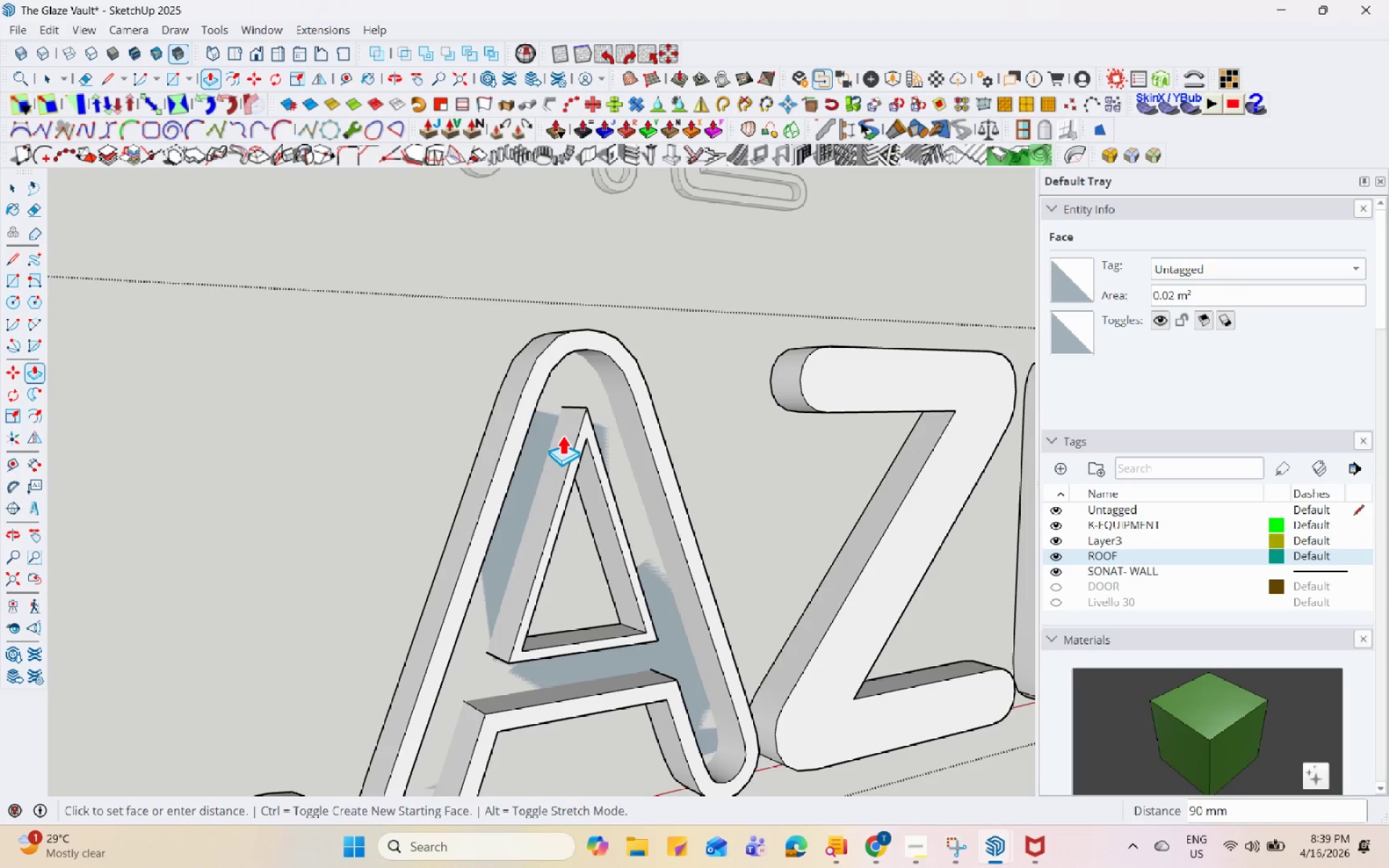 
scroll: coordinate [513, 438], scroll_direction: down, amount: 6.0
 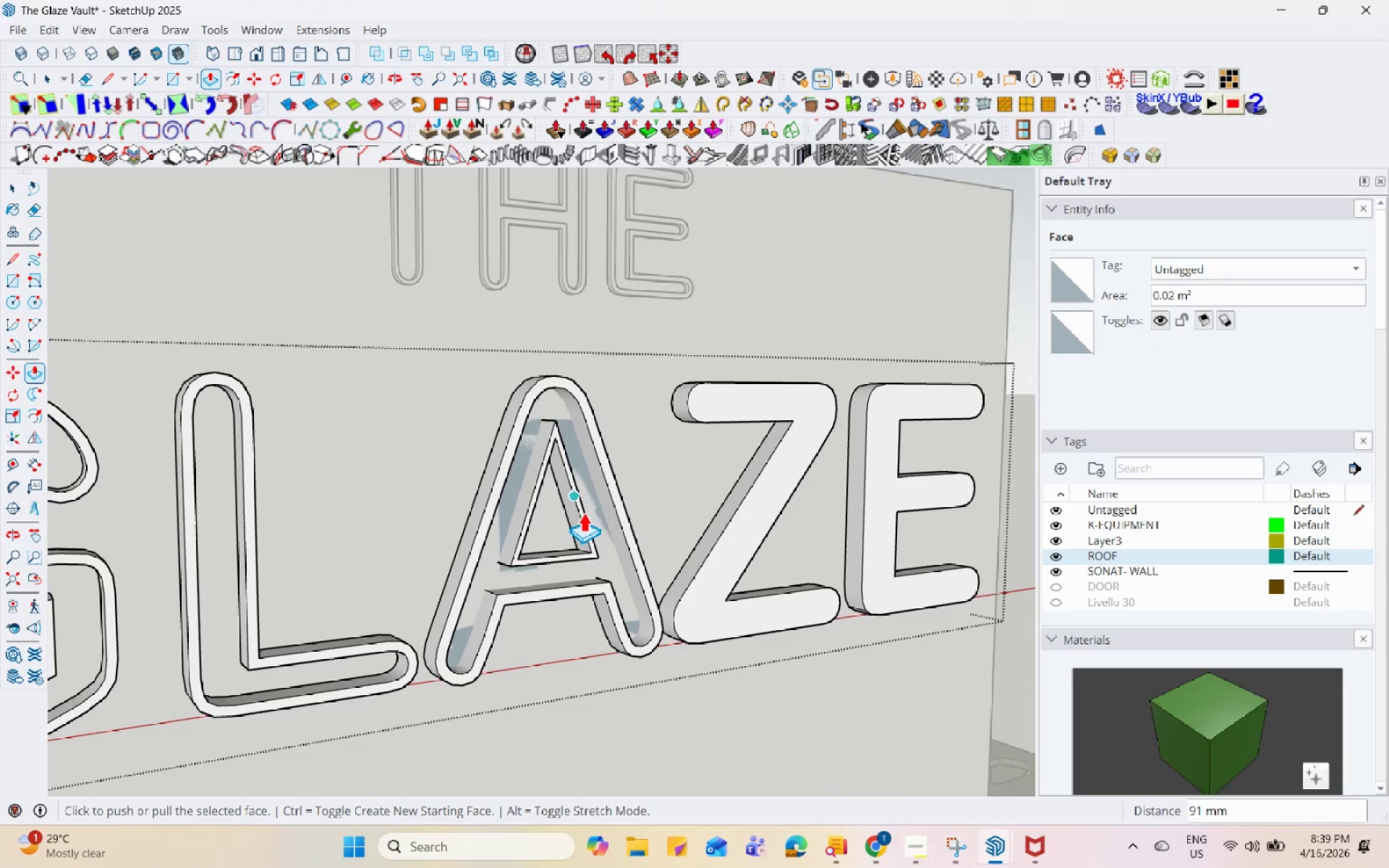 
key(Control+Z)
 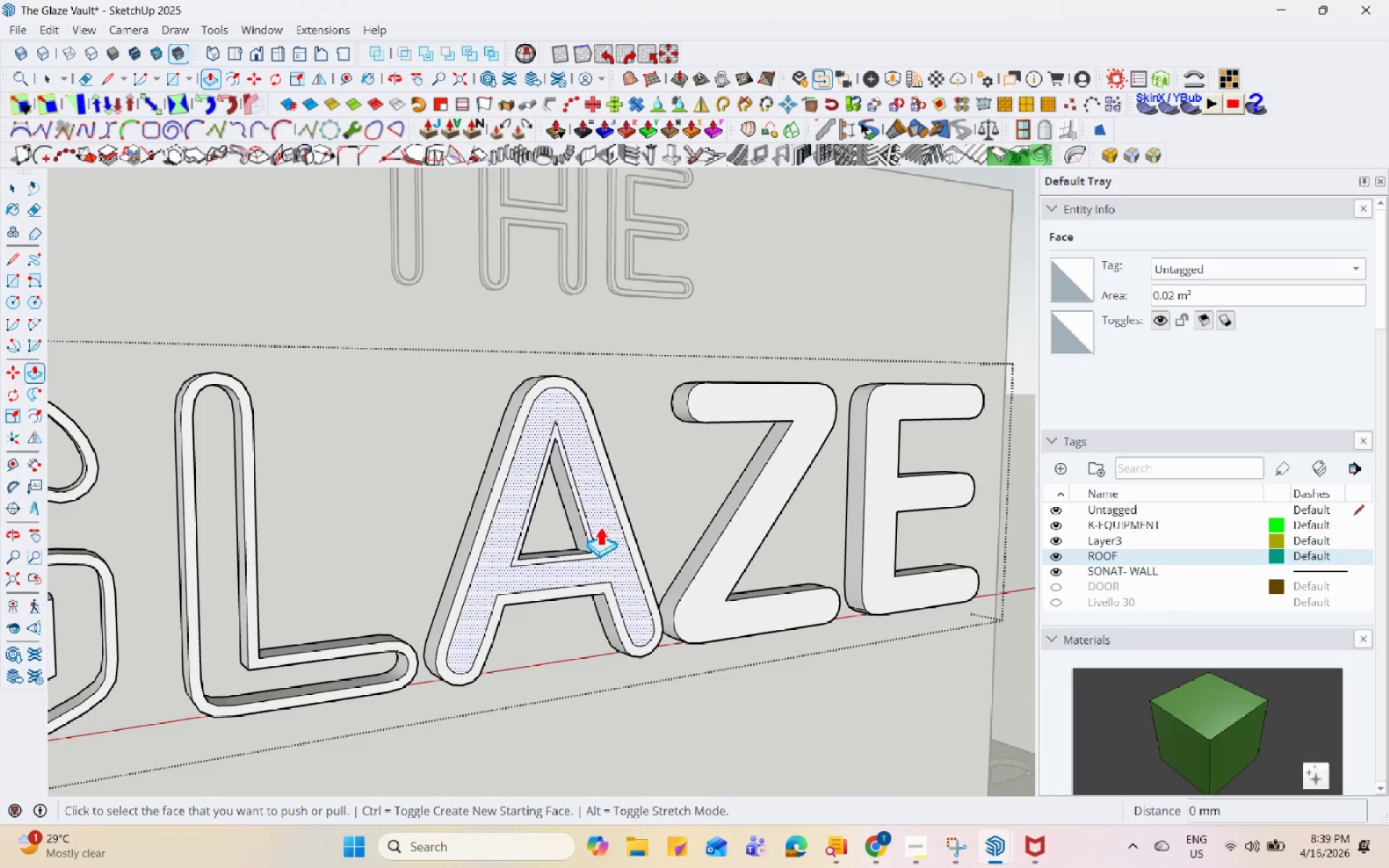 
left_click([603, 521])
 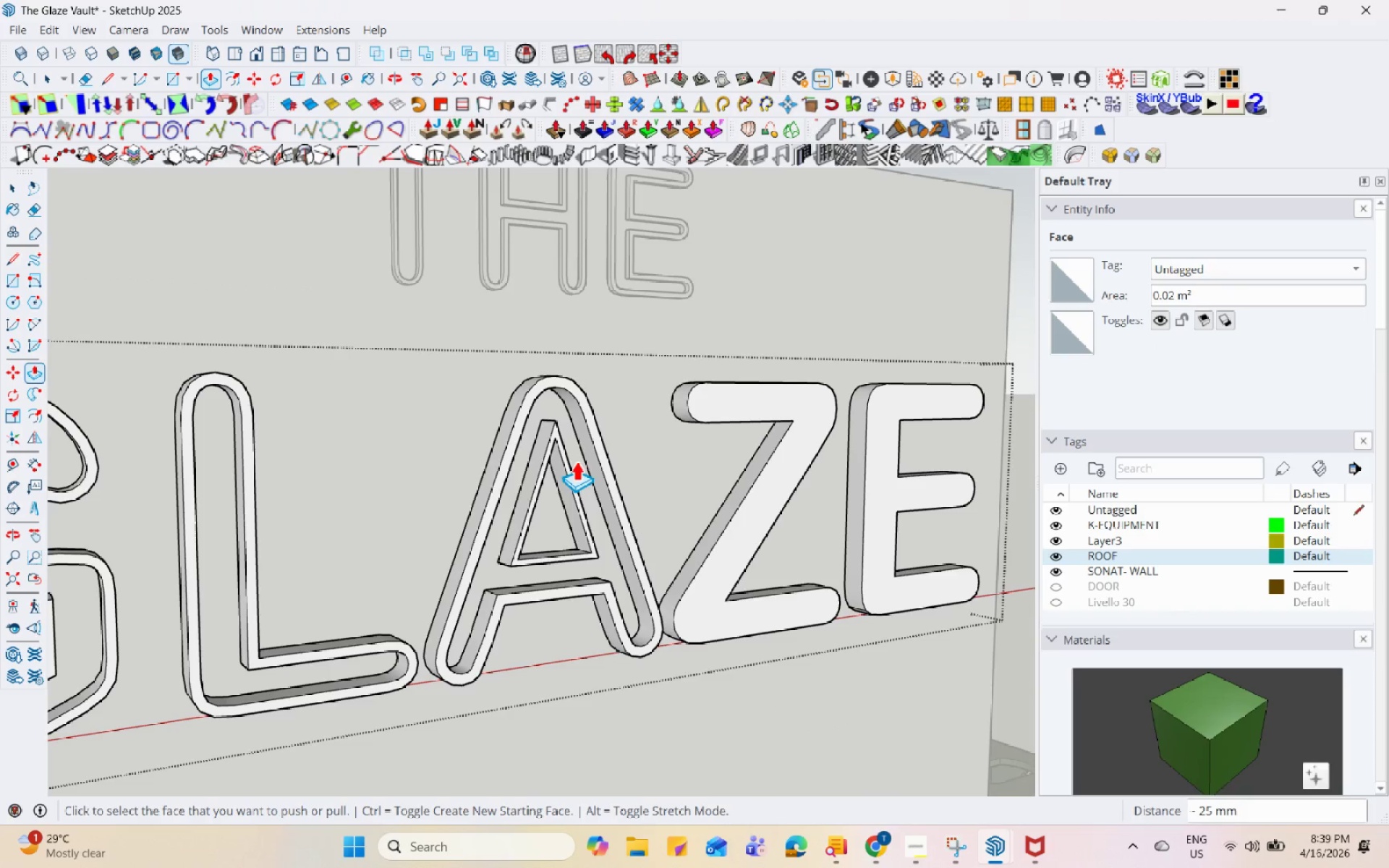 
key(Space)
 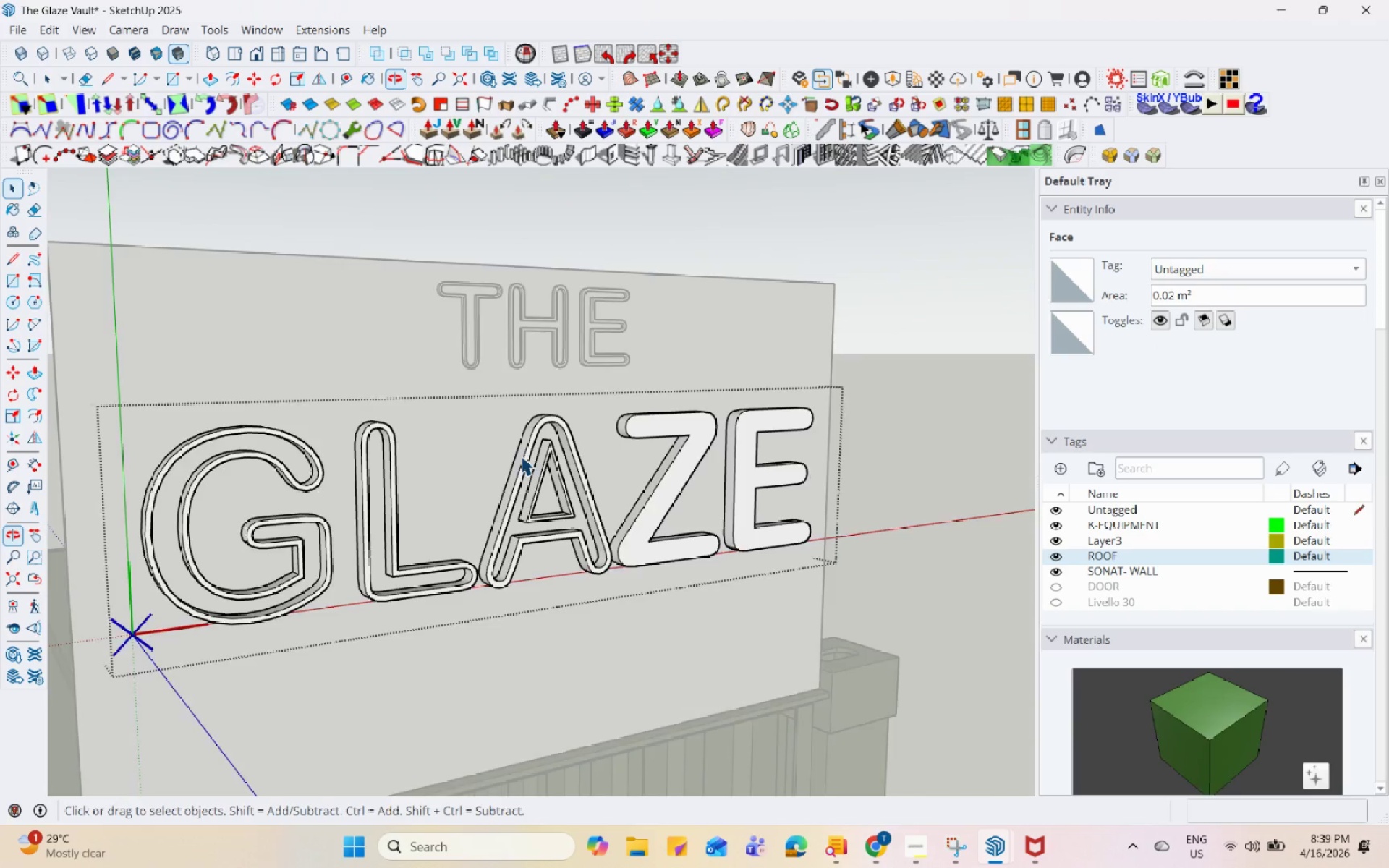 
scroll: coordinate [526, 448], scroll_direction: down, amount: 6.0
 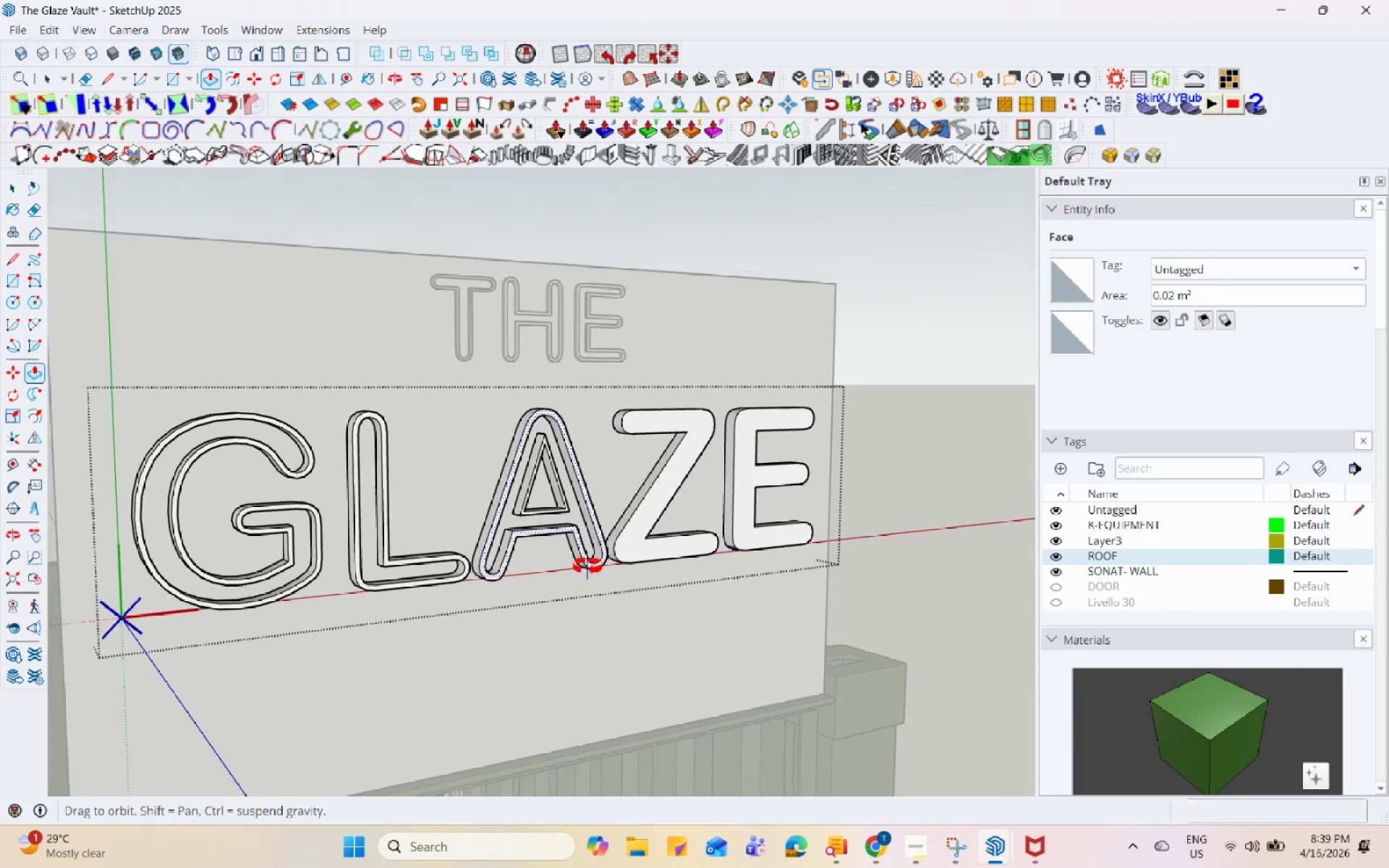 
key(Escape)
 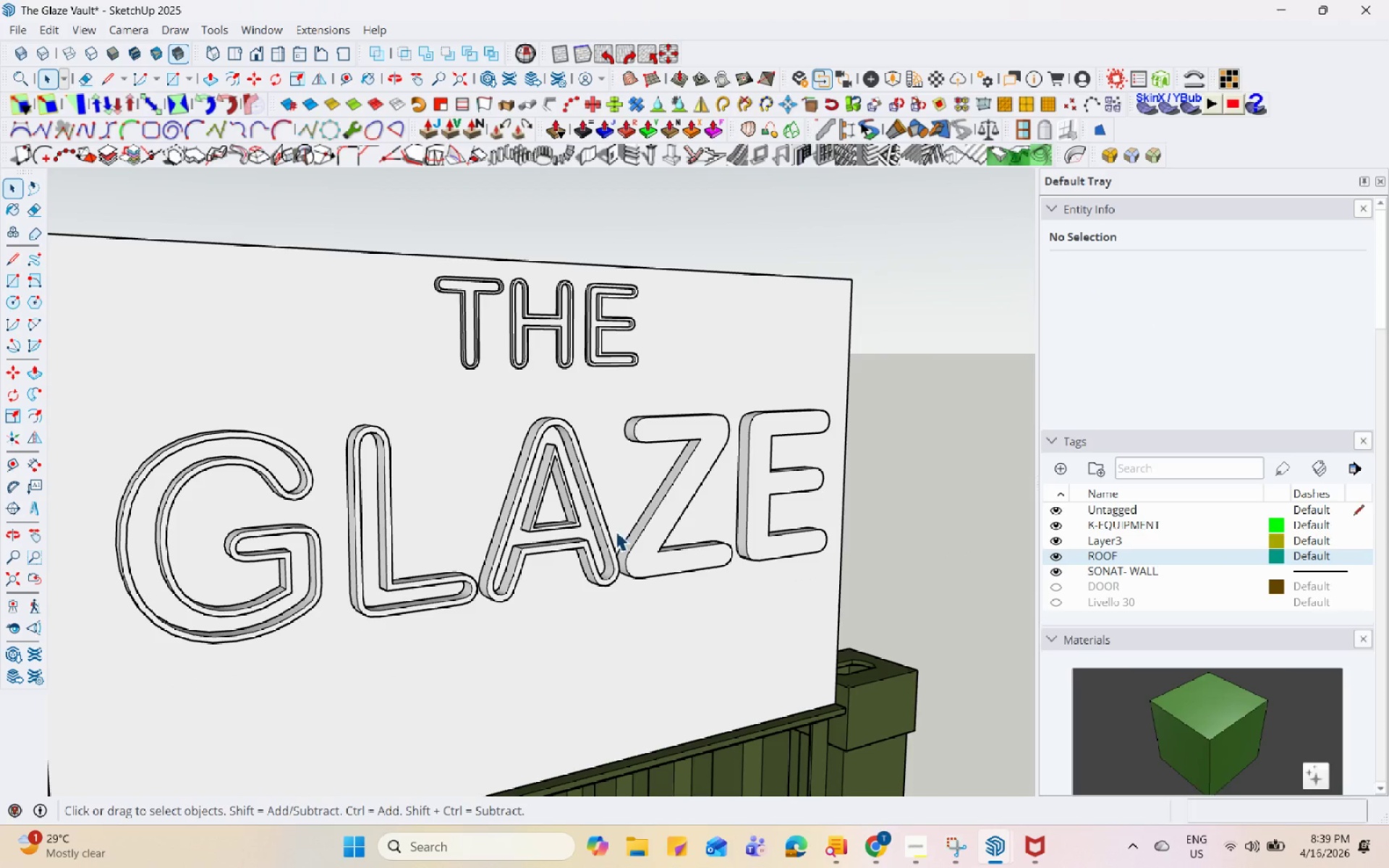 
scroll: coordinate [532, 479], scroll_direction: none, amount: 0.0
 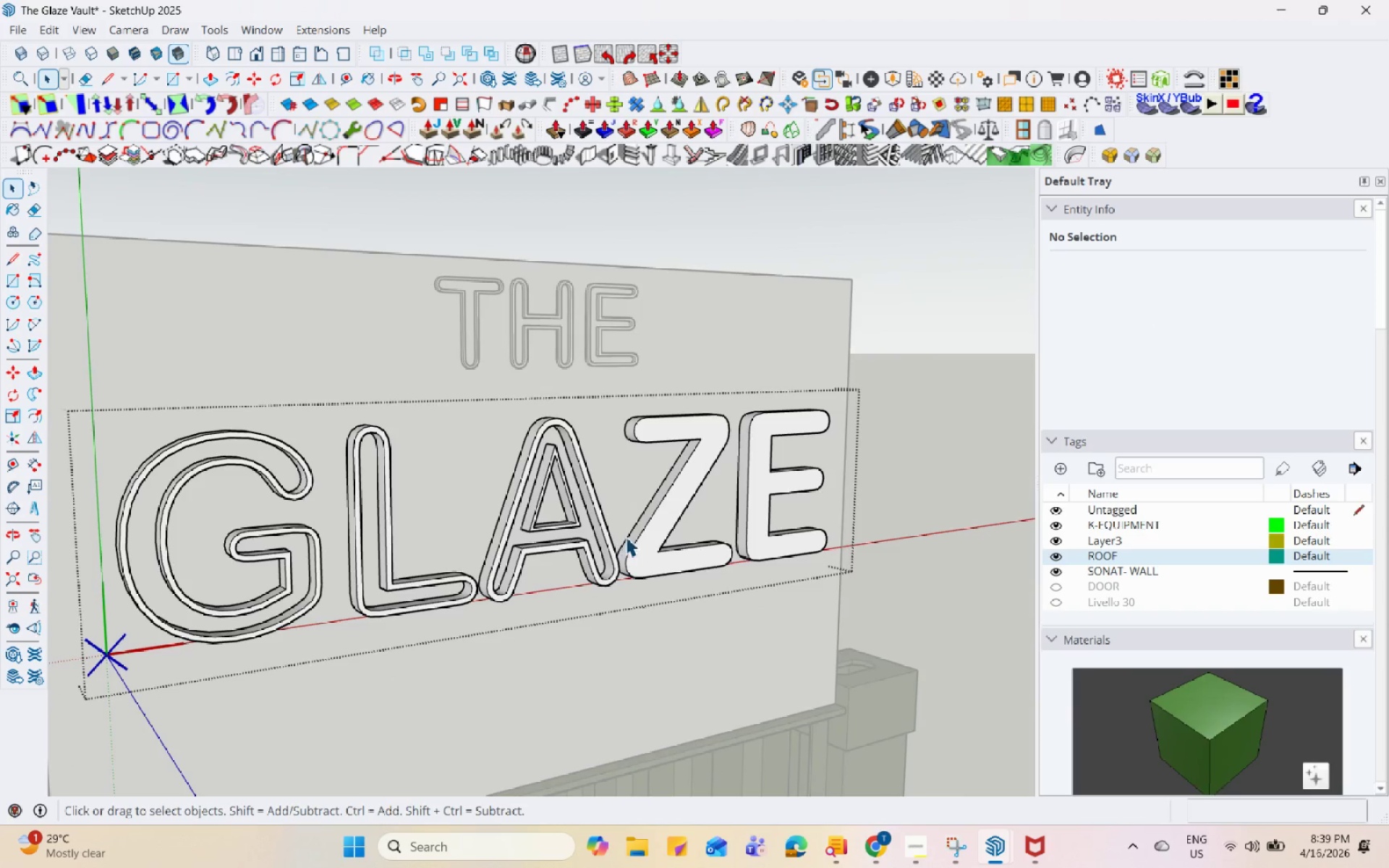 
key(Escape)
 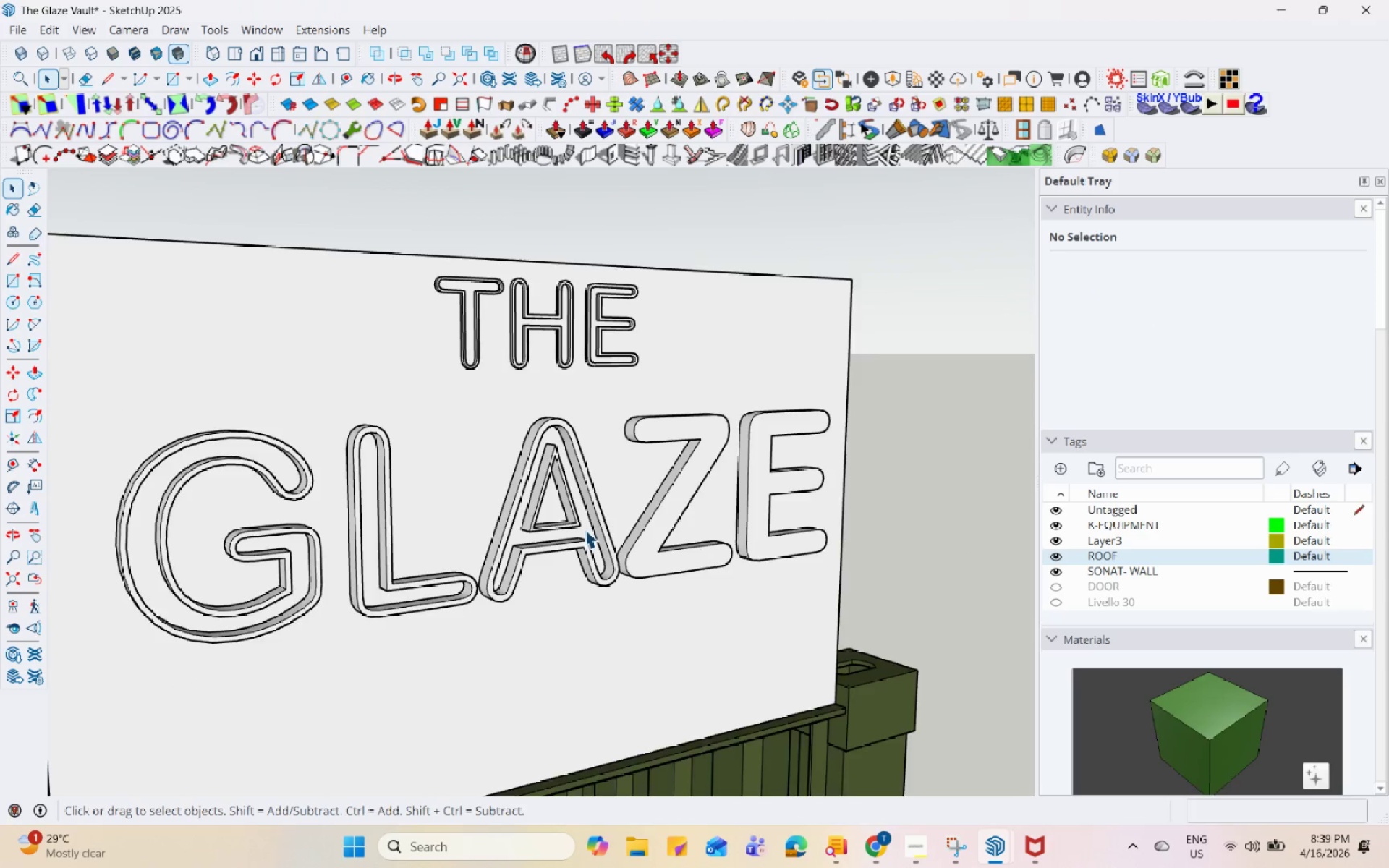 
scroll: coordinate [585, 525], scroll_direction: down, amount: 1.0
 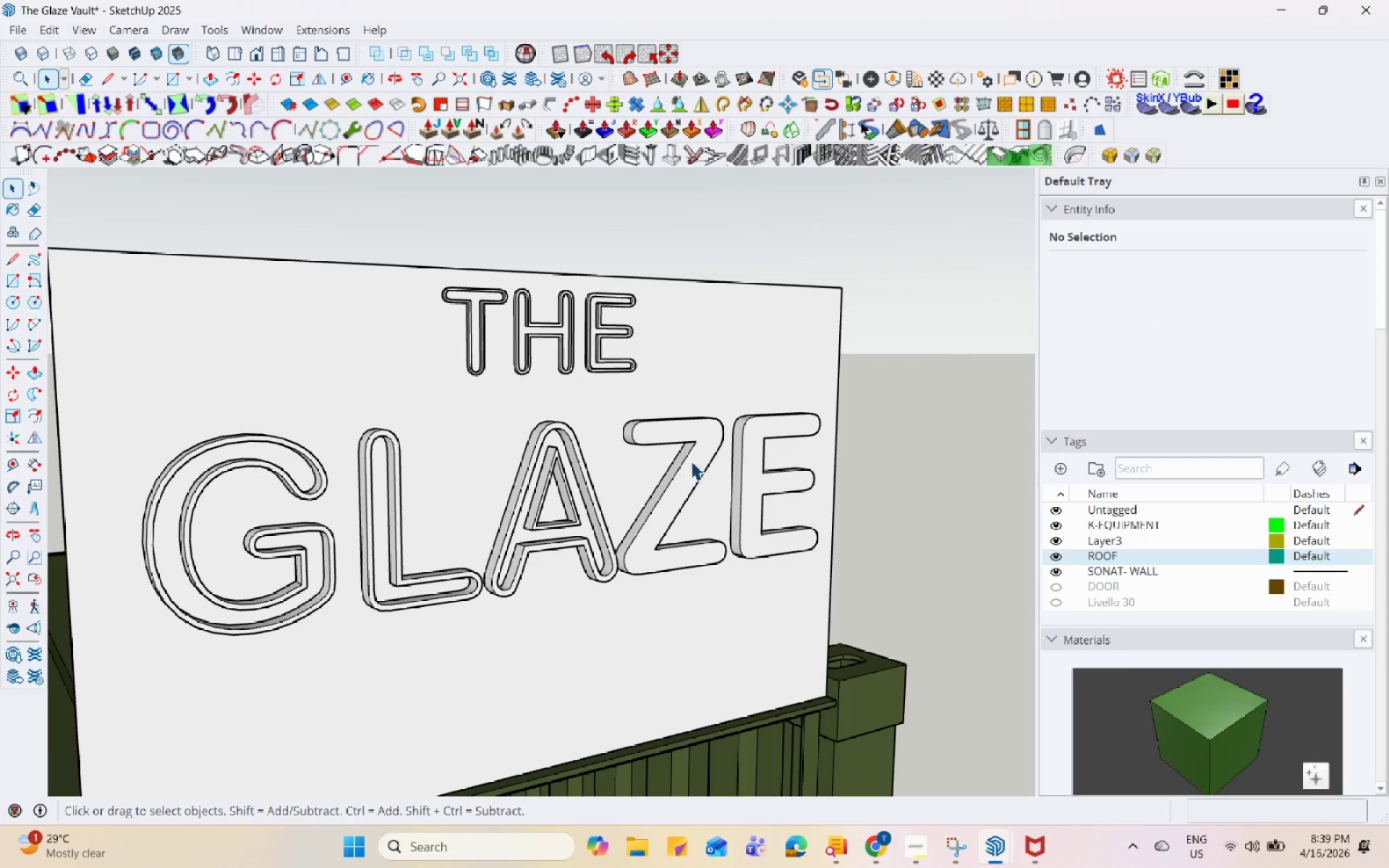 
double_click([694, 459])
 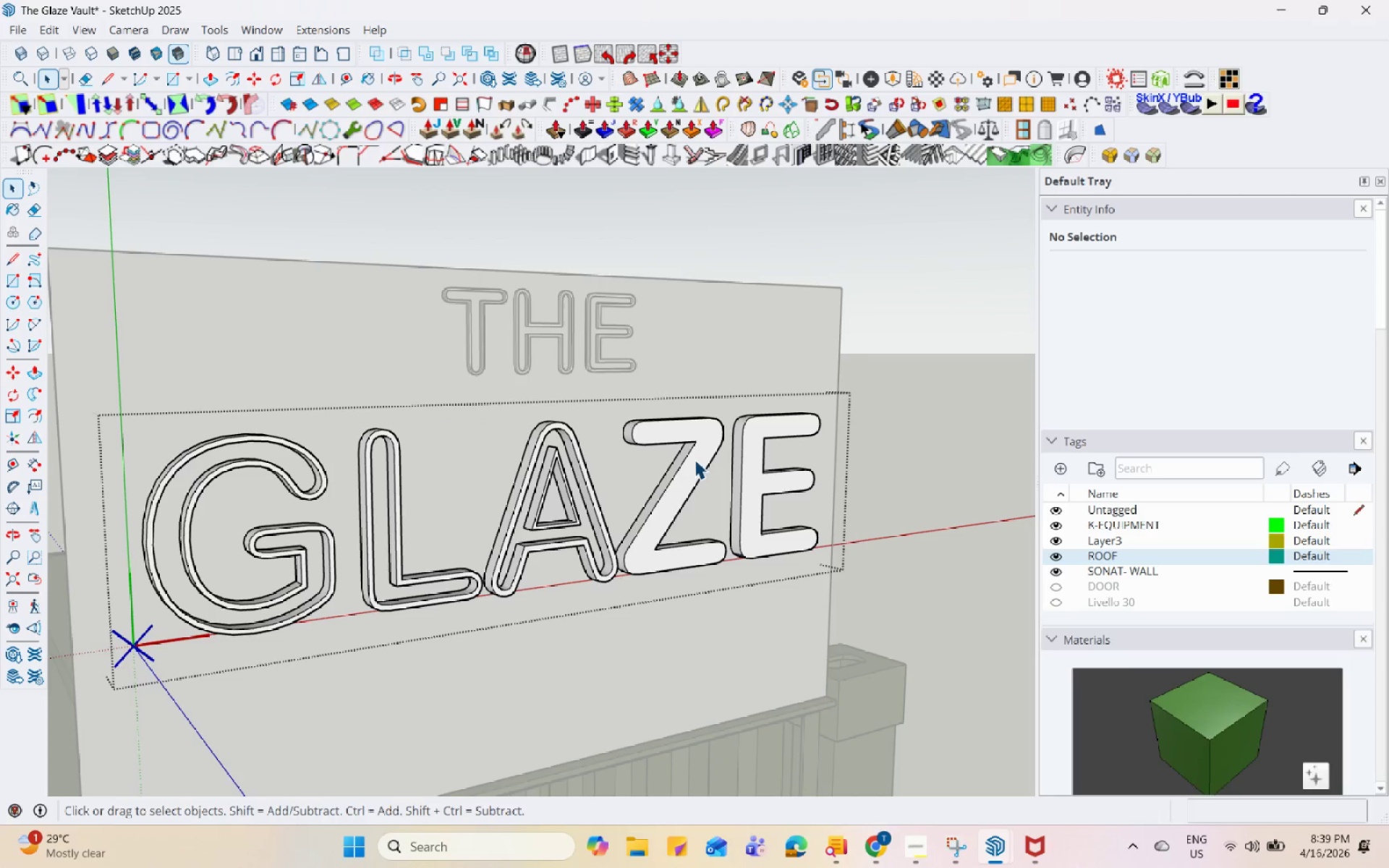 
triple_click([698, 455])
 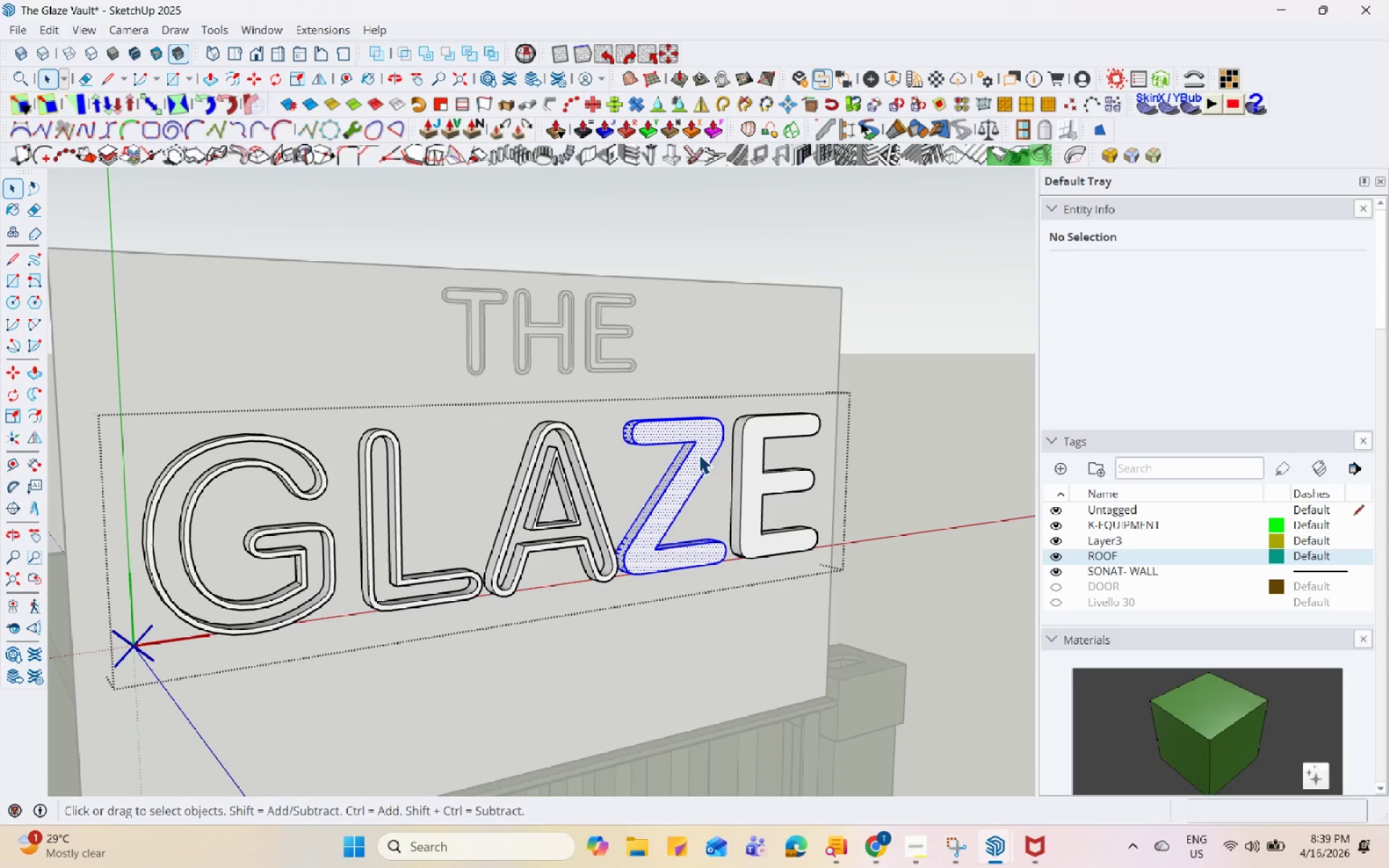 
left_click([702, 450])
 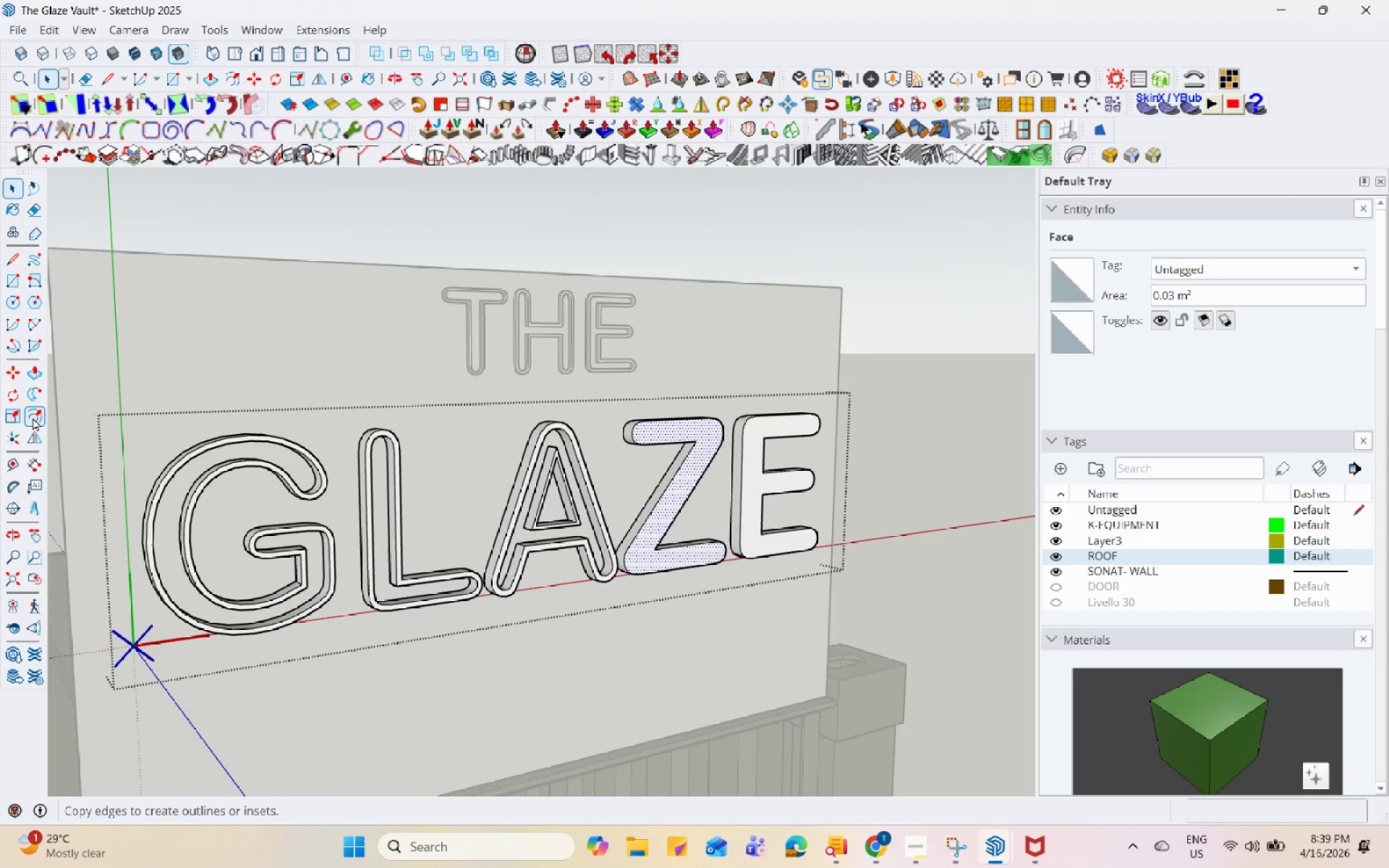 
left_click([33, 417])
 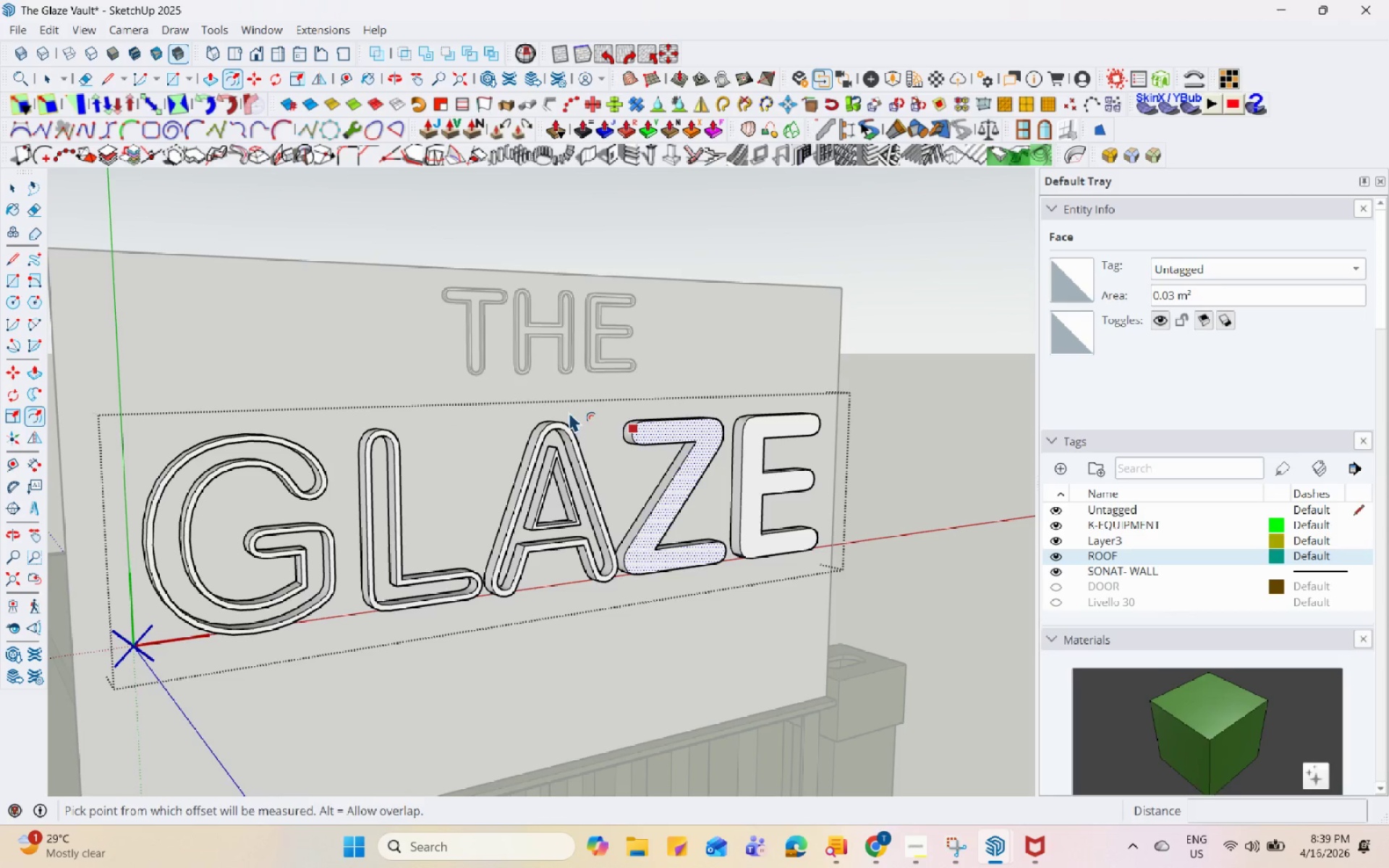 
scroll: coordinate [673, 427], scroll_direction: up, amount: 6.0
 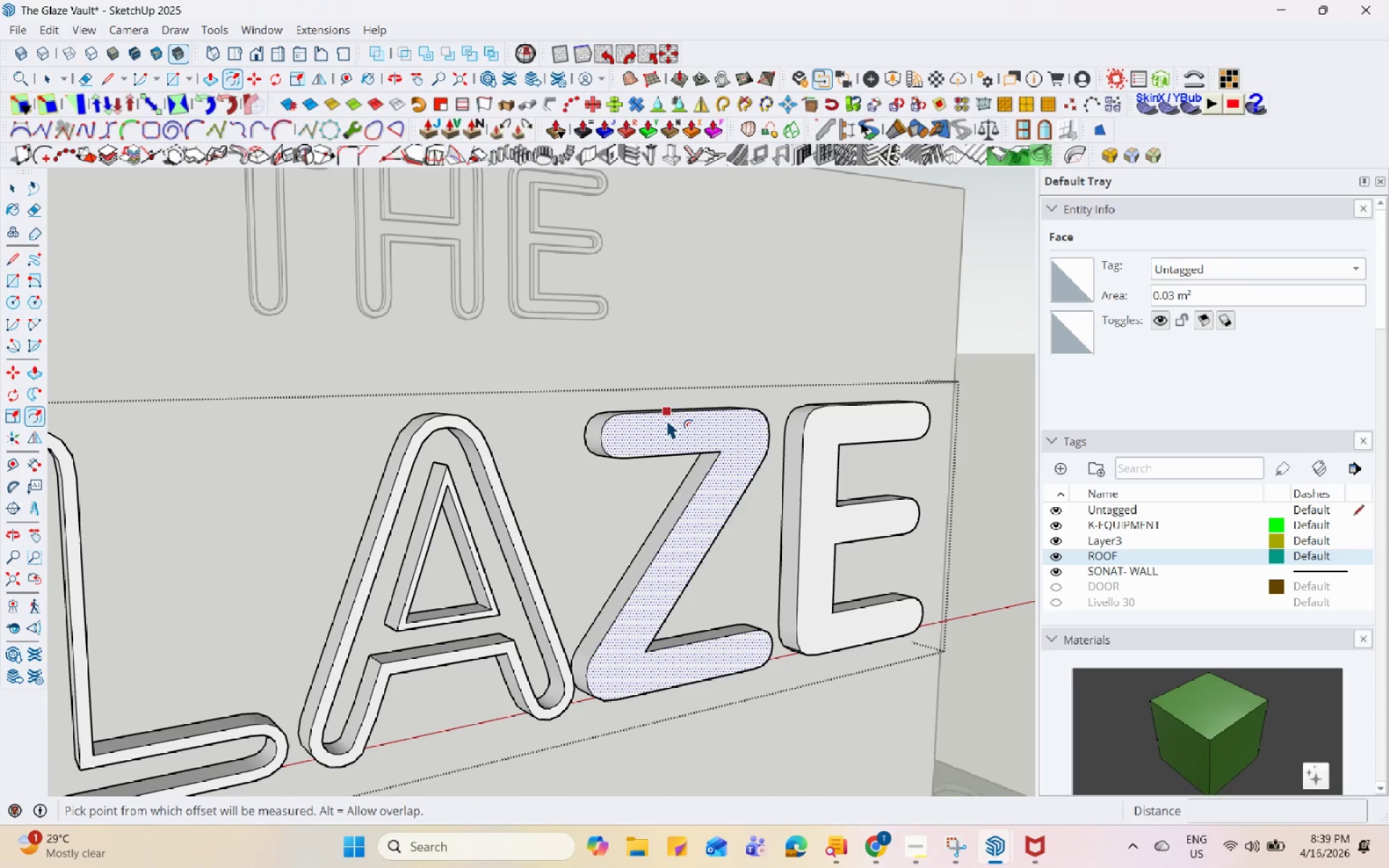 
left_click([666, 418])
 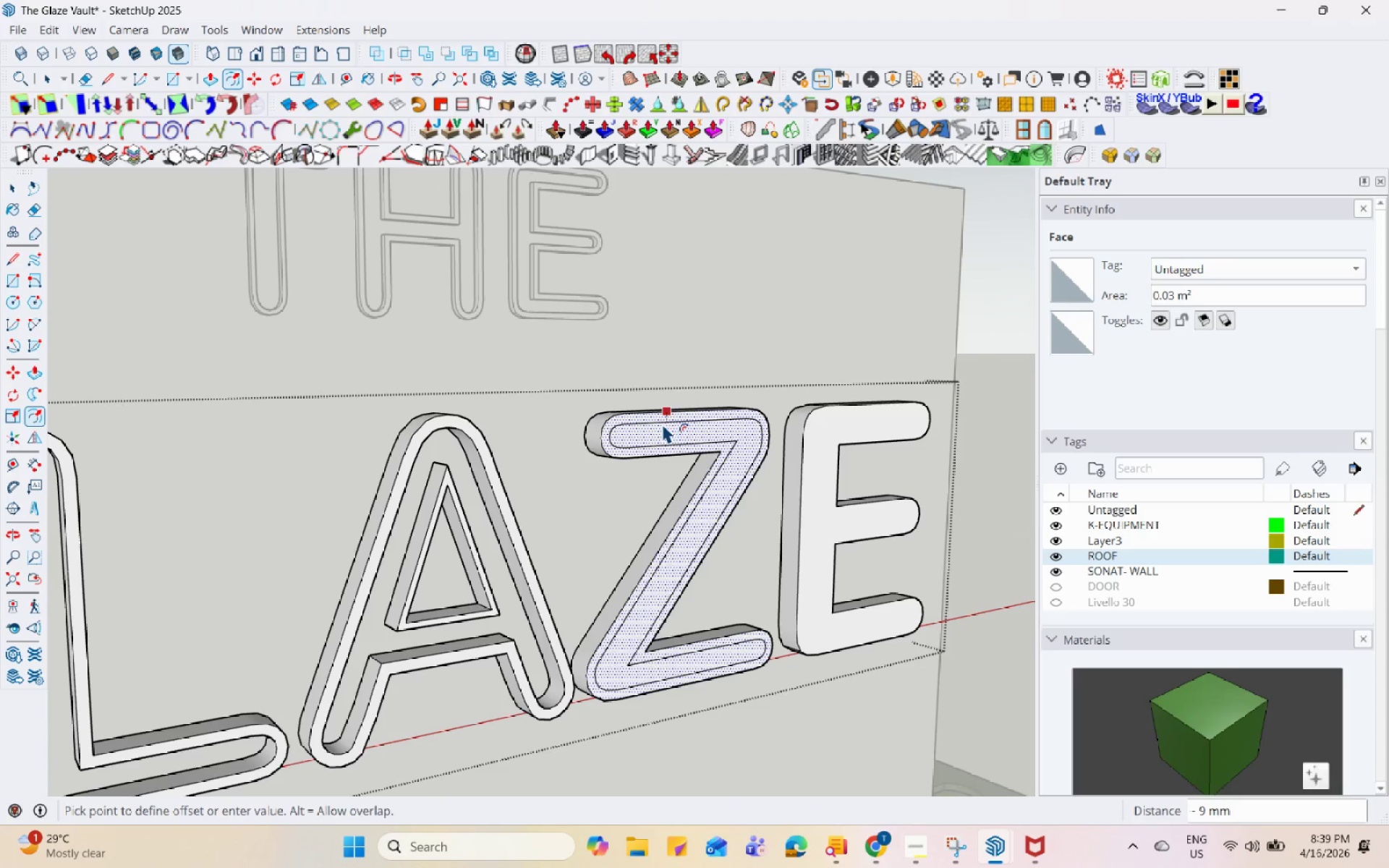 
left_click([662, 423])
 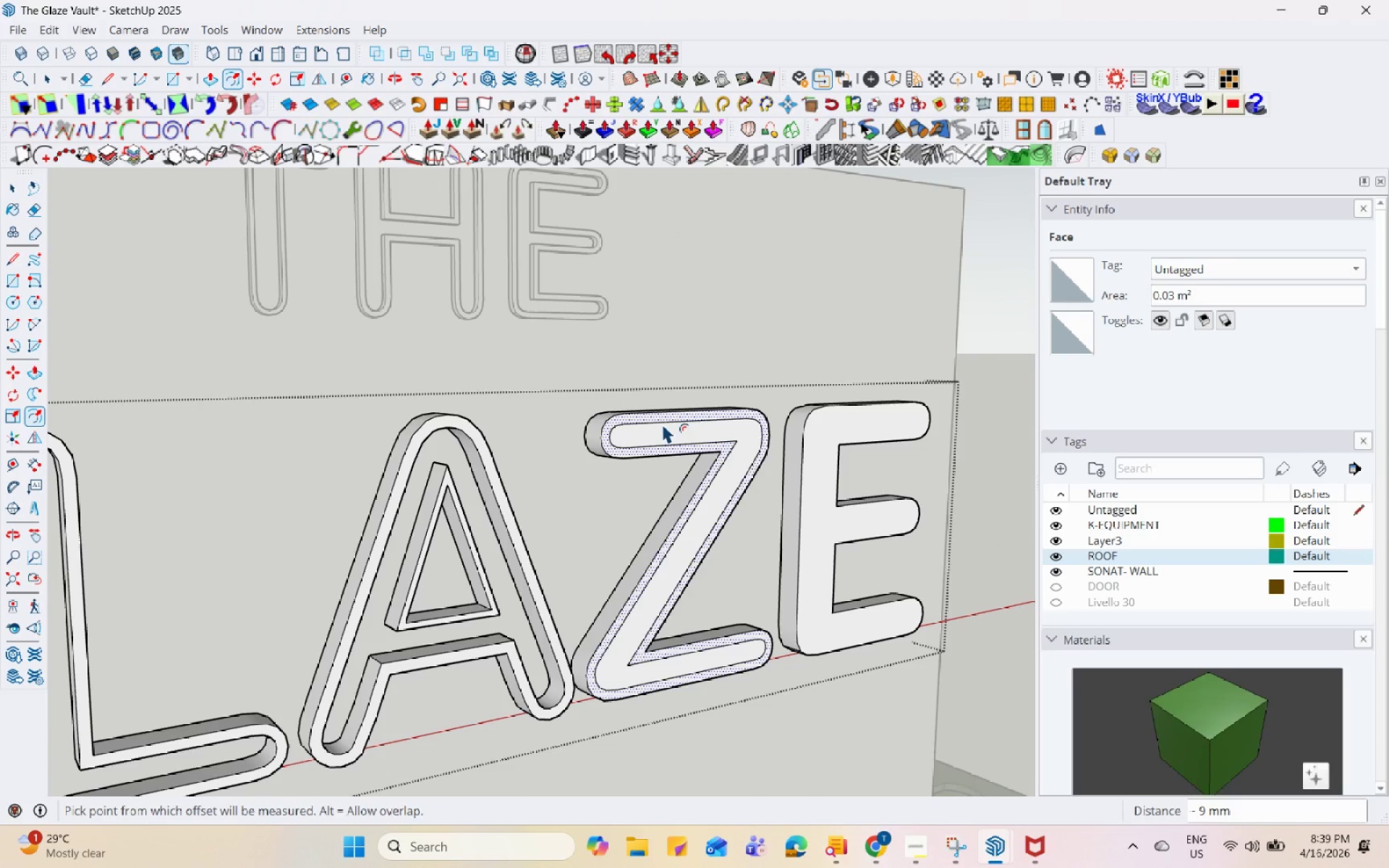 
key(Space)
 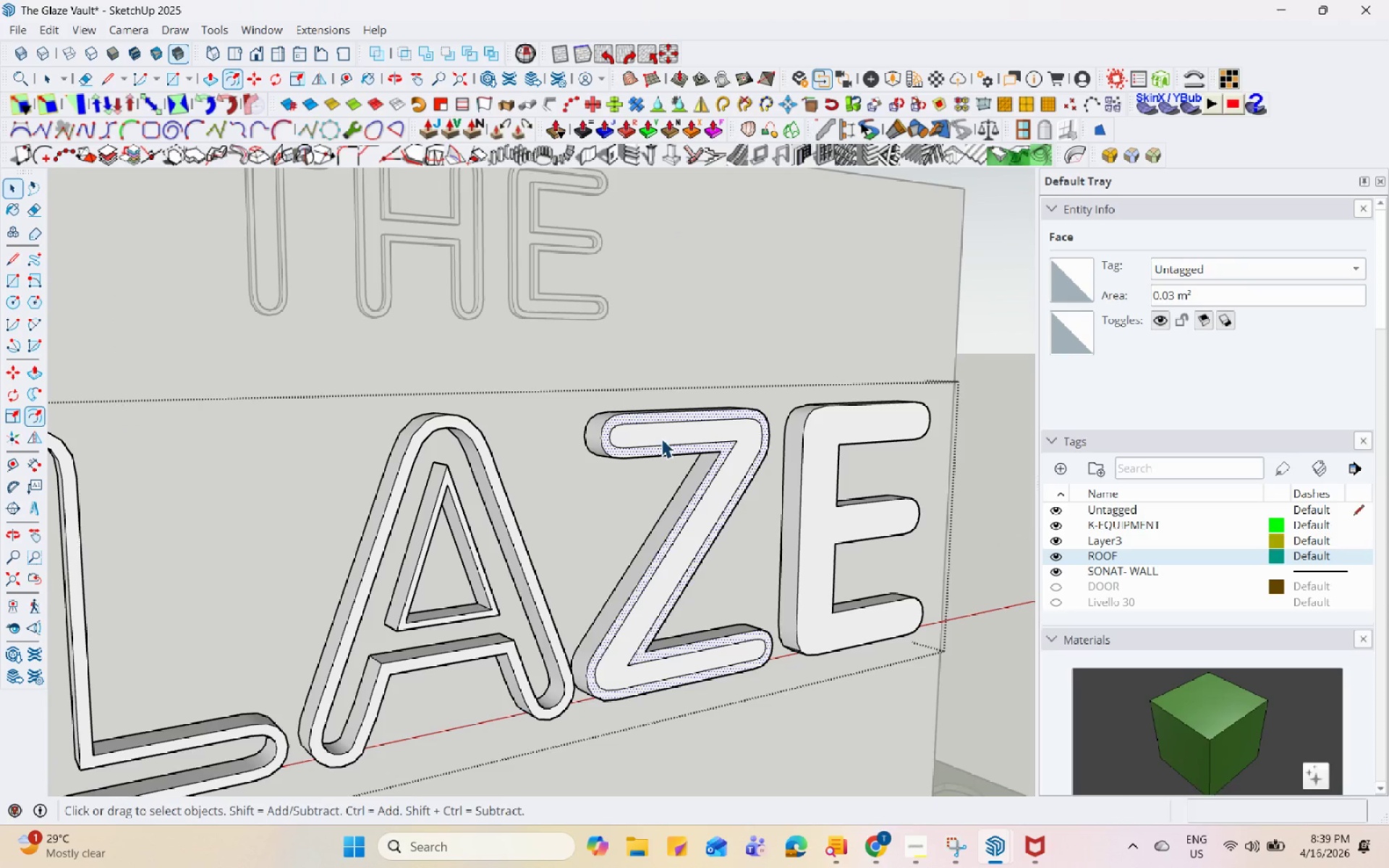 
double_click([661, 438])
 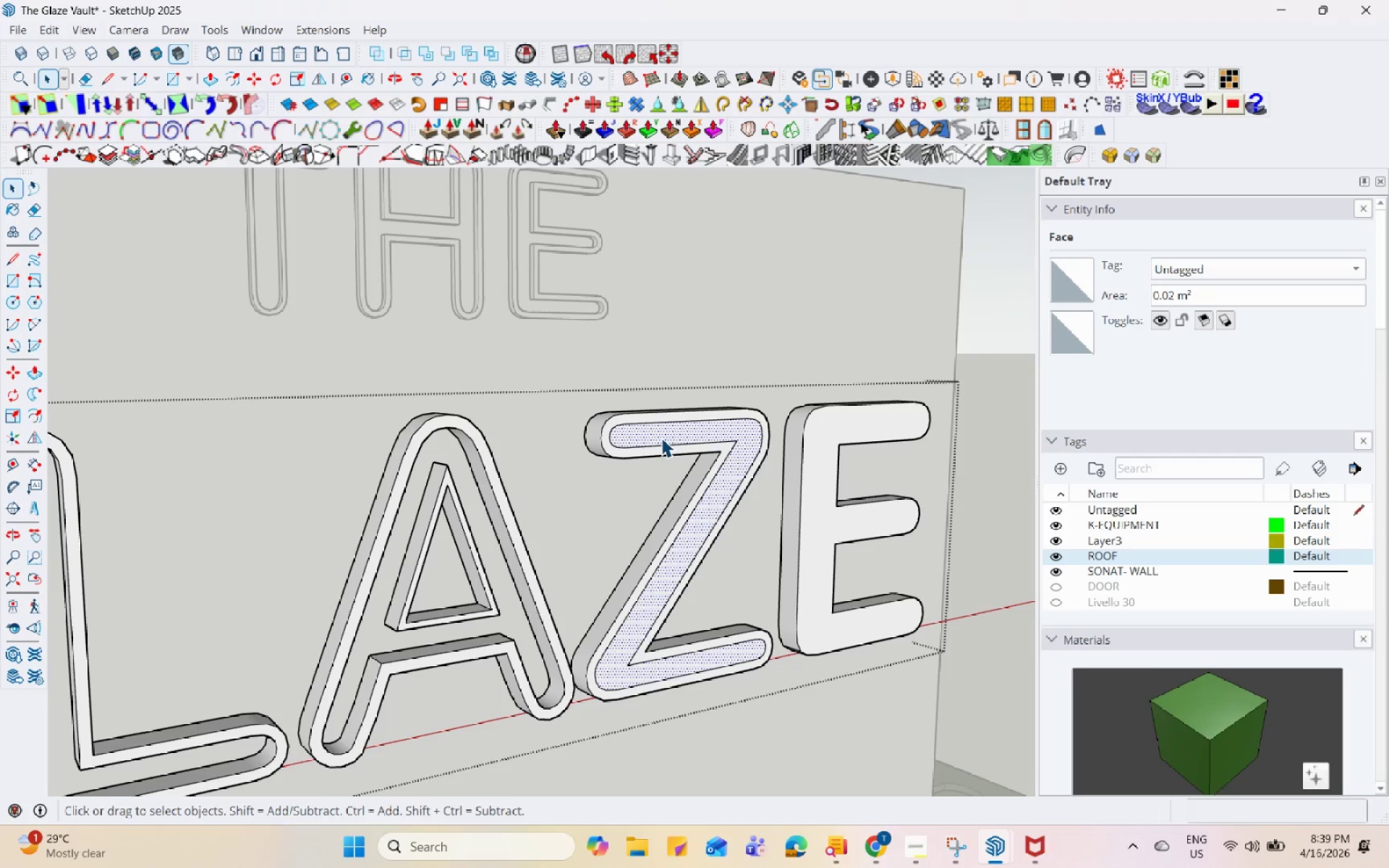 
key(P)
 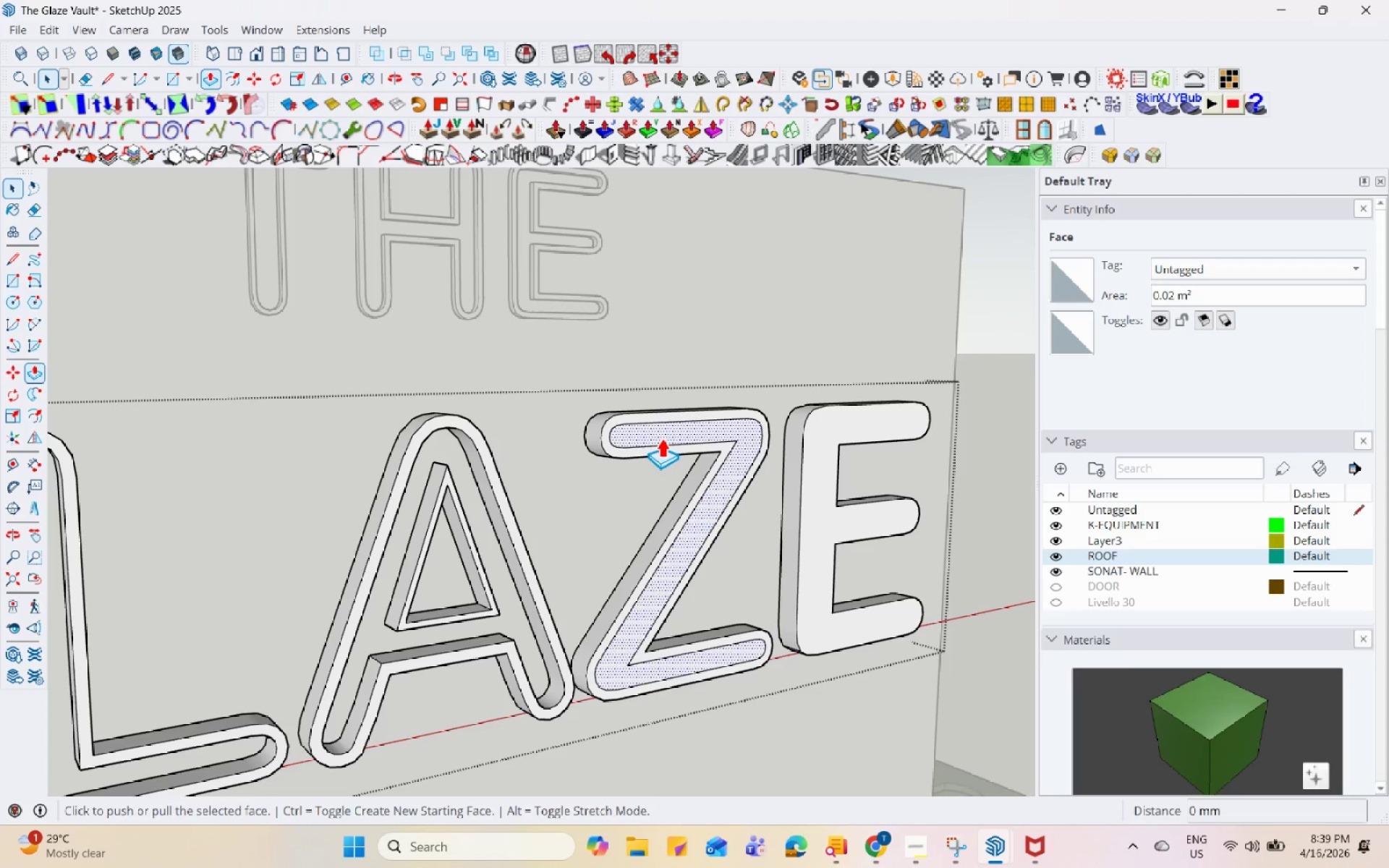 
left_click([661, 438])
 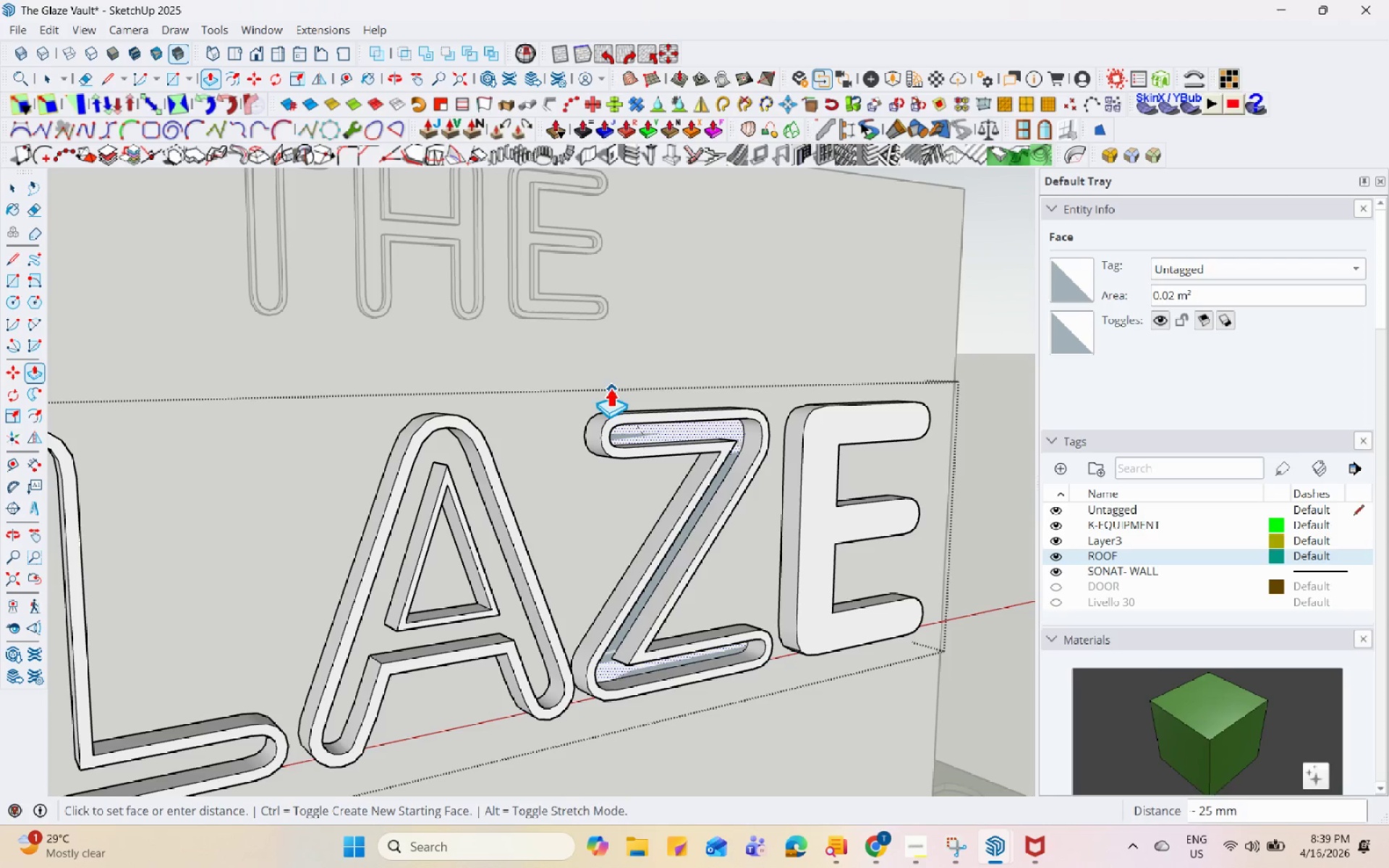 
left_click([593, 375])
 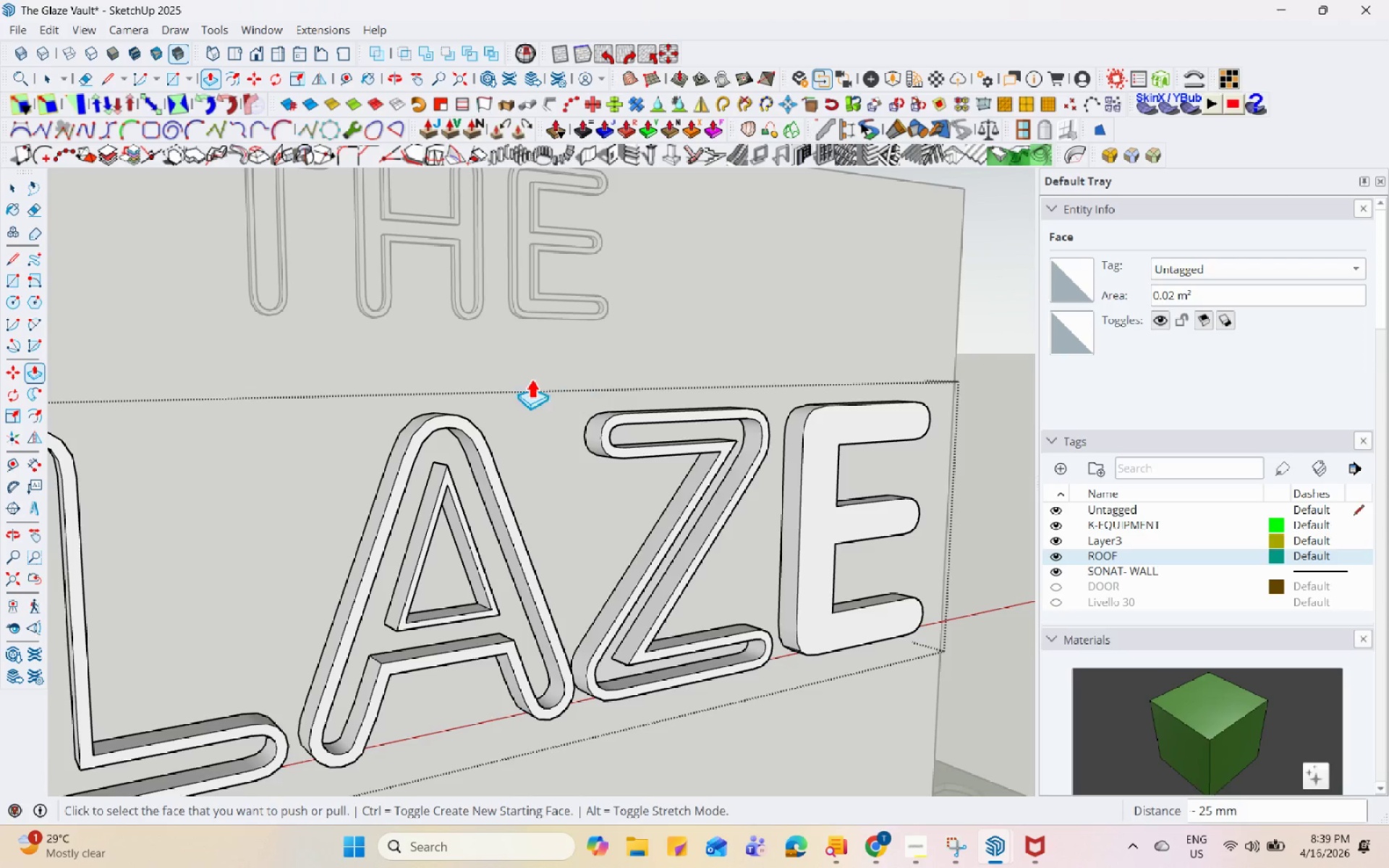 
key(Space)
 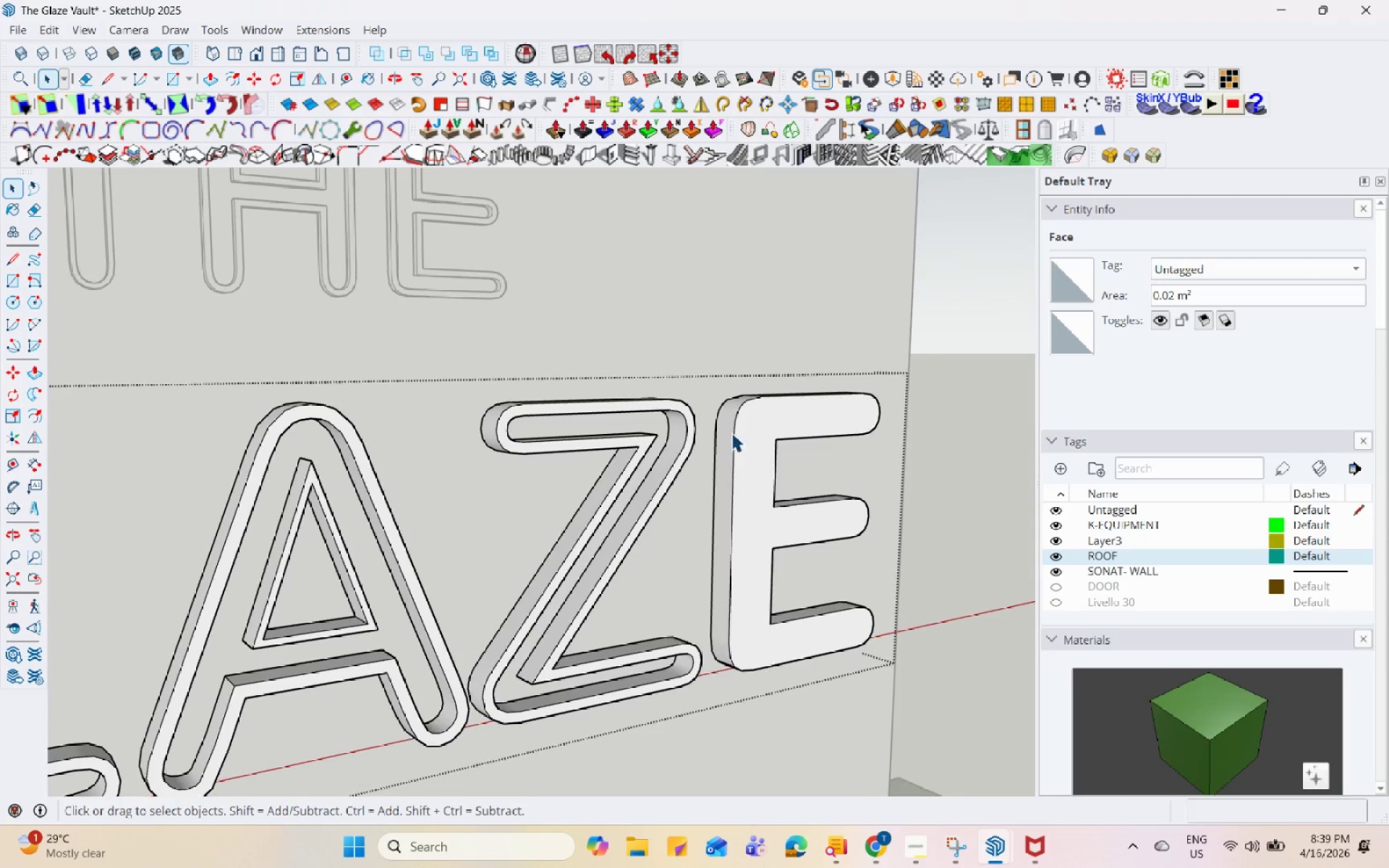 
left_click([752, 430])
 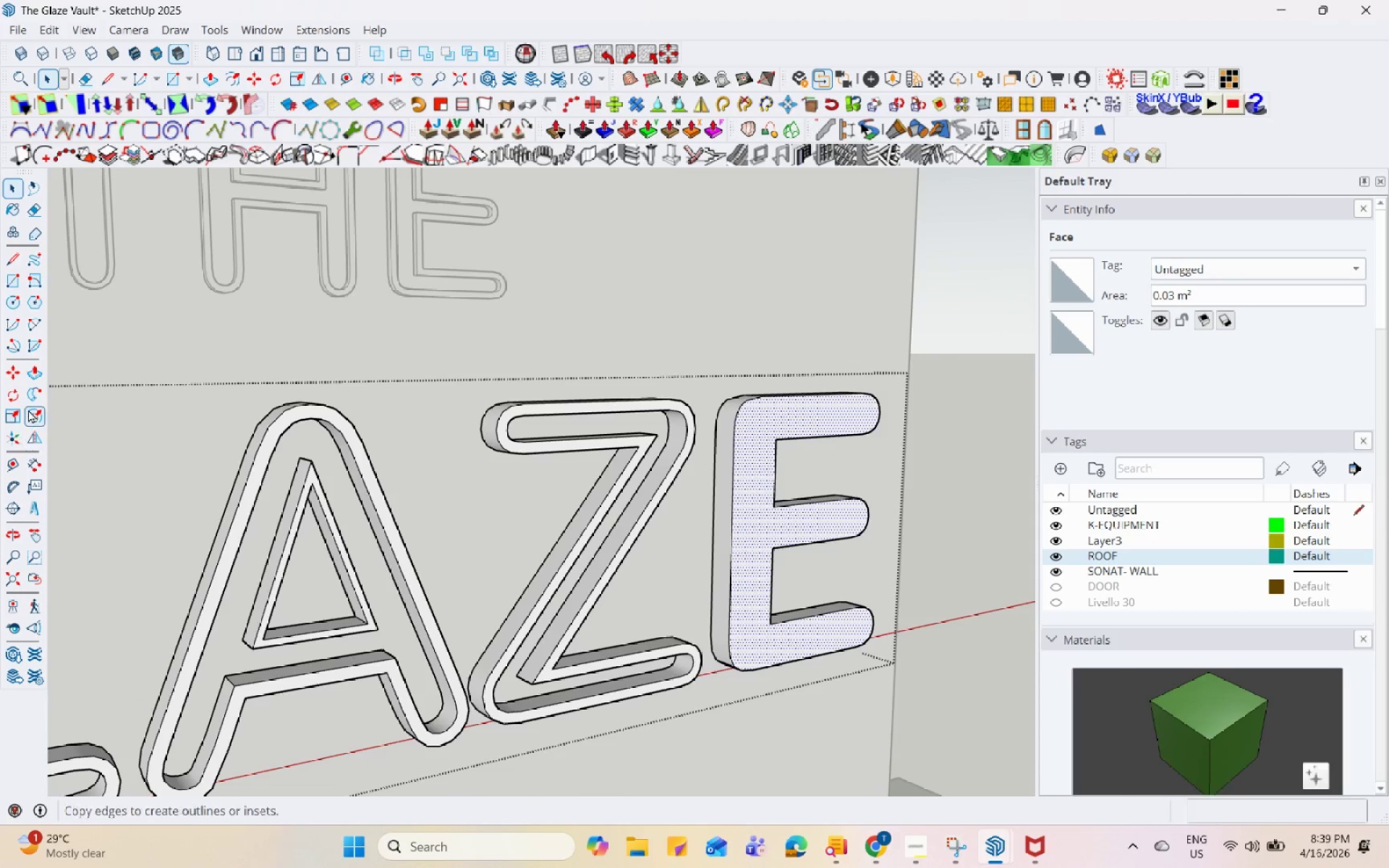 
scroll: coordinate [729, 435], scroll_direction: none, amount: 0.0
 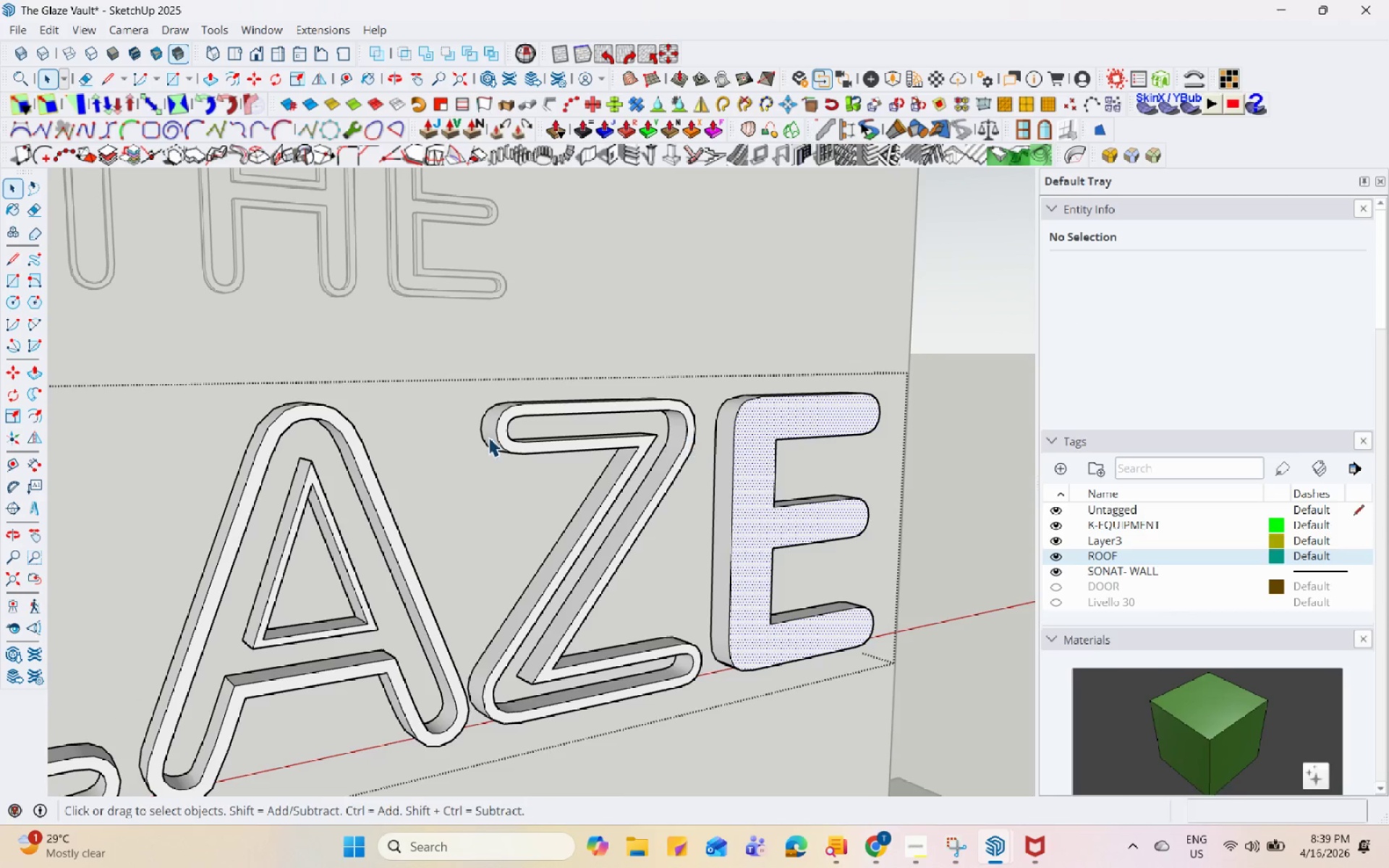 
left_click([30, 409])
 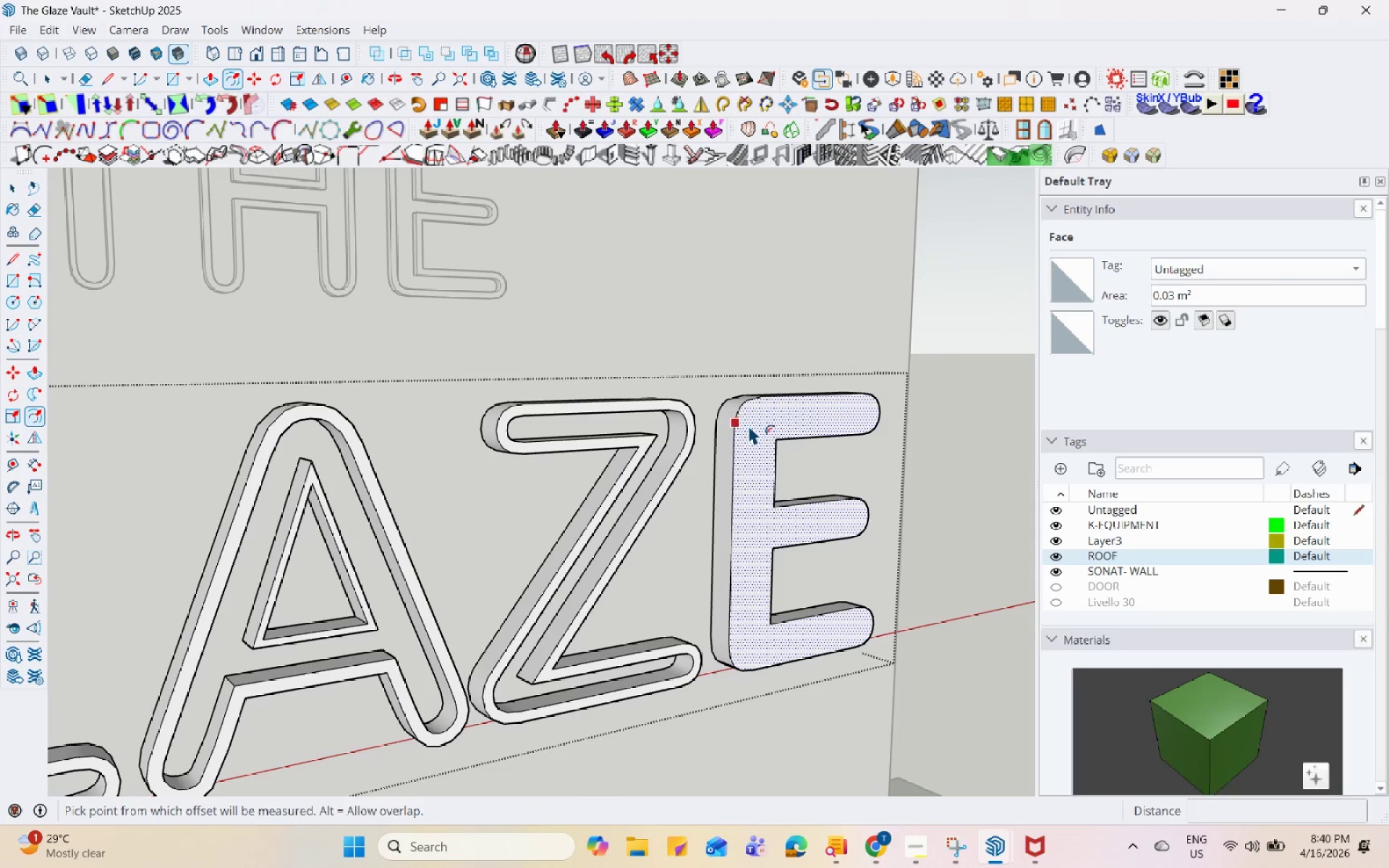 
left_click([741, 428])
 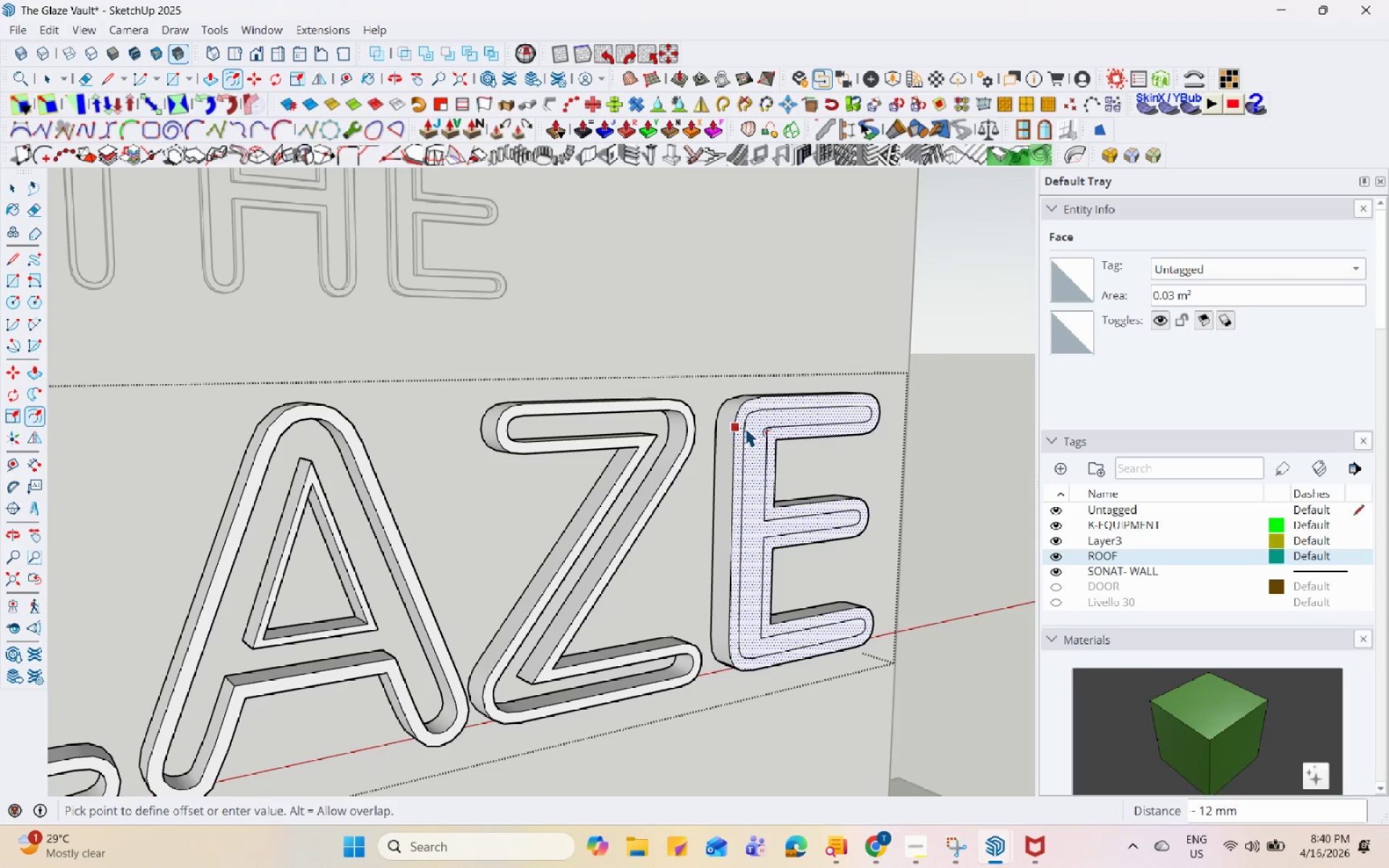 
left_click([745, 427])
 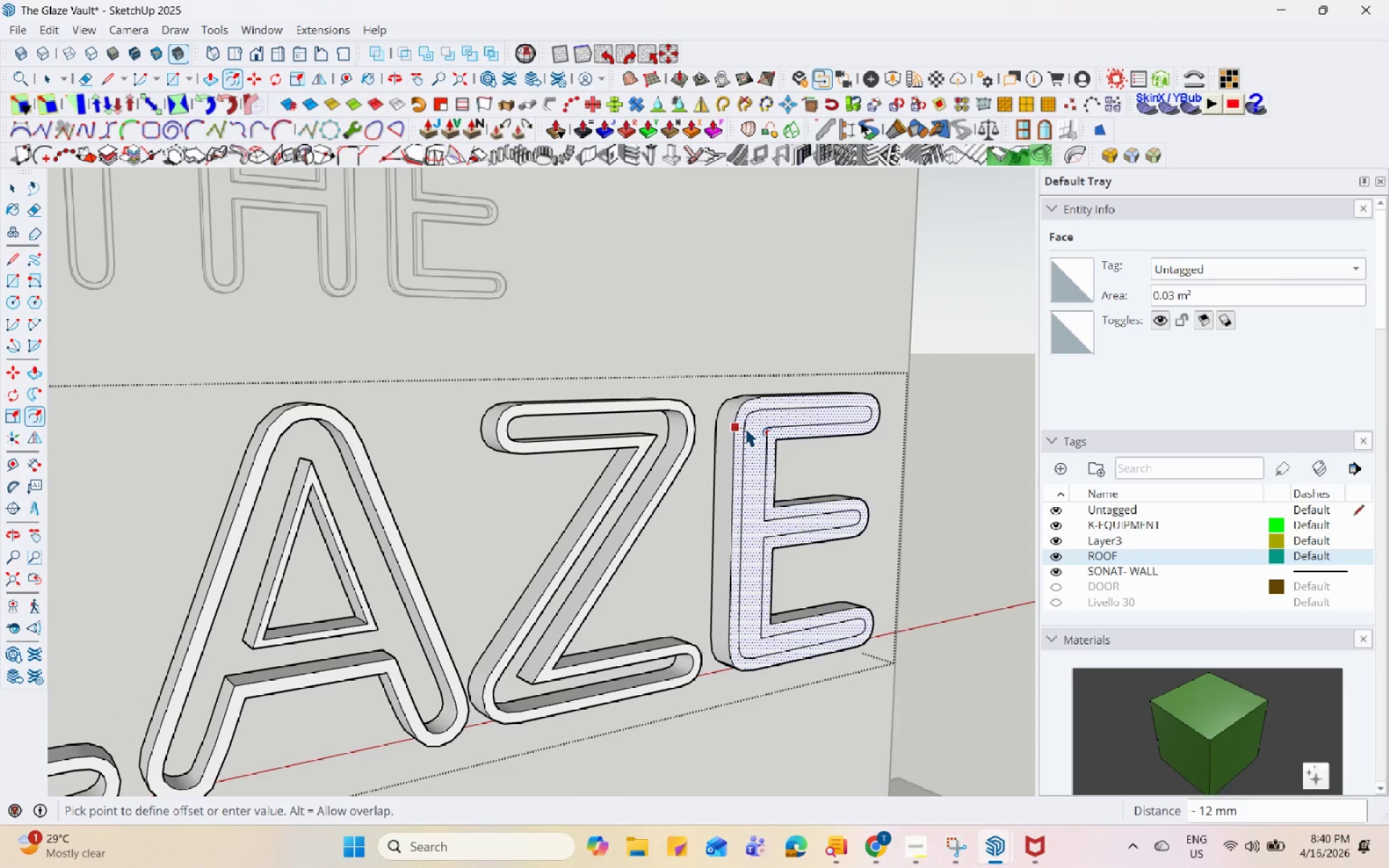 
key(Space)
 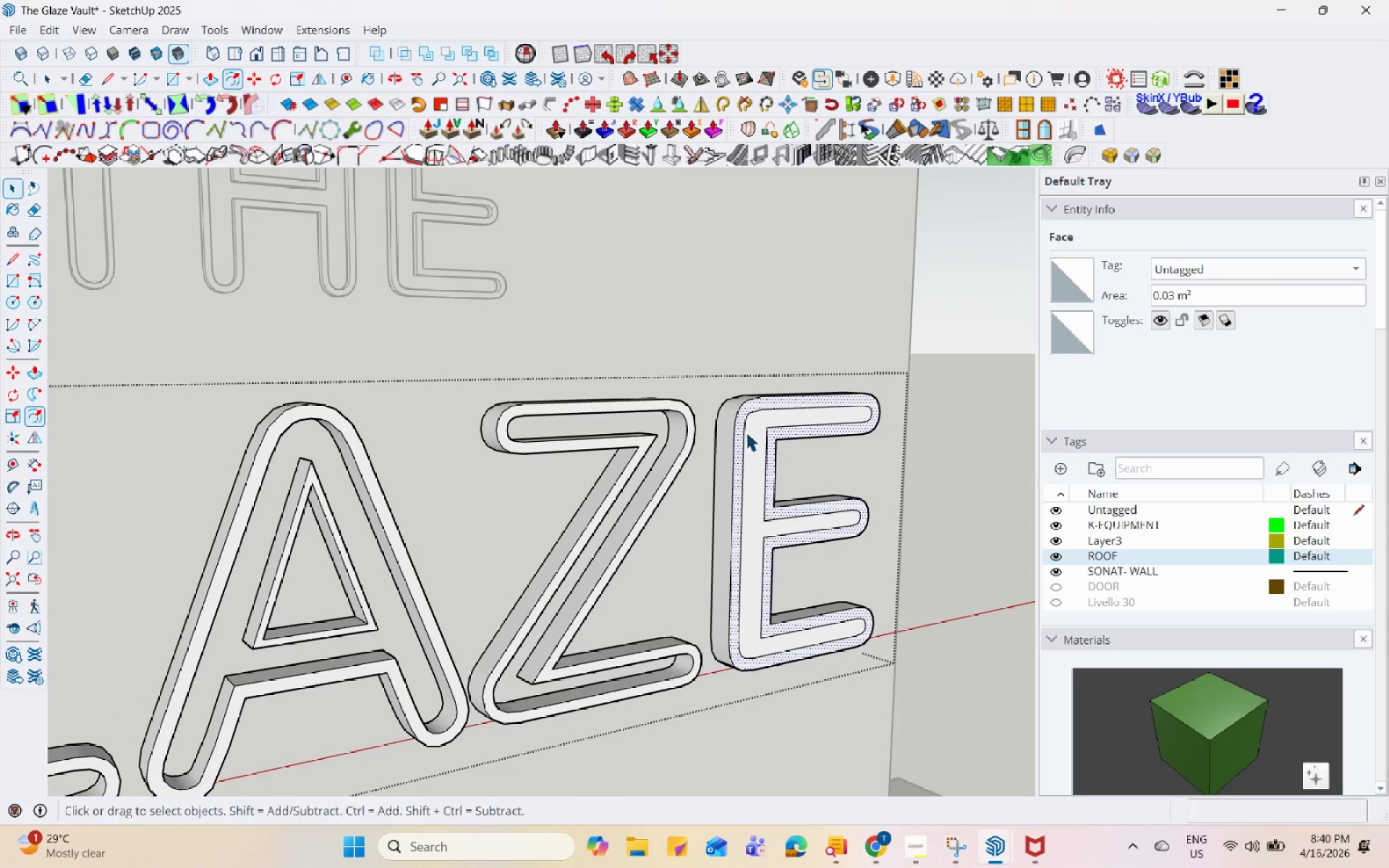 
double_click([752, 441])
 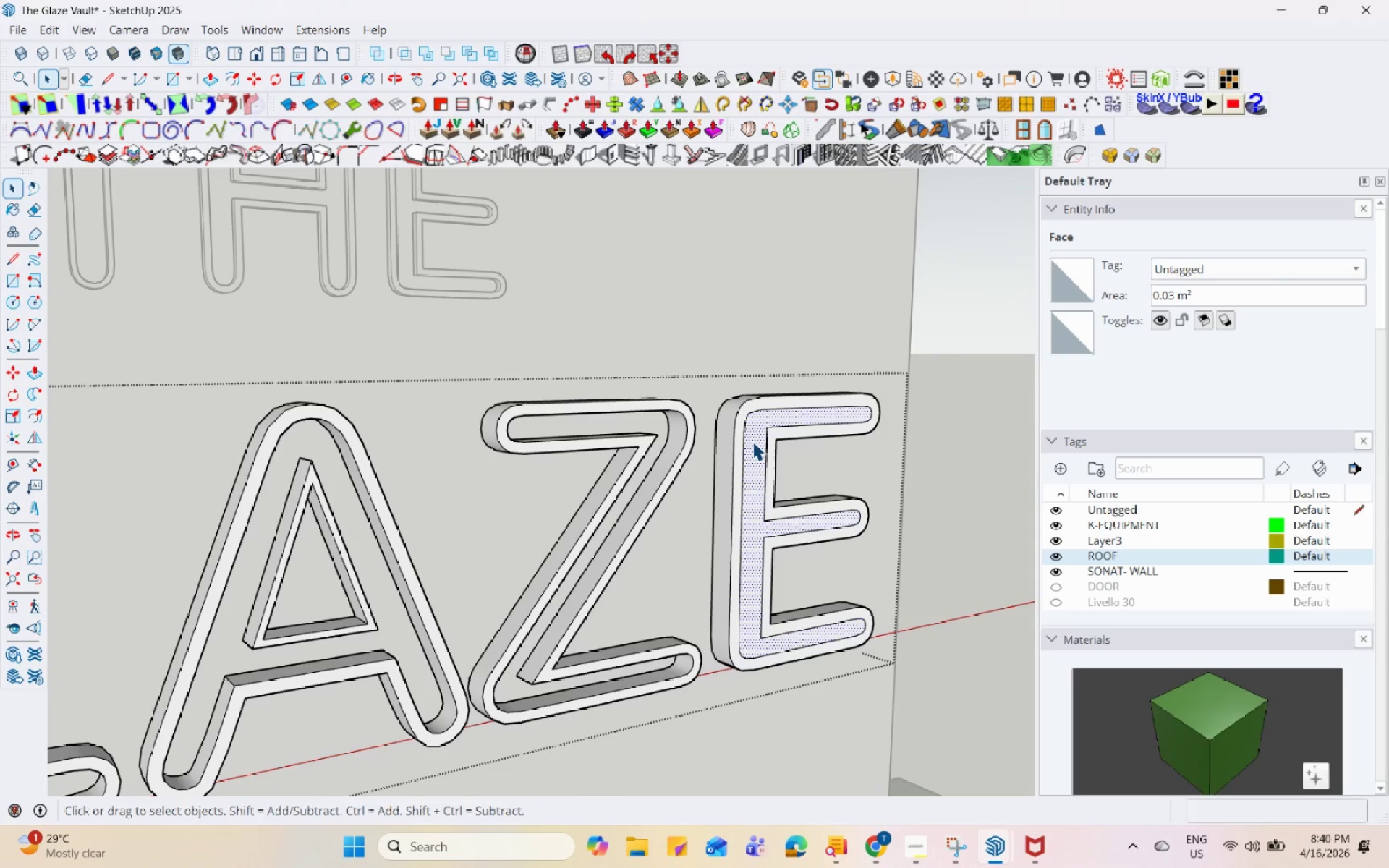 
key(P)
 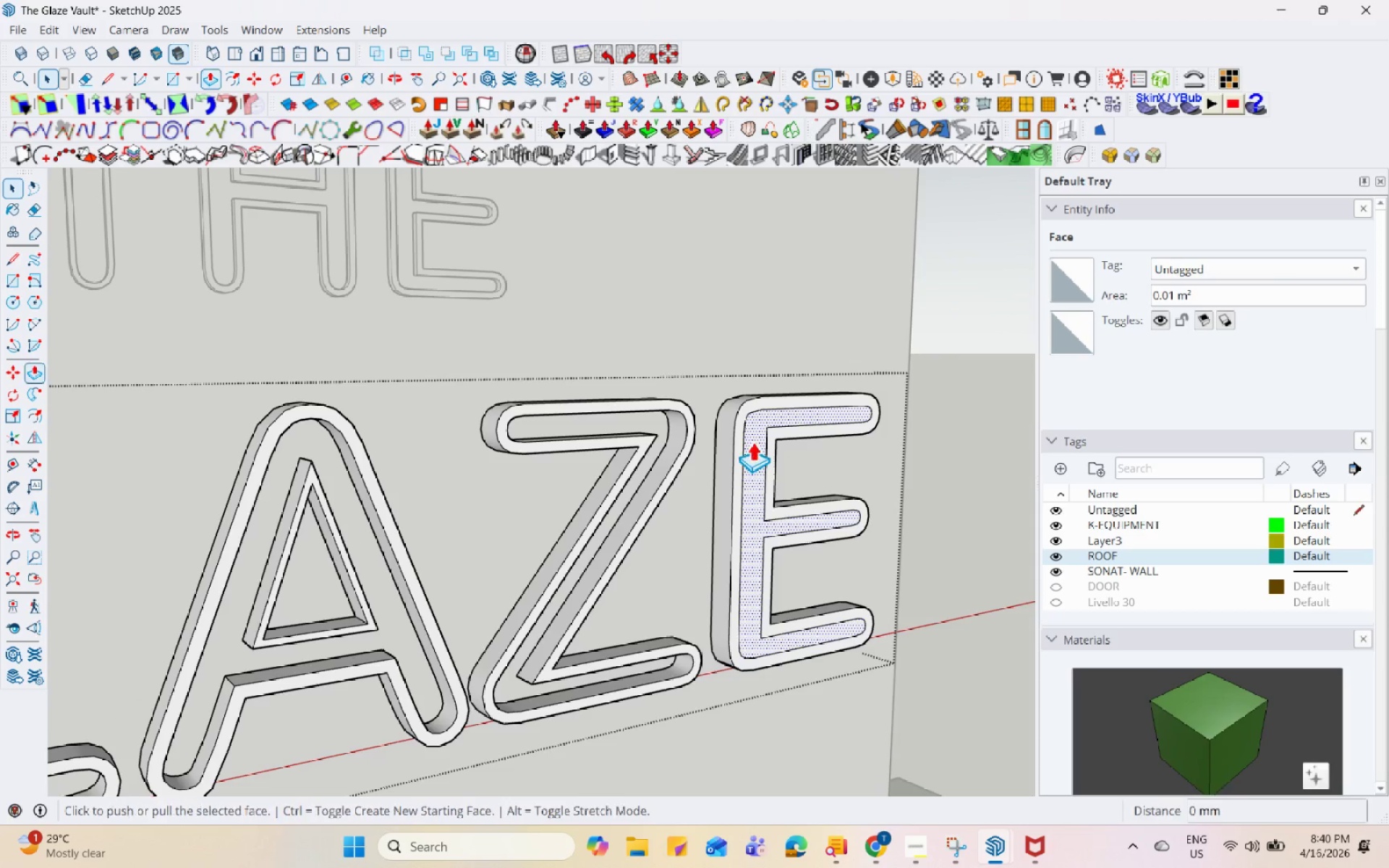 
left_click([752, 441])
 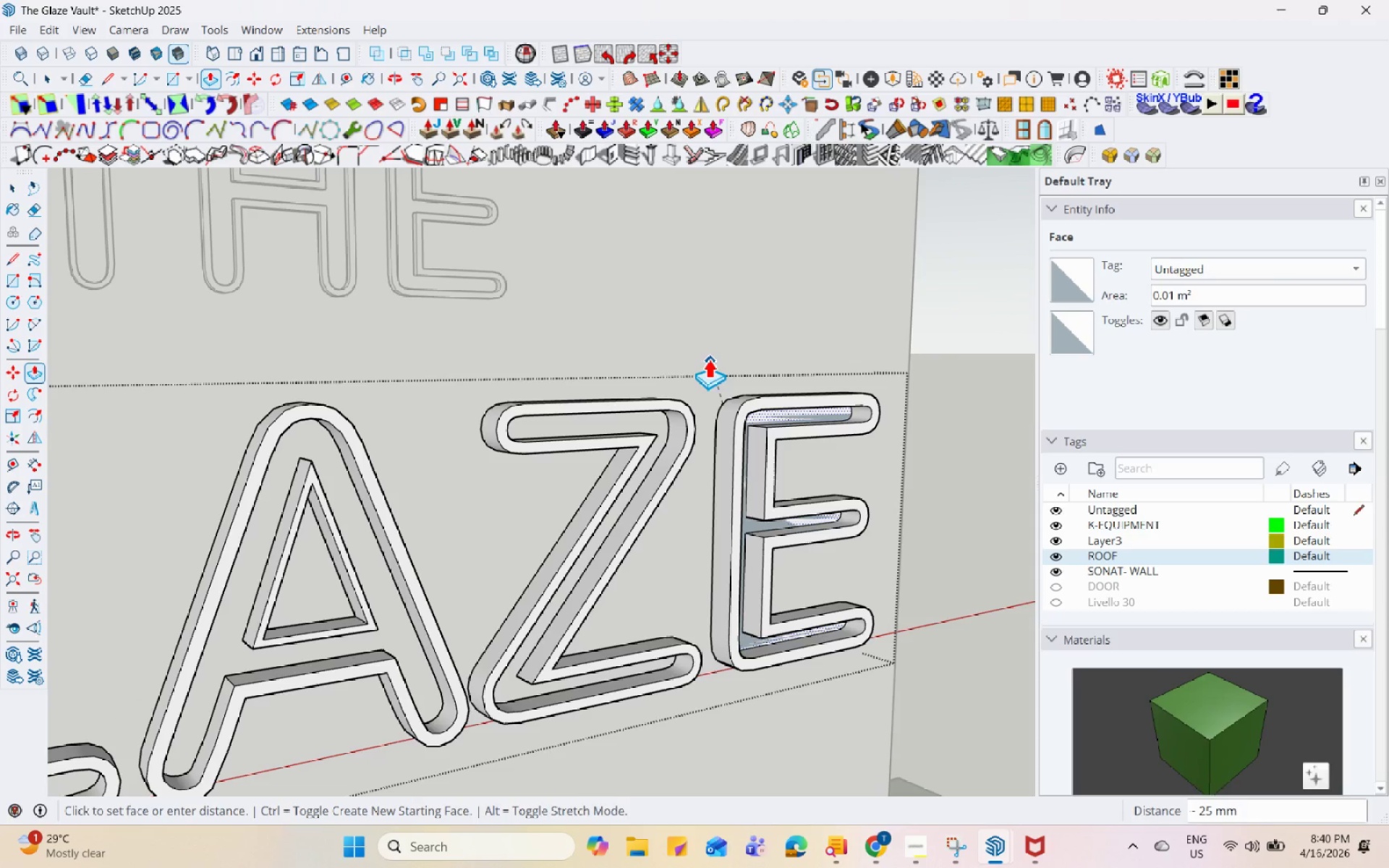 
left_click([699, 346])
 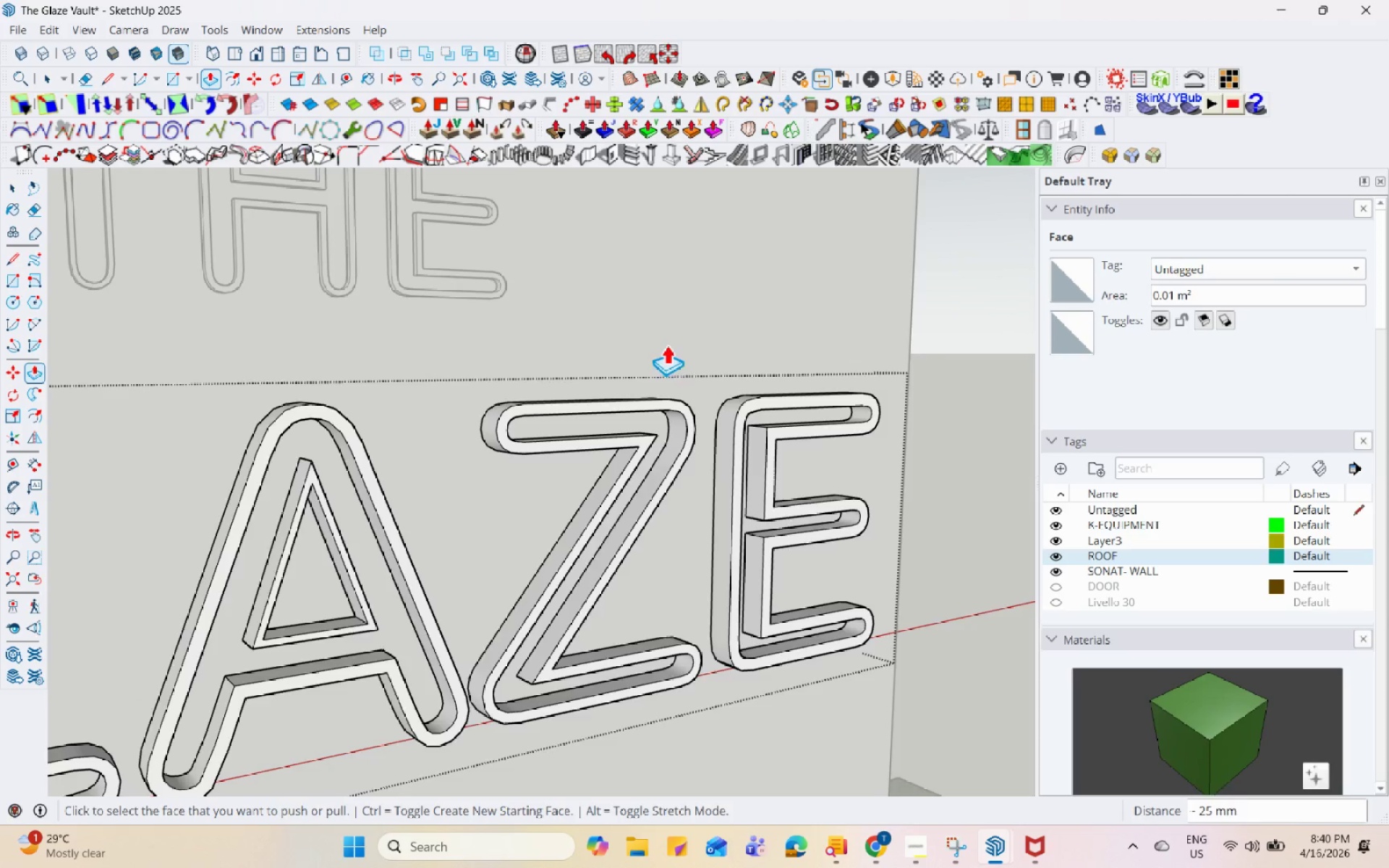 
key(Space)
 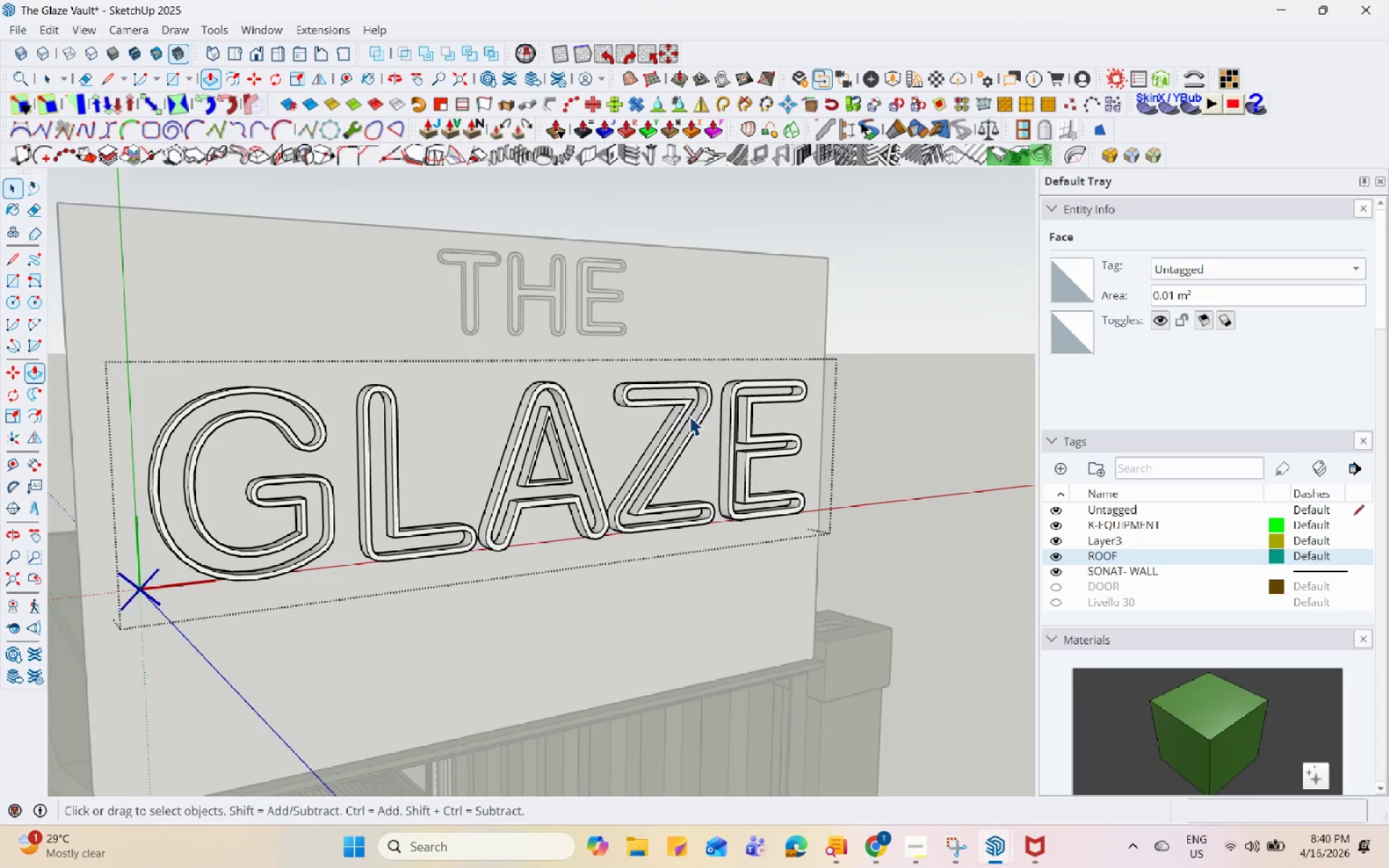 
key(Escape)
 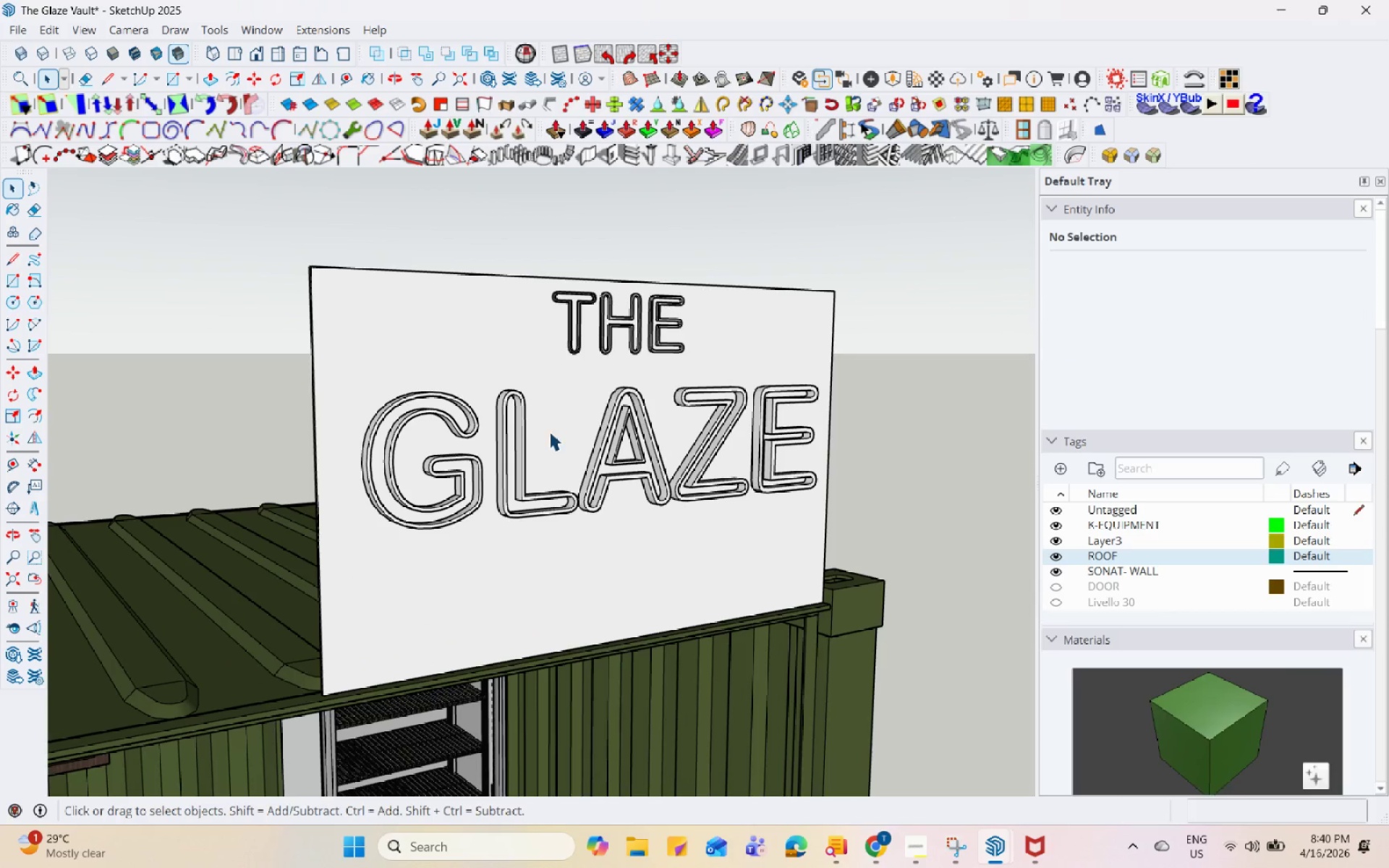 
left_click([525, 434])
 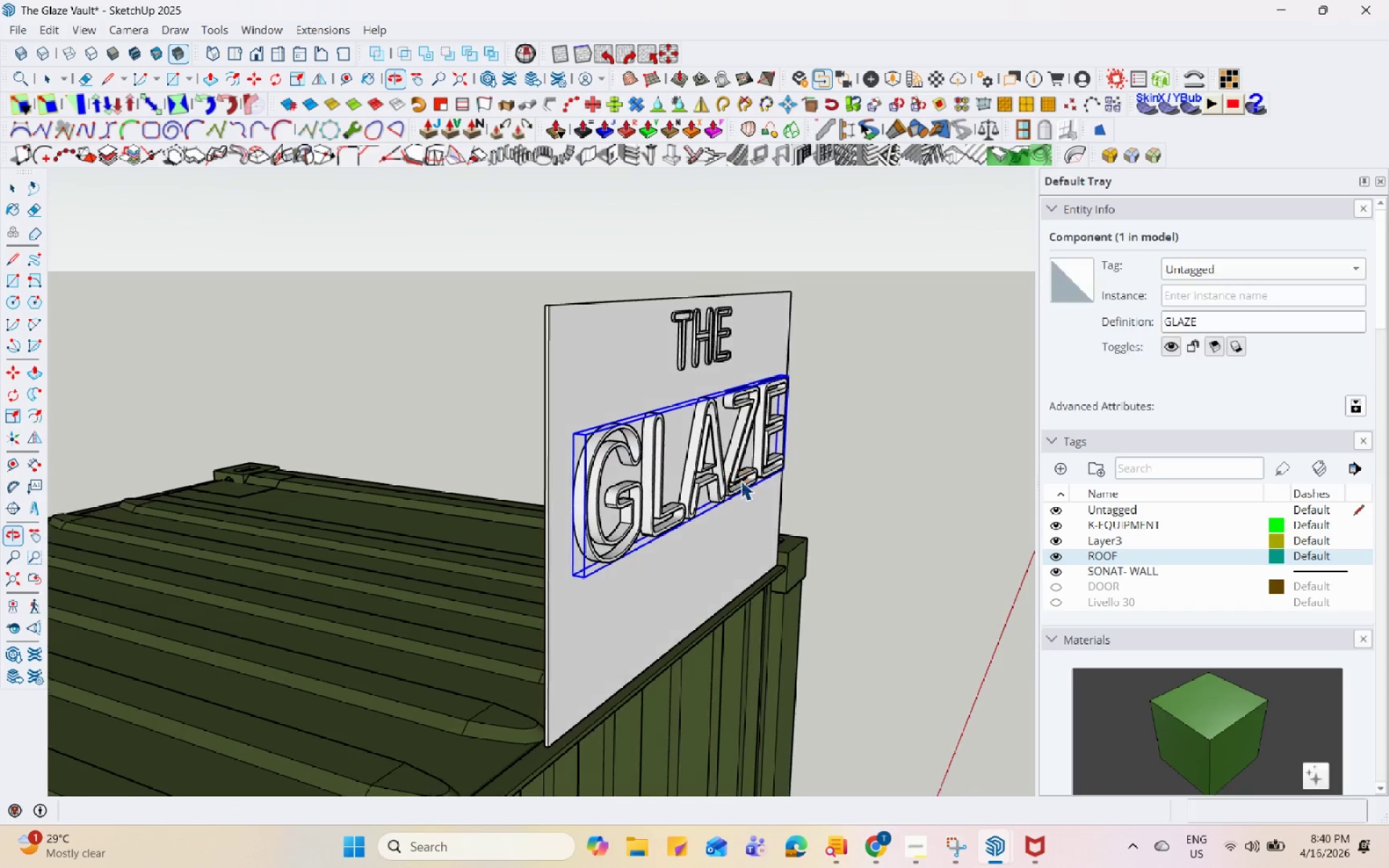 
scroll: coordinate [571, 430], scroll_direction: down, amount: 11.0
 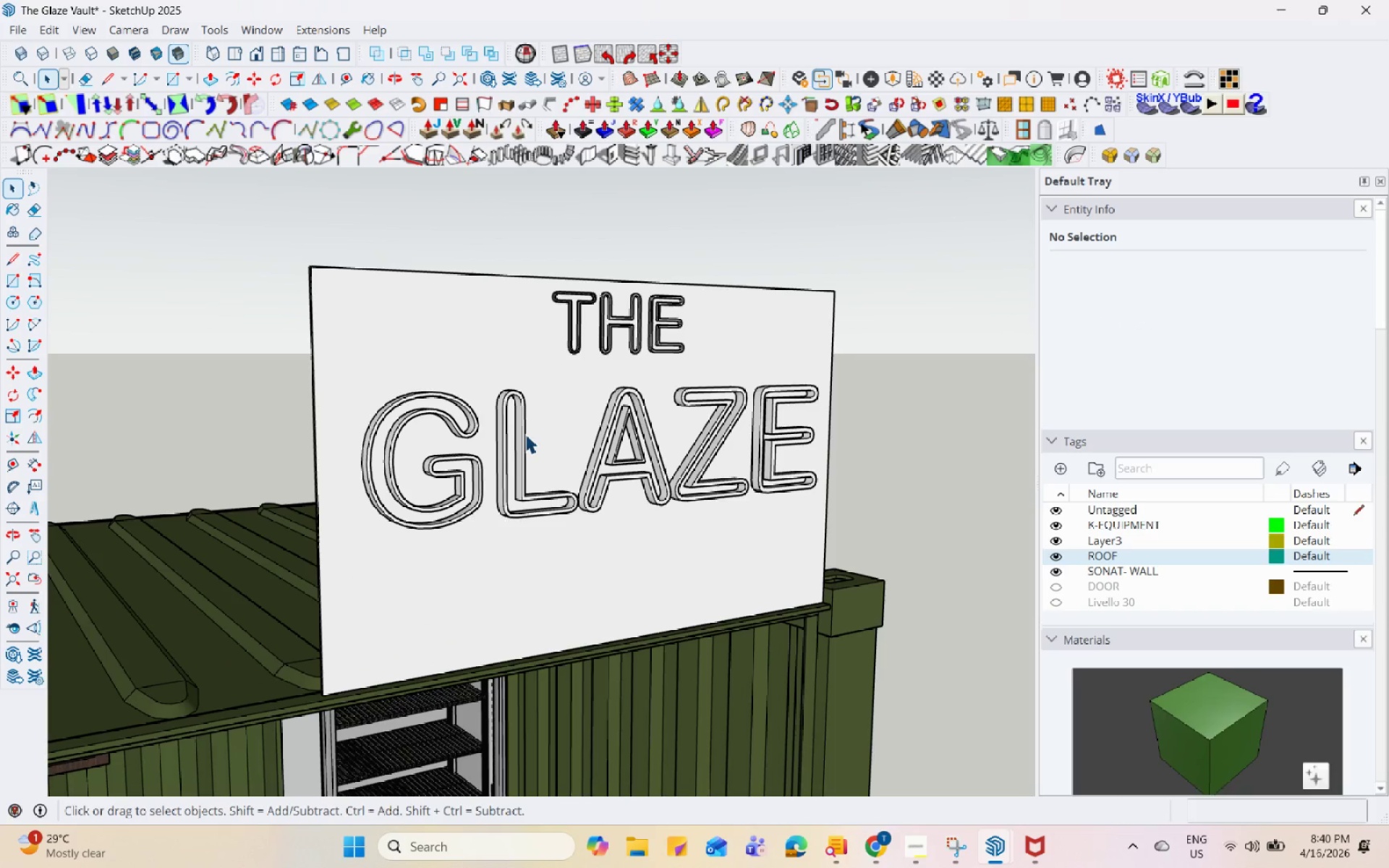 
key(S)
 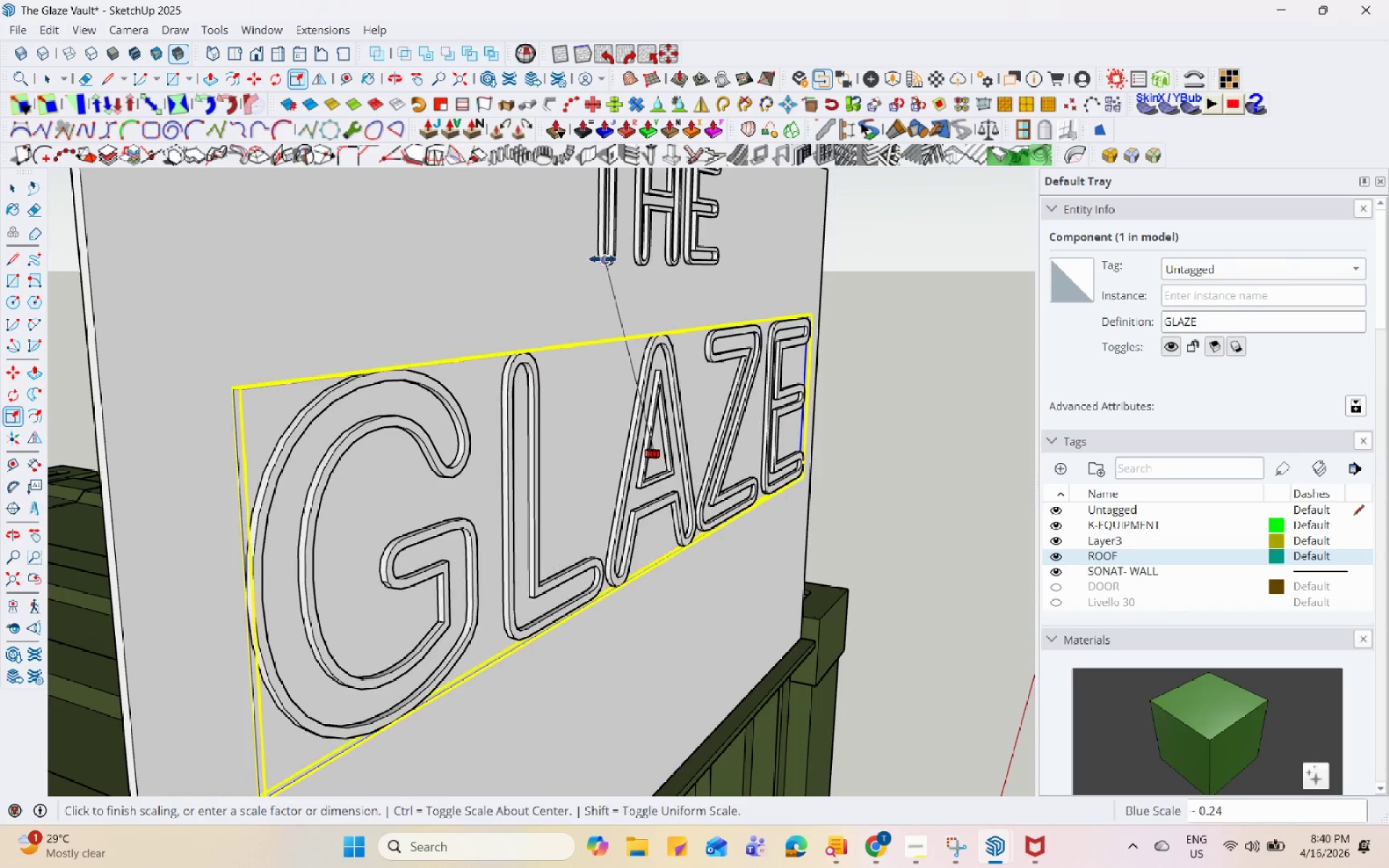 
scroll: coordinate [708, 451], scroll_direction: up, amount: 6.0
 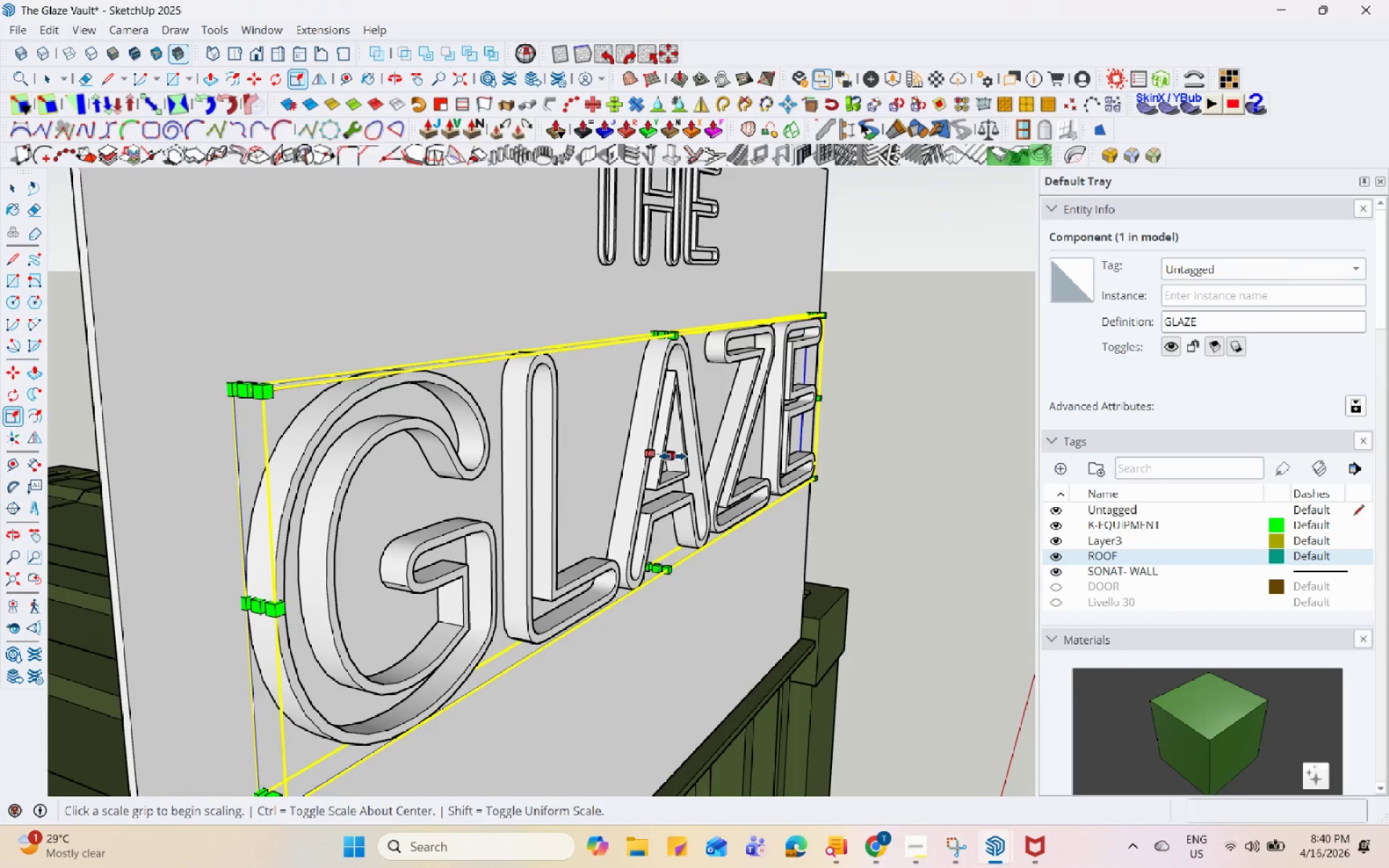 
left_click([603, 259])
 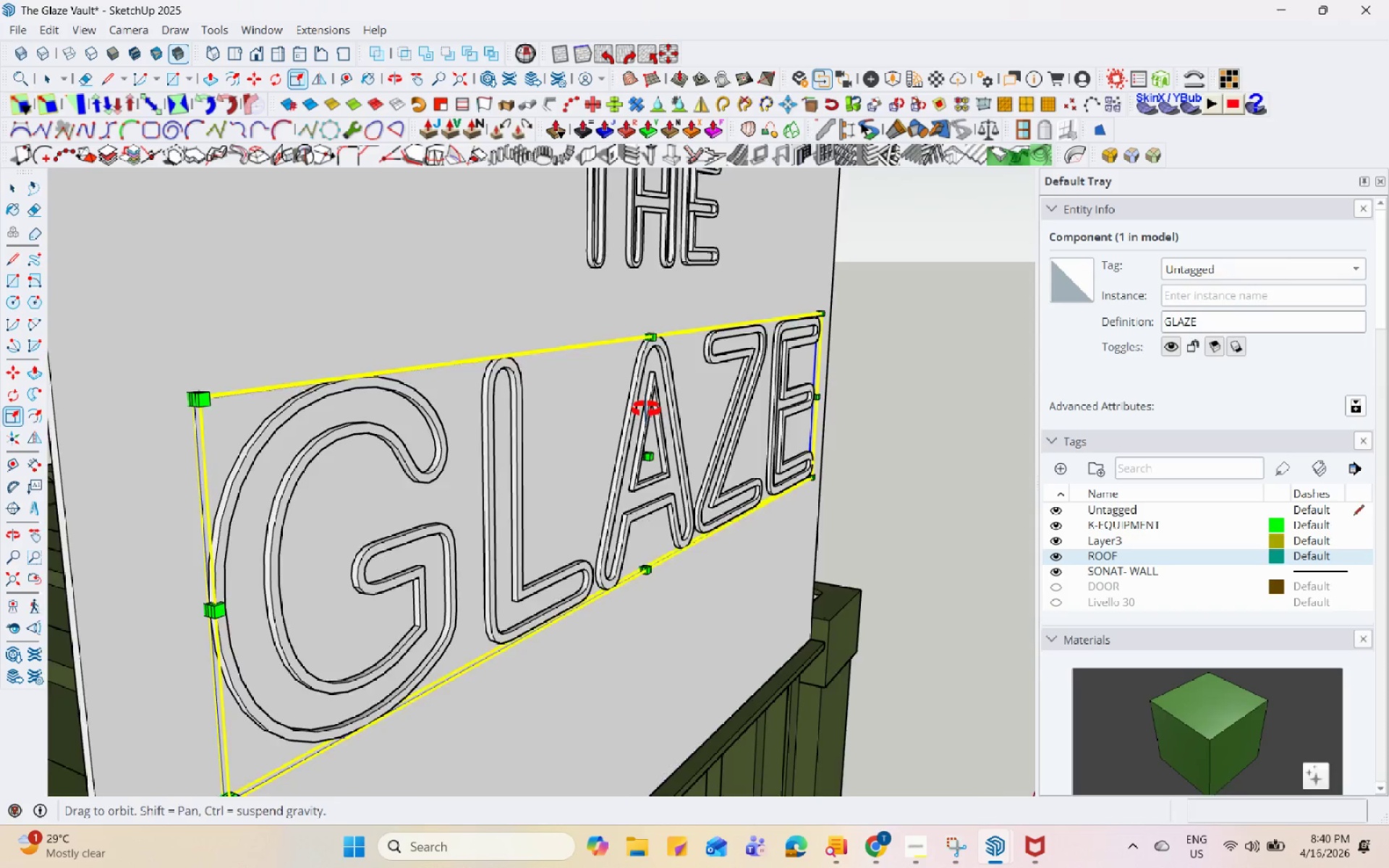 
key(Space)
 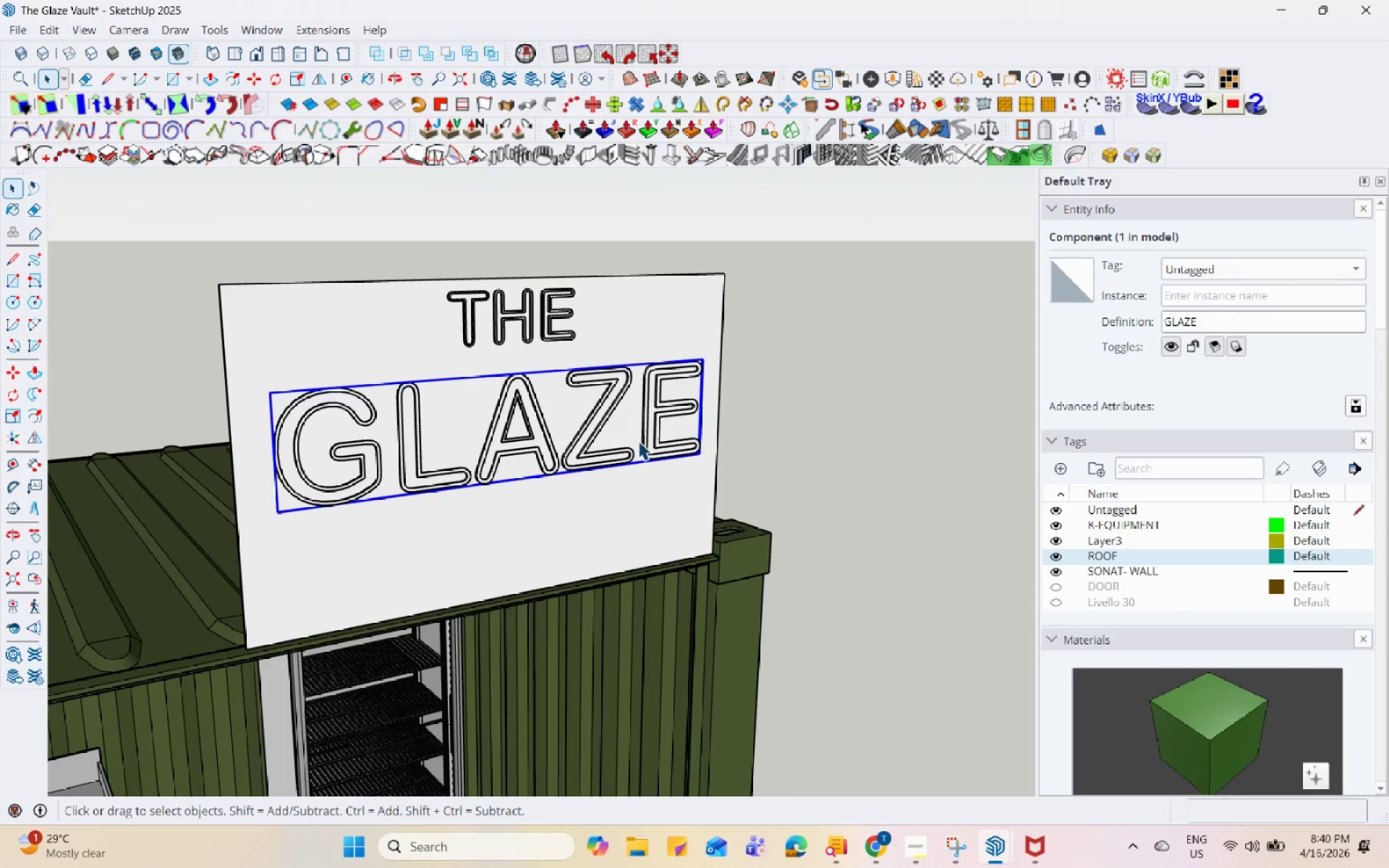 
left_click([866, 436])
 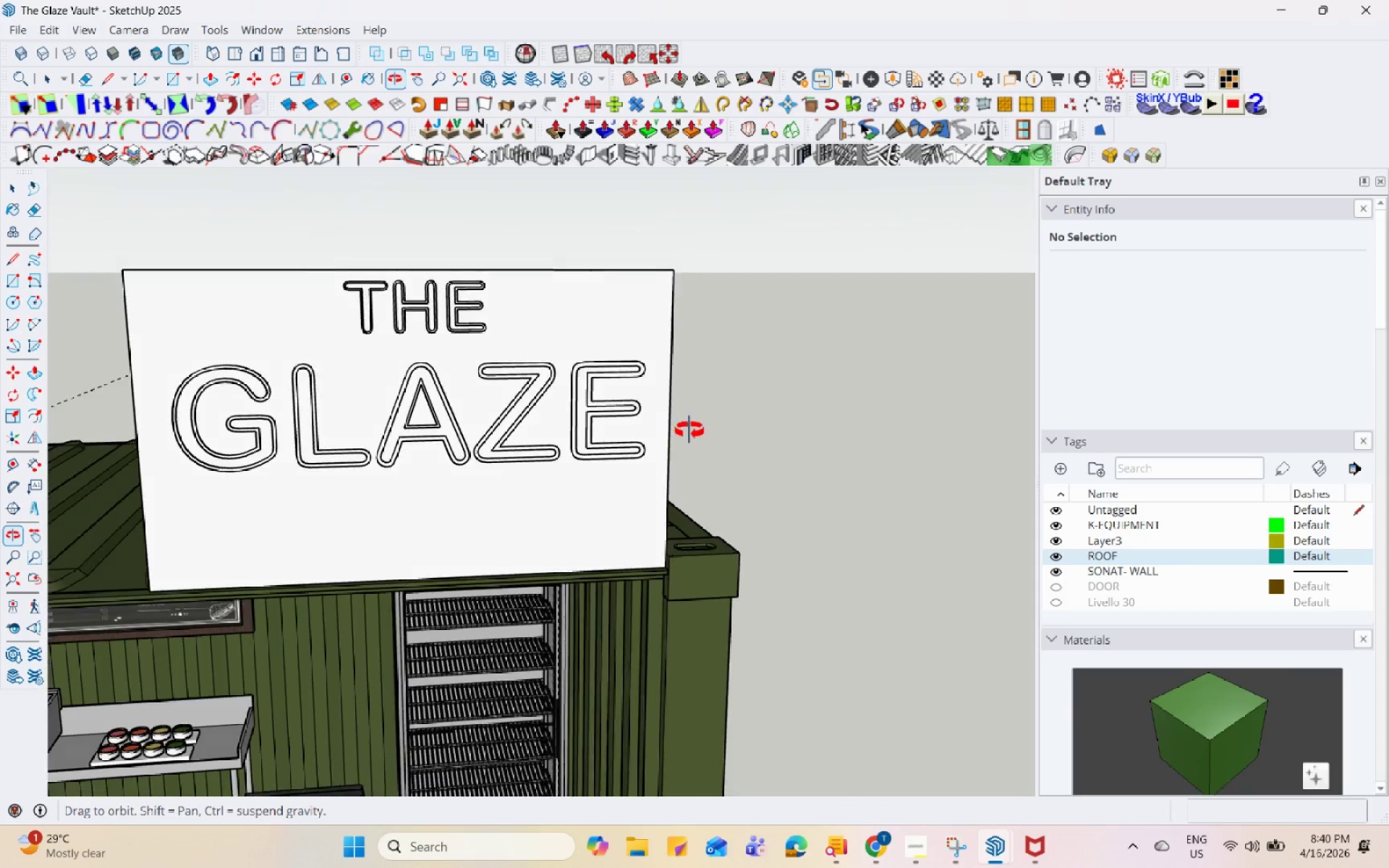 
scroll: coordinate [509, 409], scroll_direction: down, amount: 9.0
 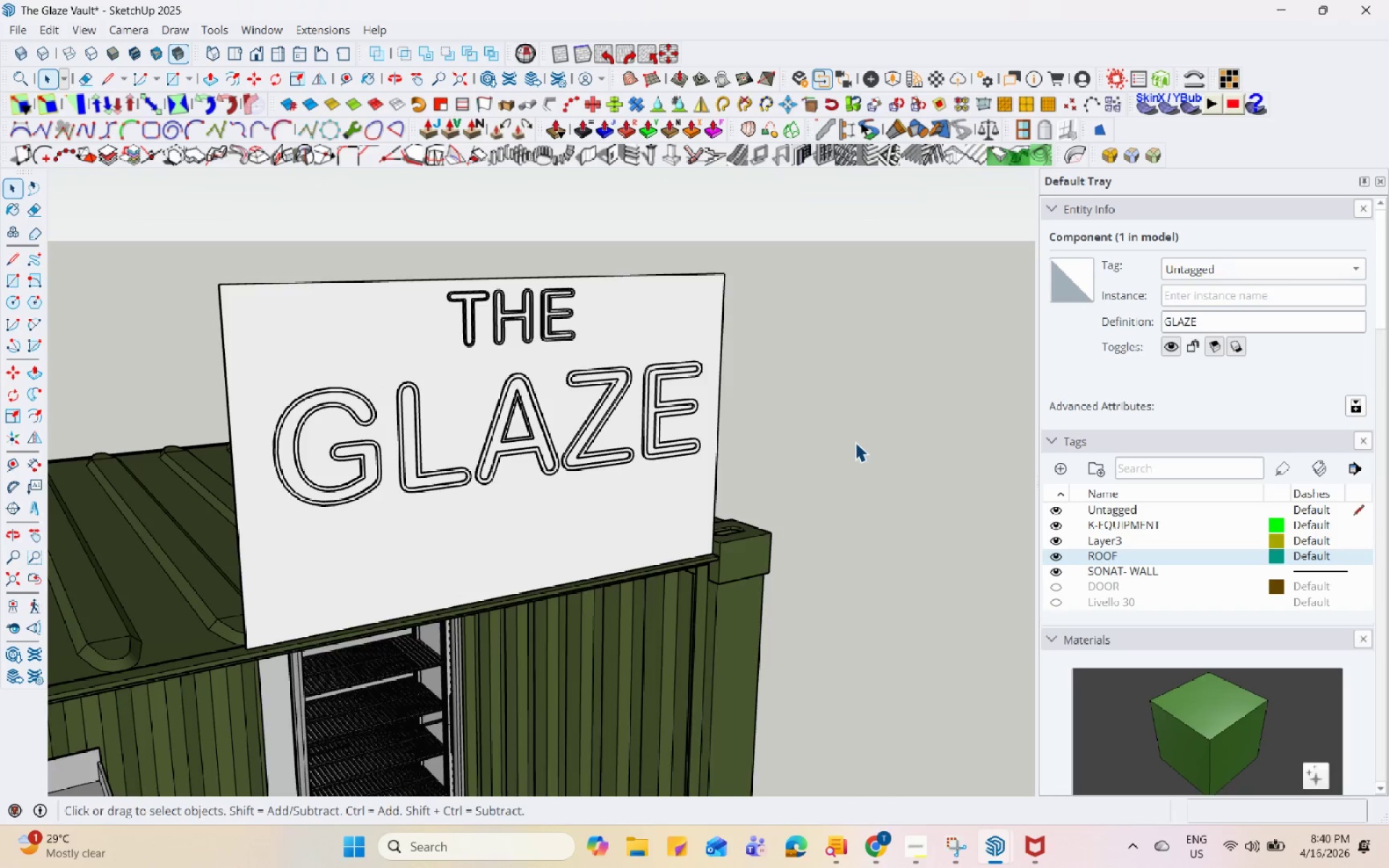 
scroll: coordinate [703, 434], scroll_direction: up, amount: 1.0
 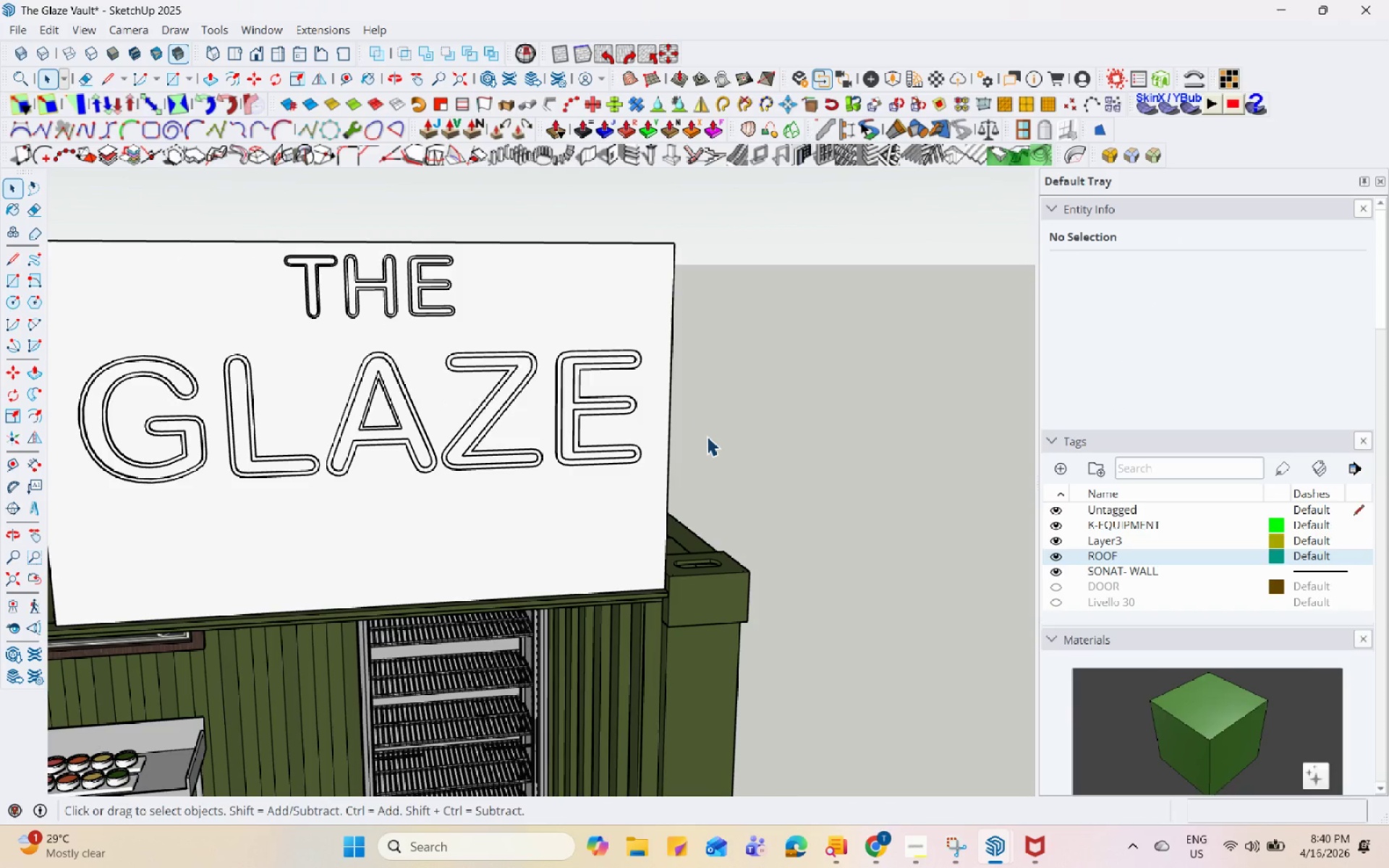 
scroll: coordinate [601, 441], scroll_direction: down, amount: 6.0
 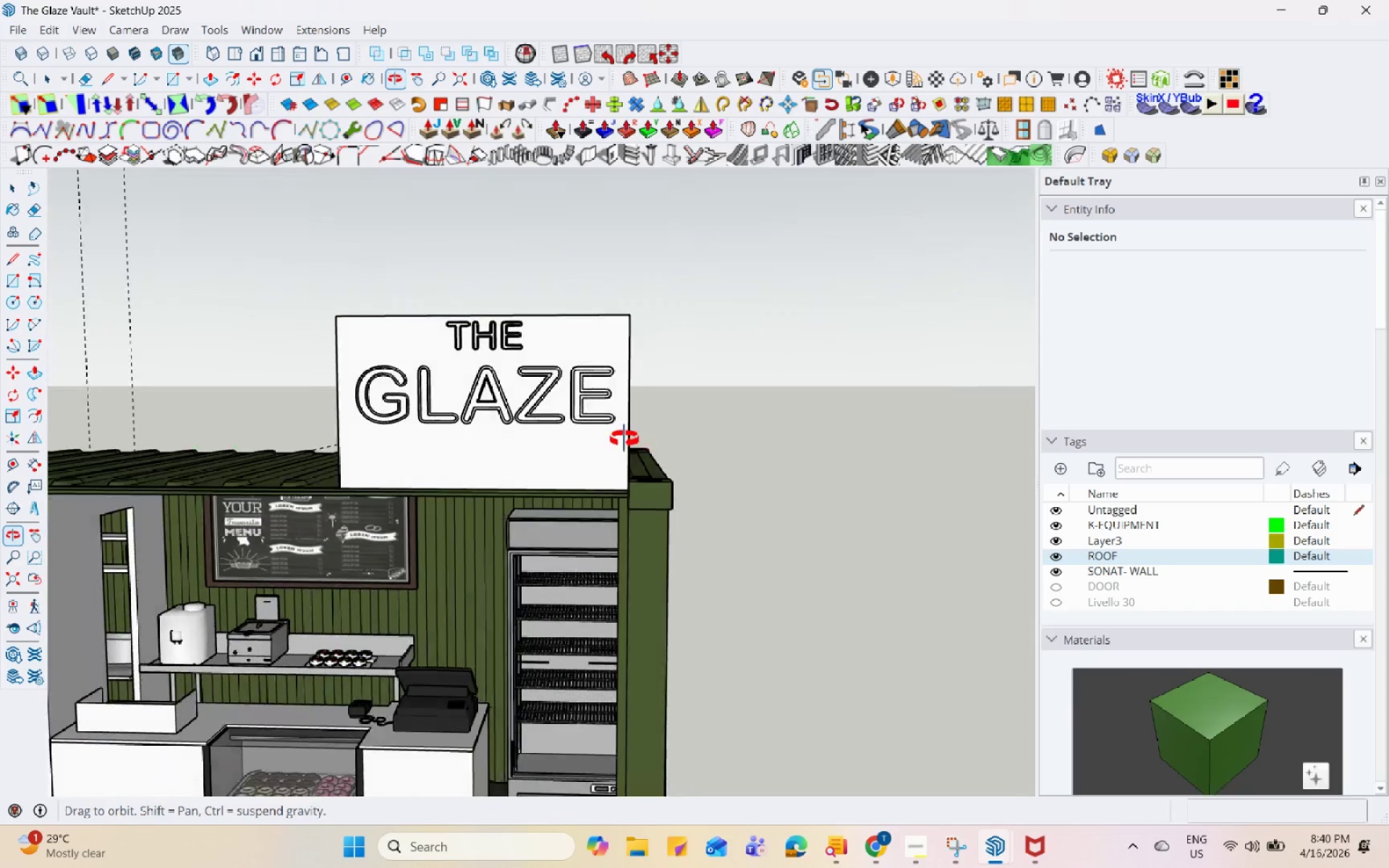 
middle_click([621, 435])
 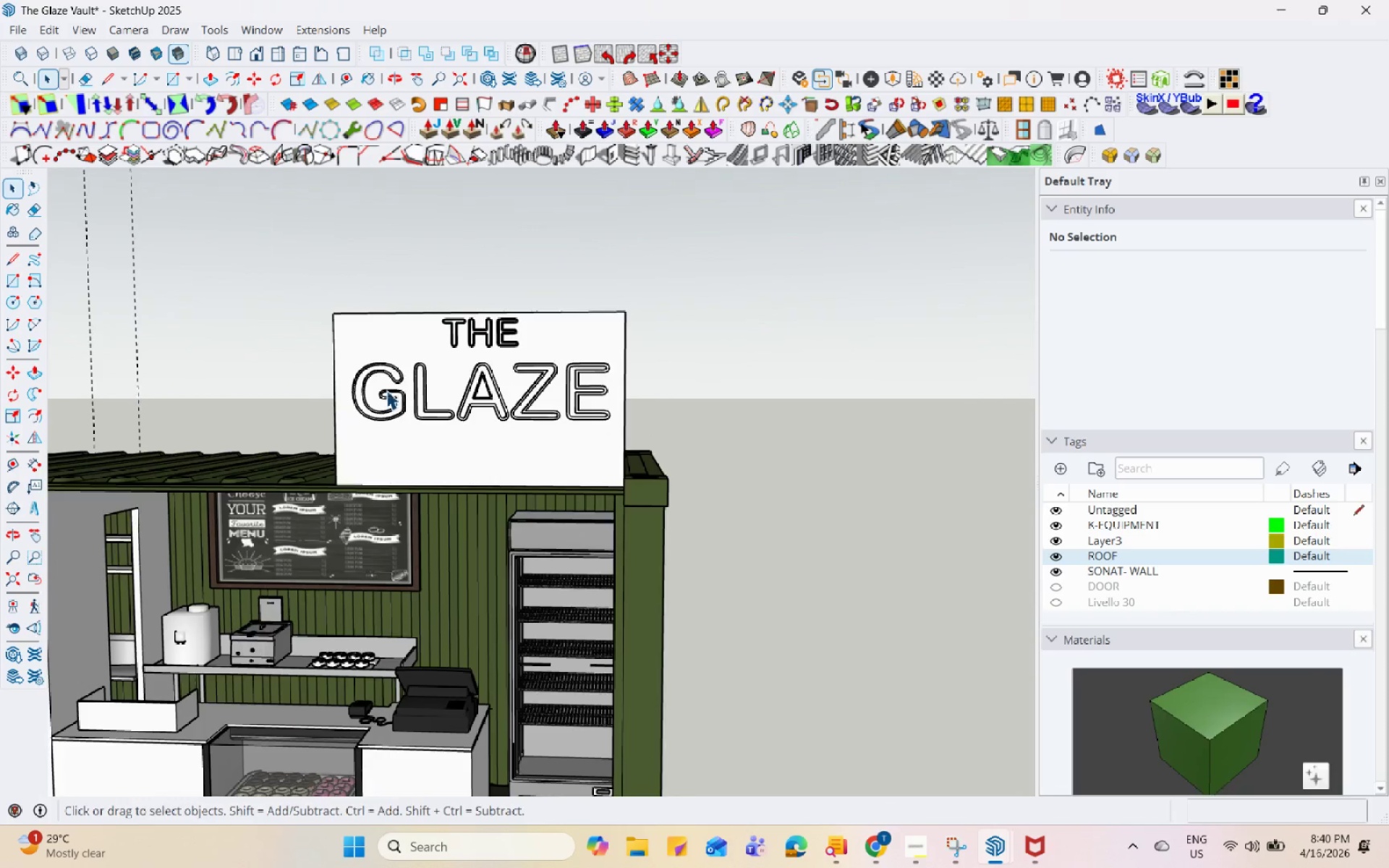 
scroll: coordinate [477, 530], scroll_direction: up, amount: 1.0
 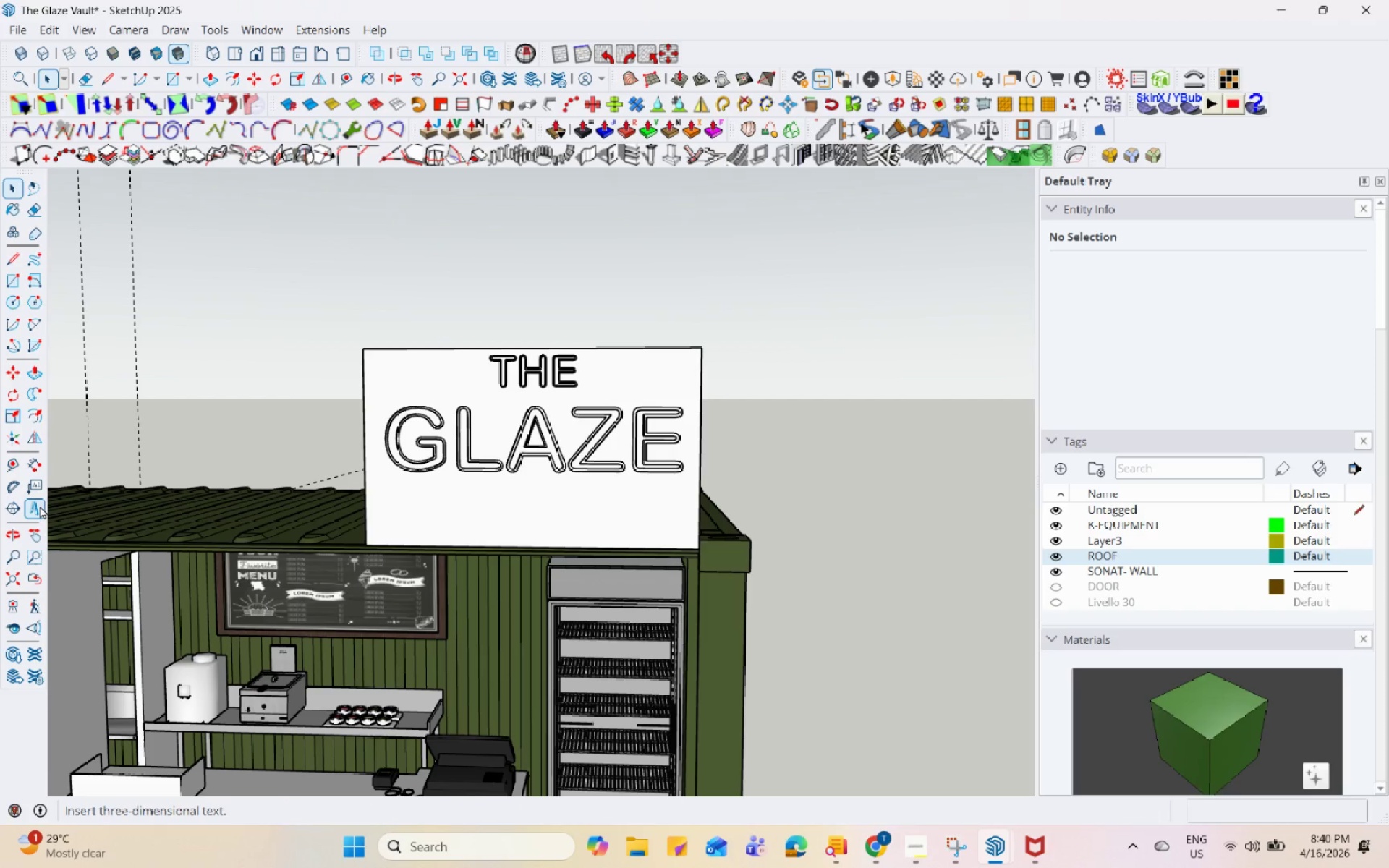 
left_click([39, 506])
 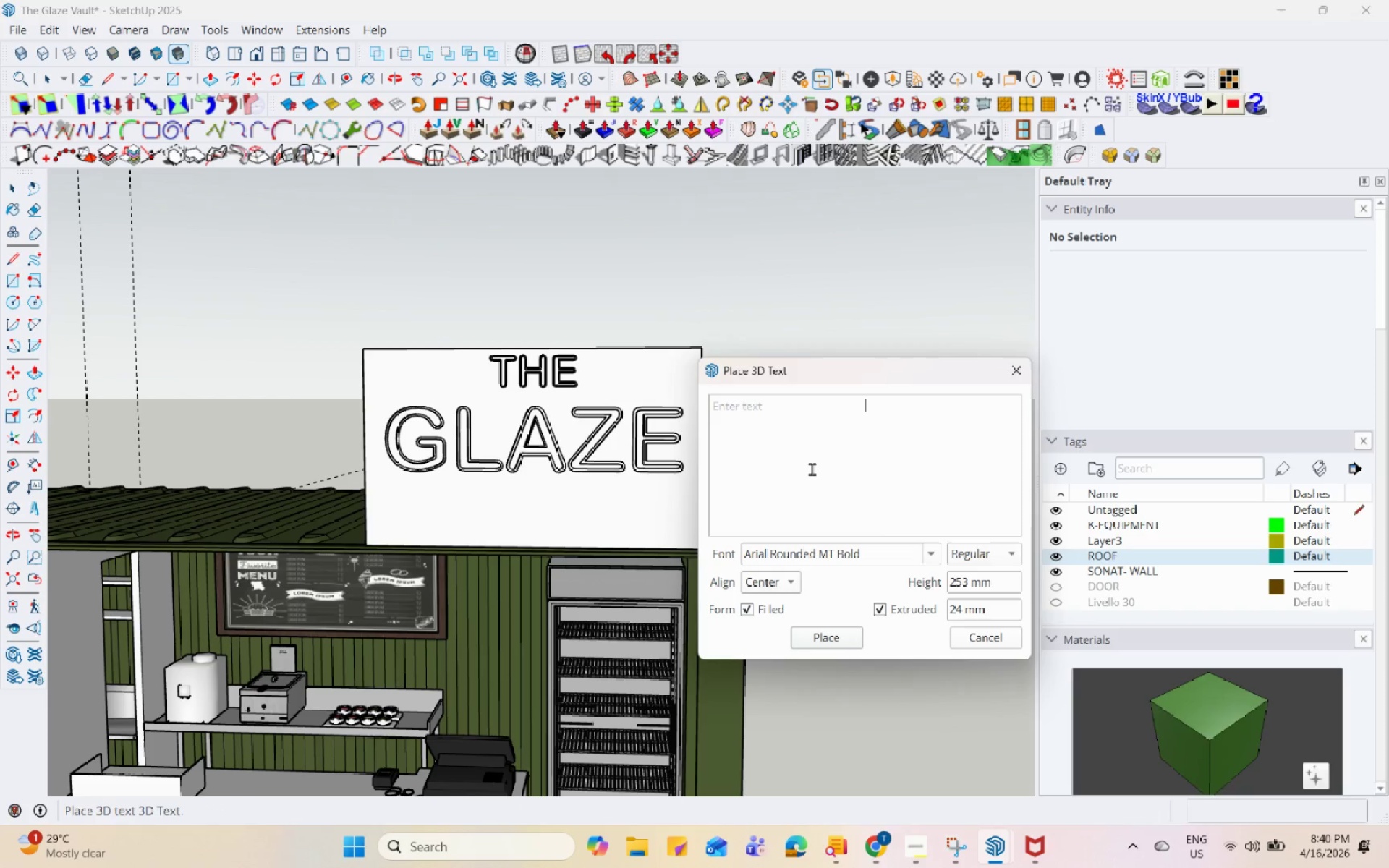 
type(vault)
 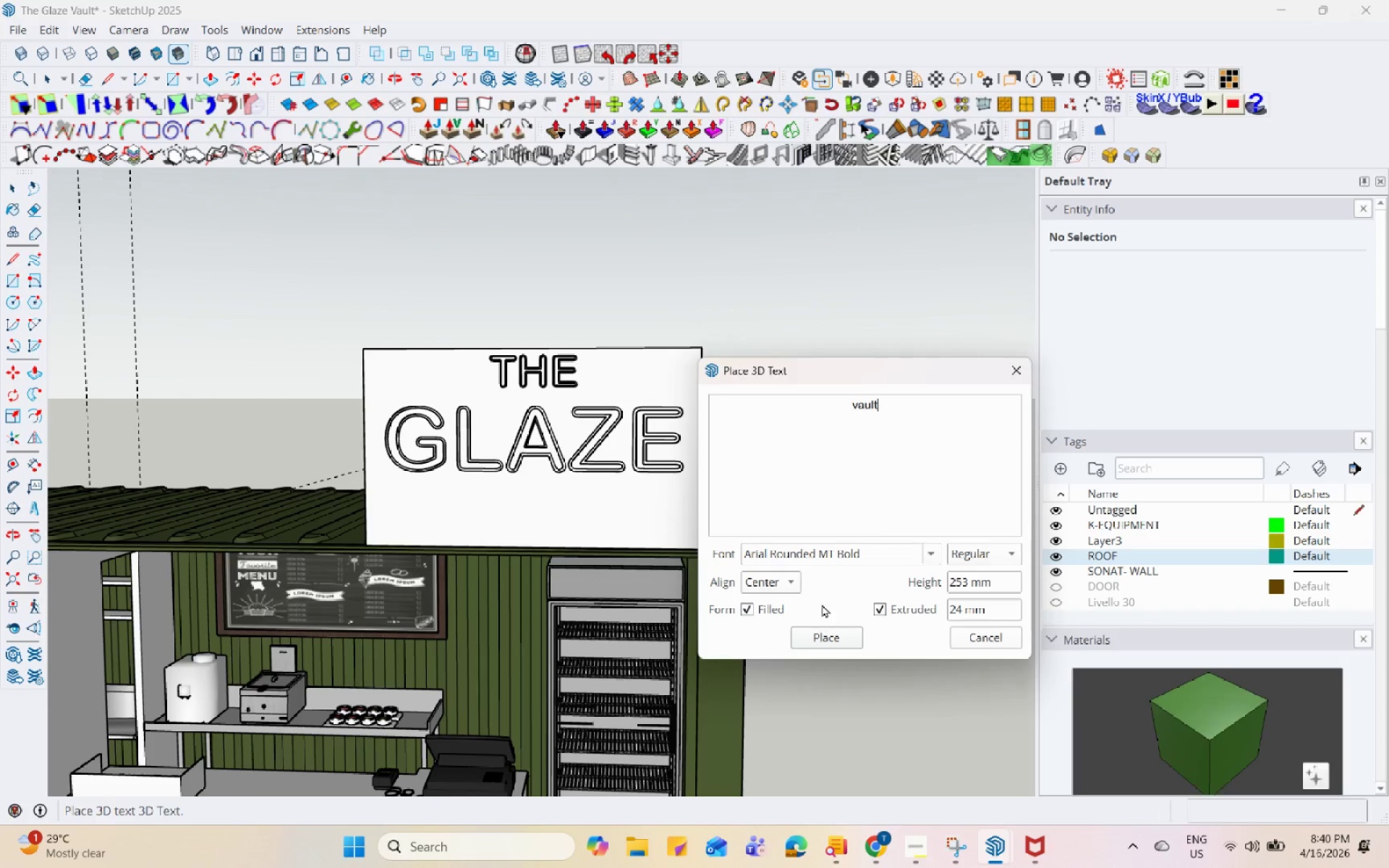 
key(Backspace)
key(Backspace)
key(Backspace)
key(Backspace)
key(Backspace)
key(Backspace)
type(VAULT)
 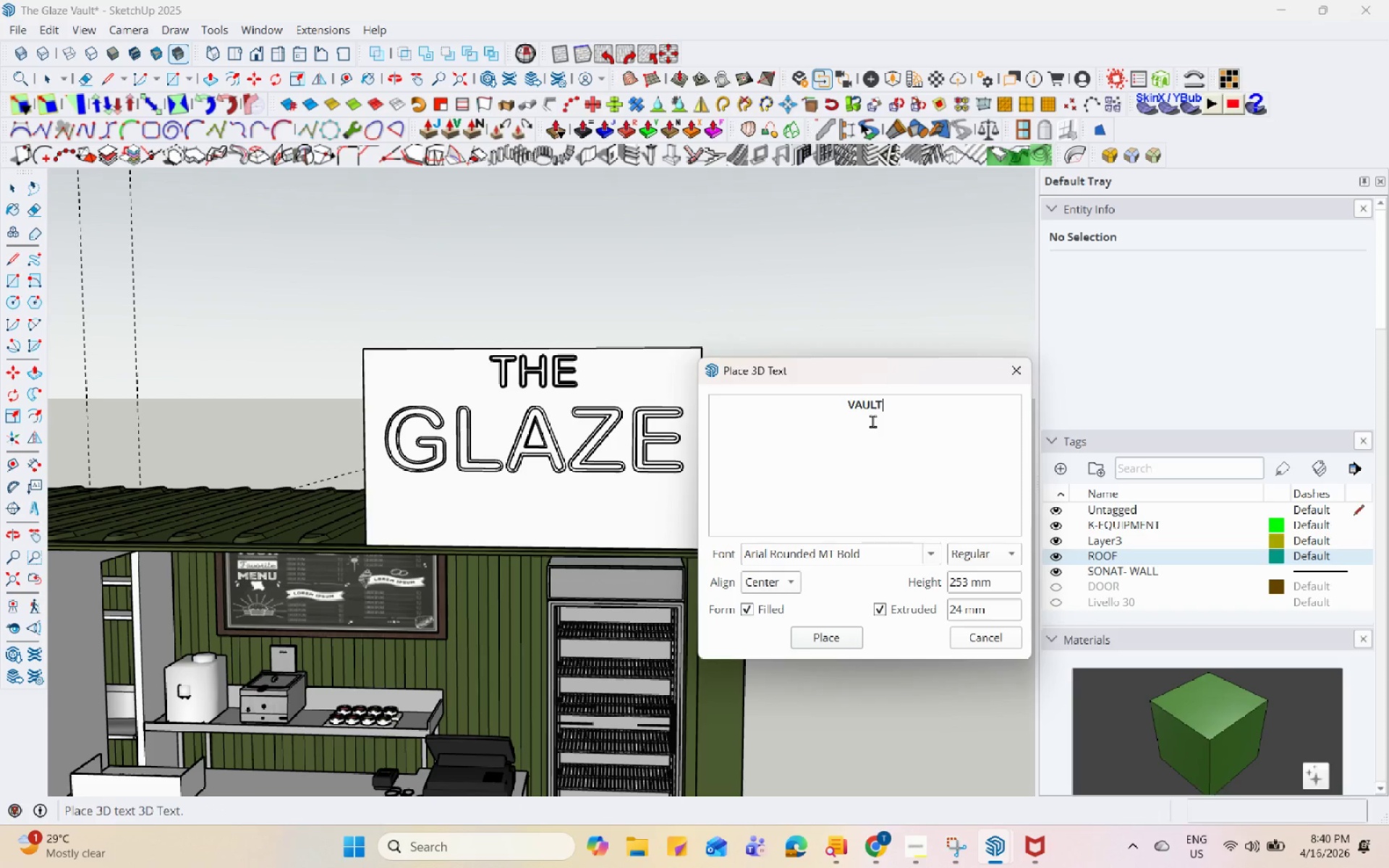 
left_click([815, 642])
 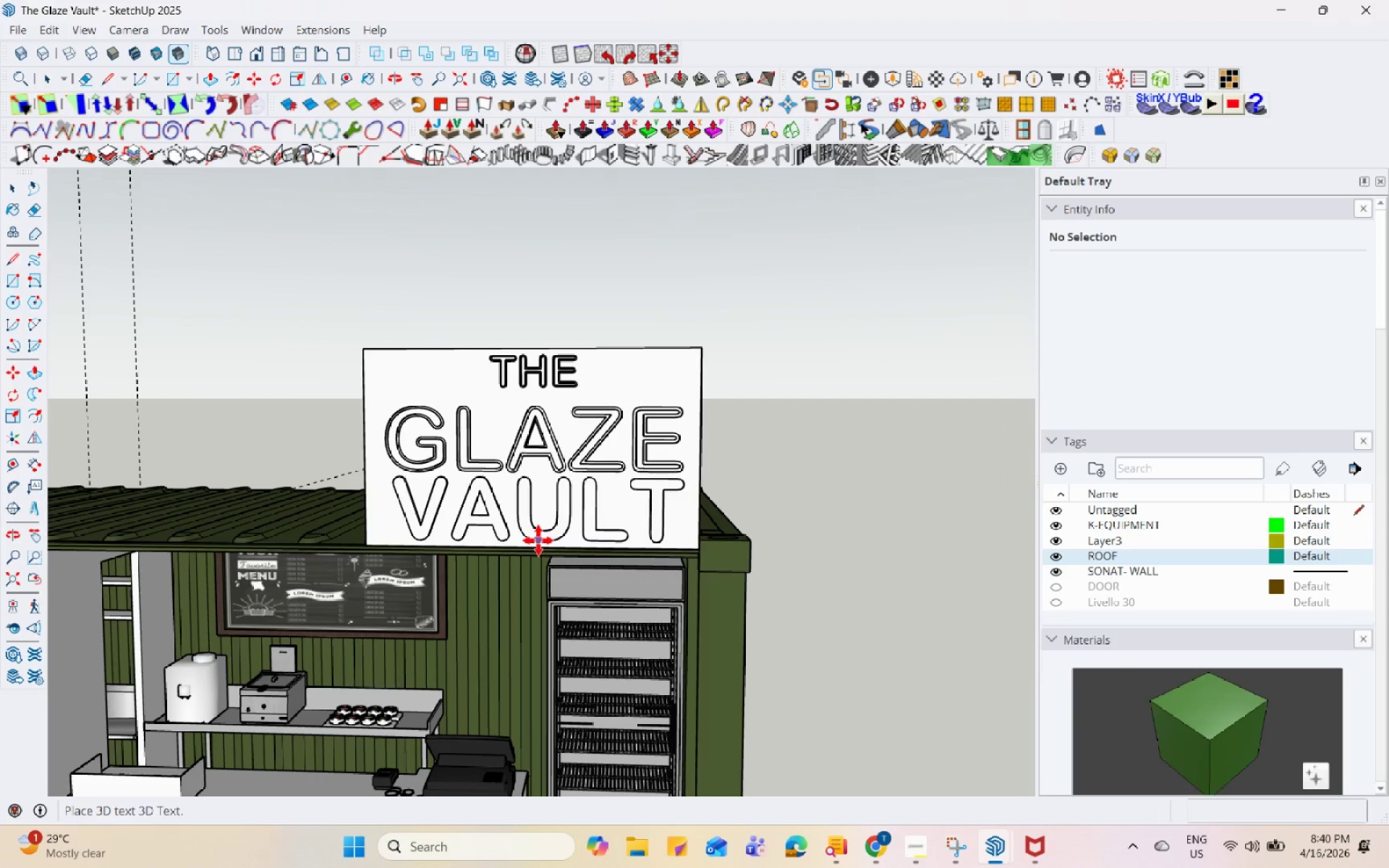 
scroll: coordinate [395, 486], scroll_direction: up, amount: 14.0
 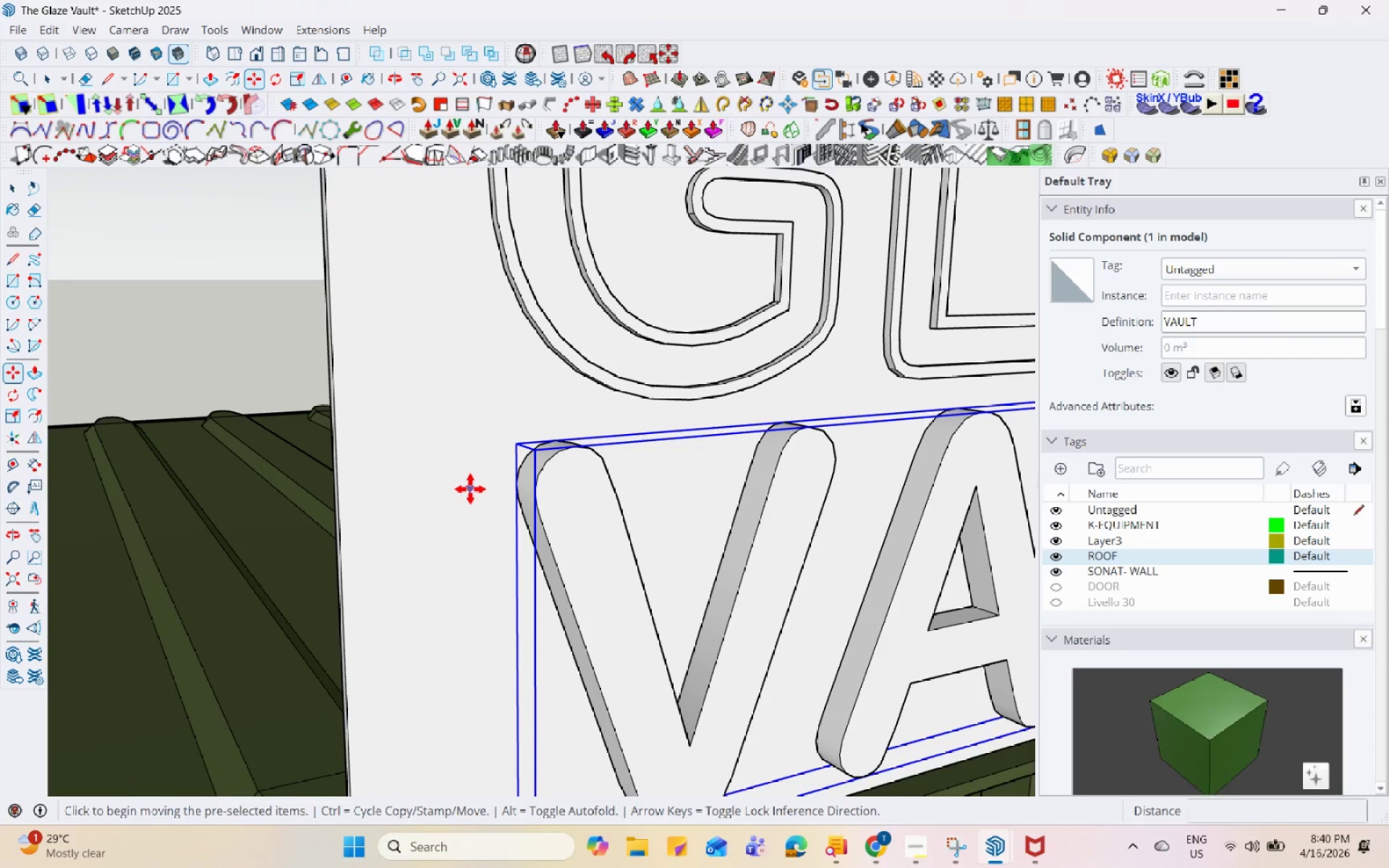 
key(S)
 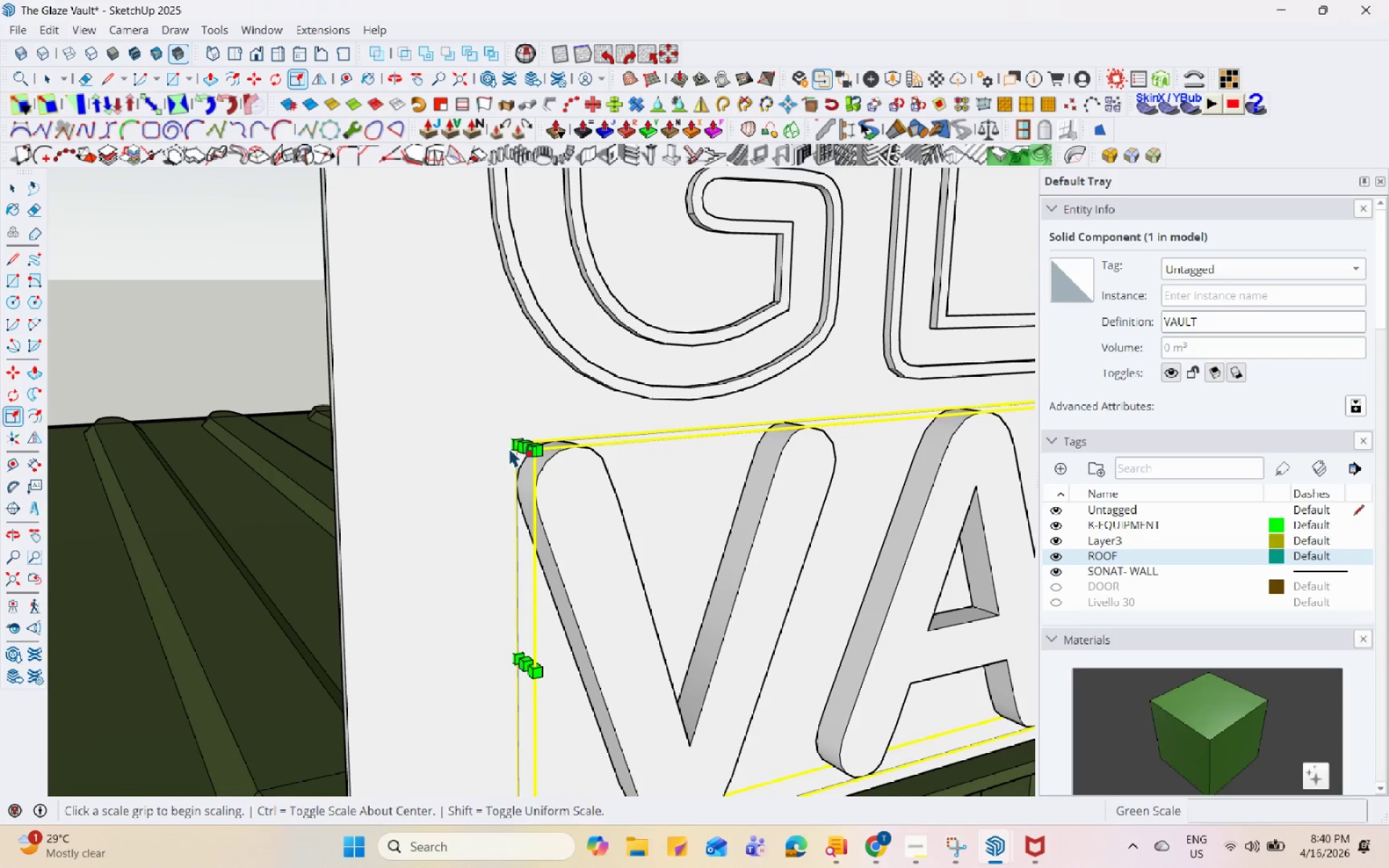 
left_click([513, 442])
 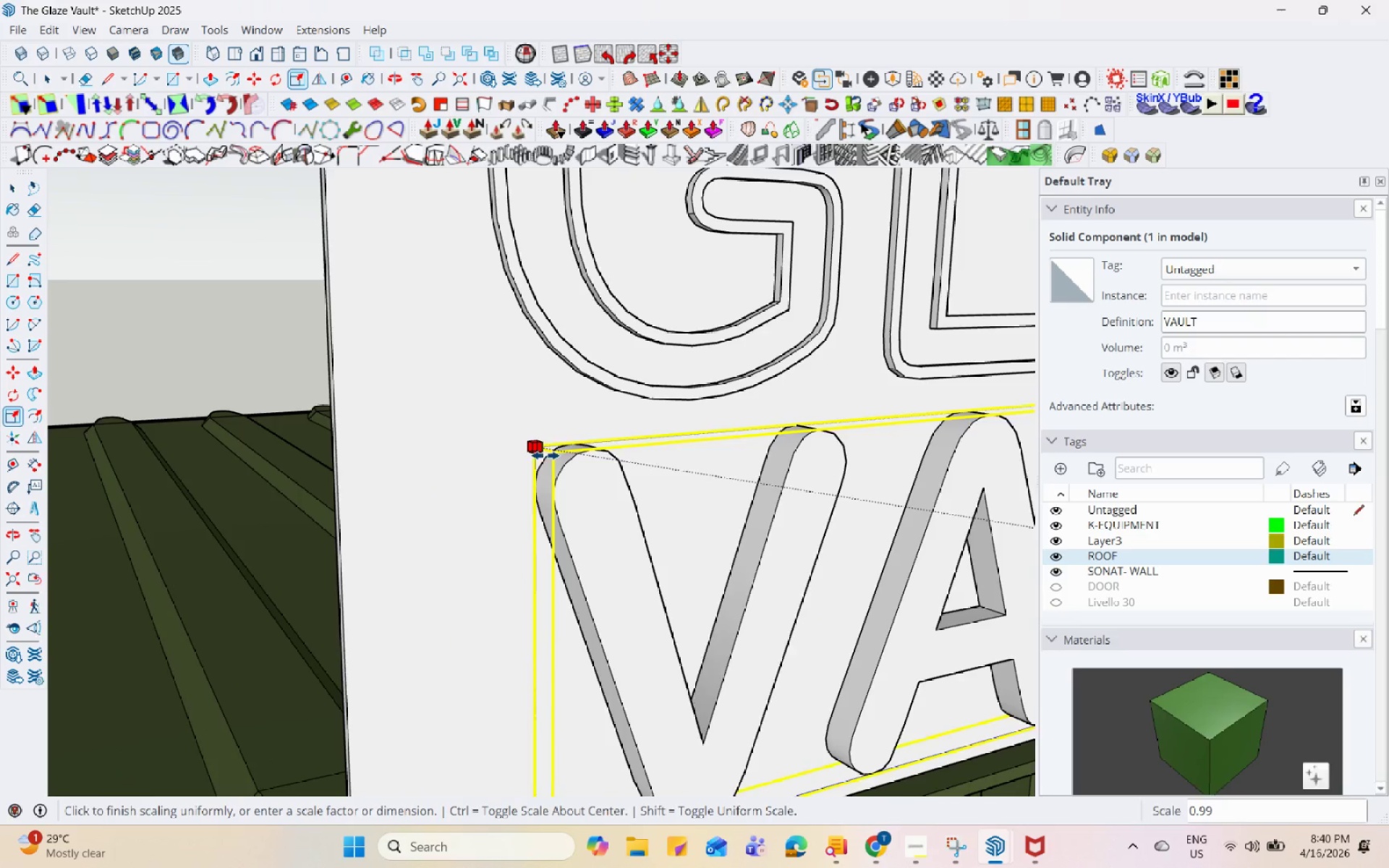 
scroll: coordinate [573, 457], scroll_direction: down, amount: 20.0
 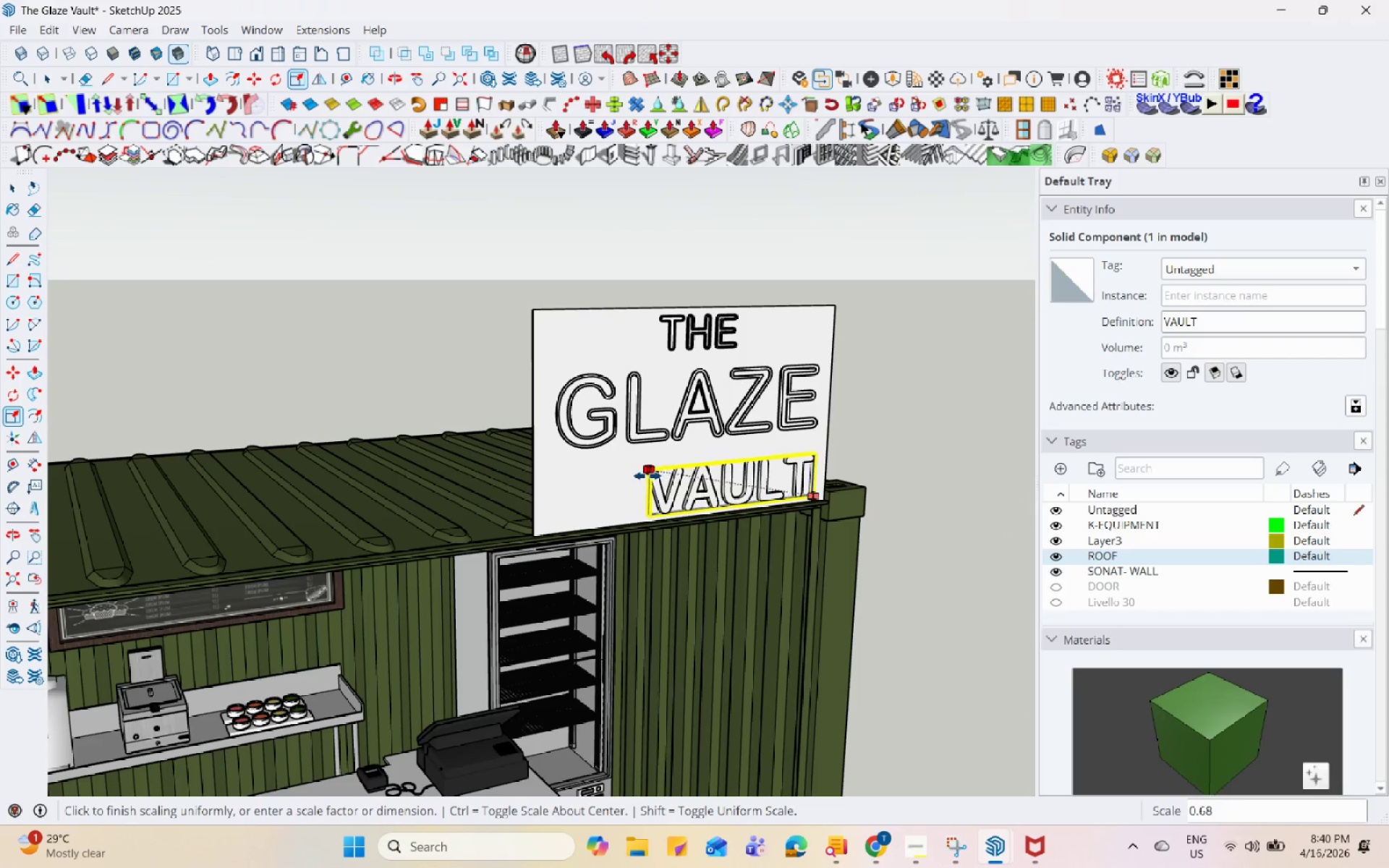 
double_click([706, 442])
 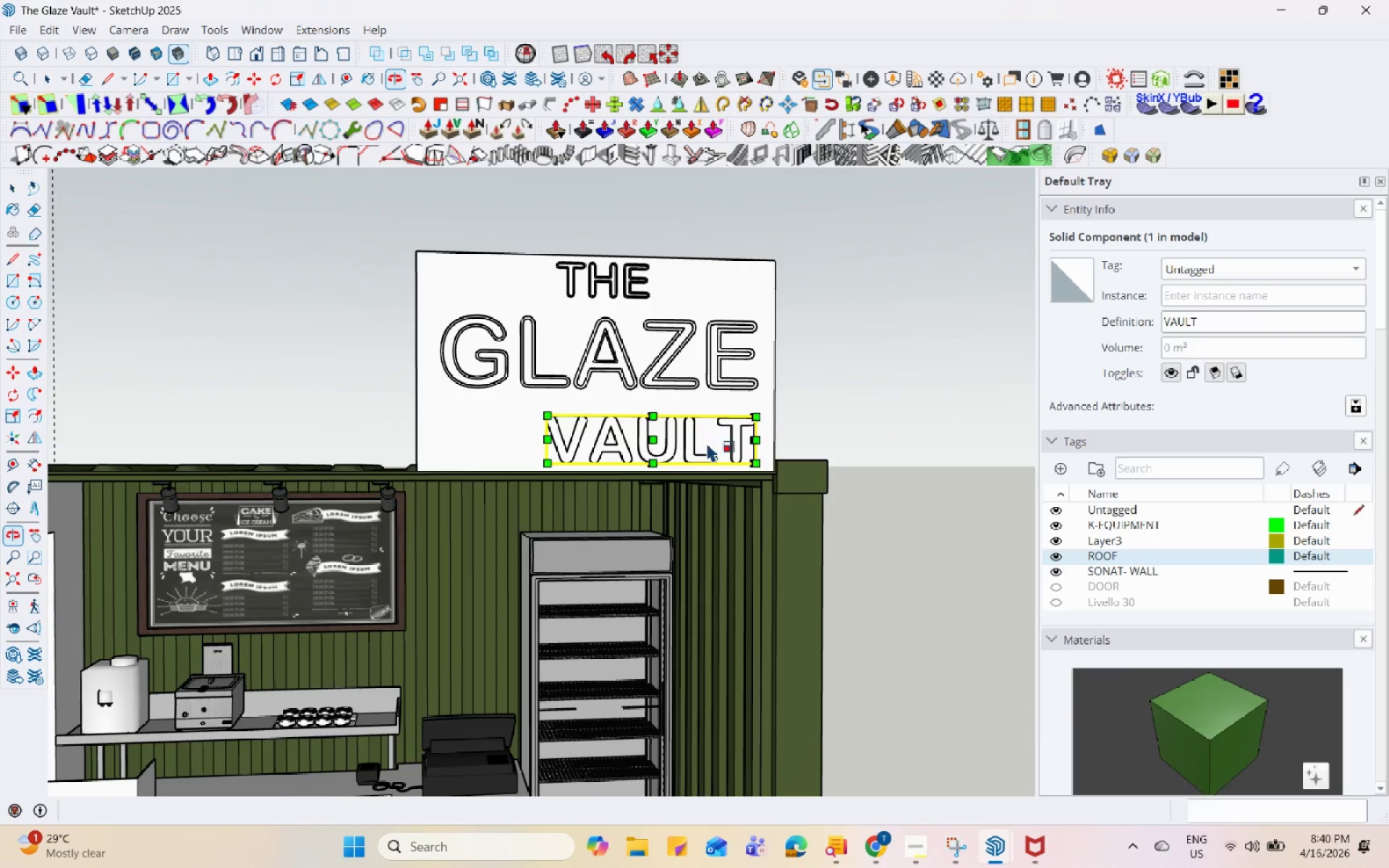 
scroll: coordinate [632, 398], scroll_direction: none, amount: 0.0
 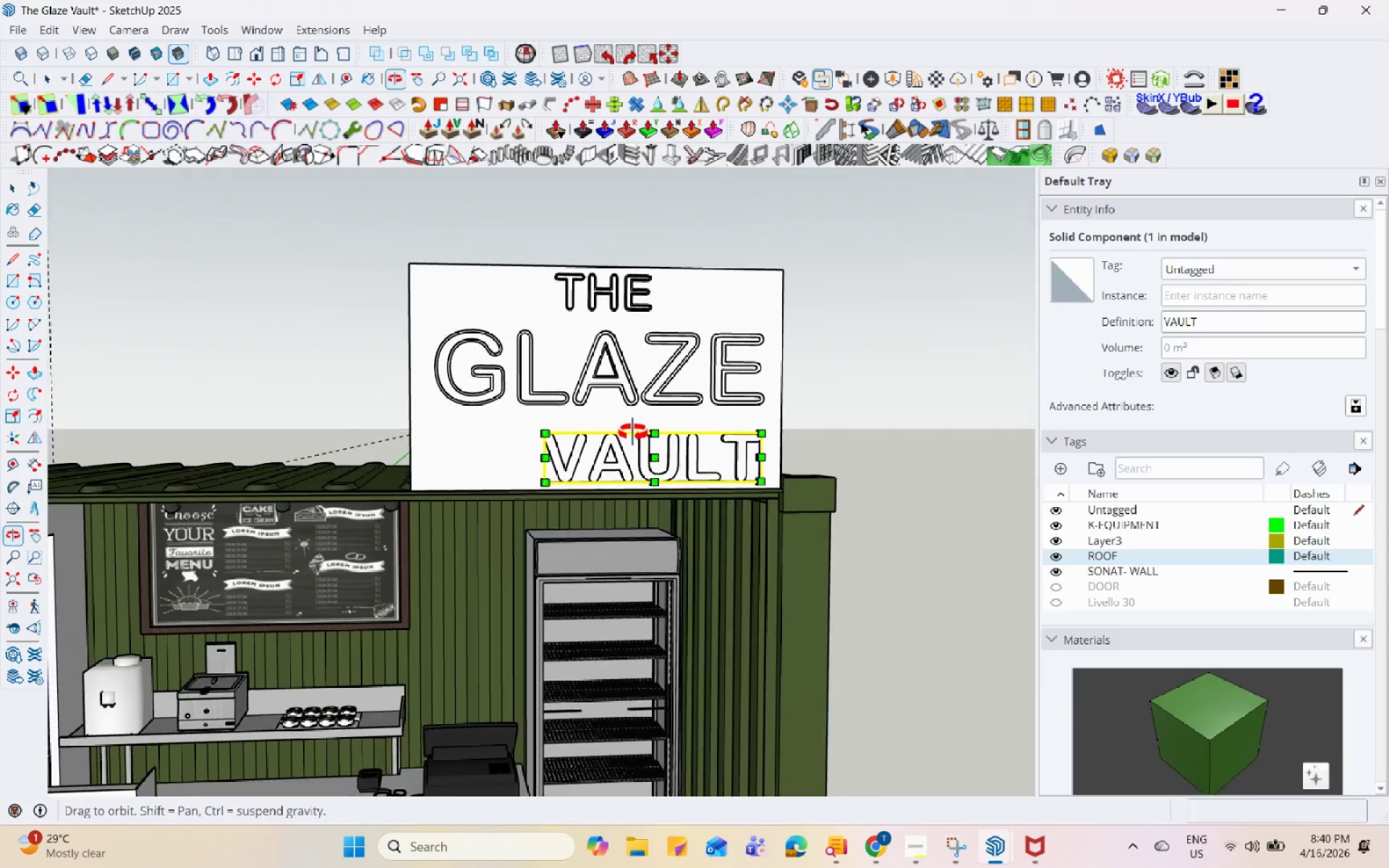 
key(M)
 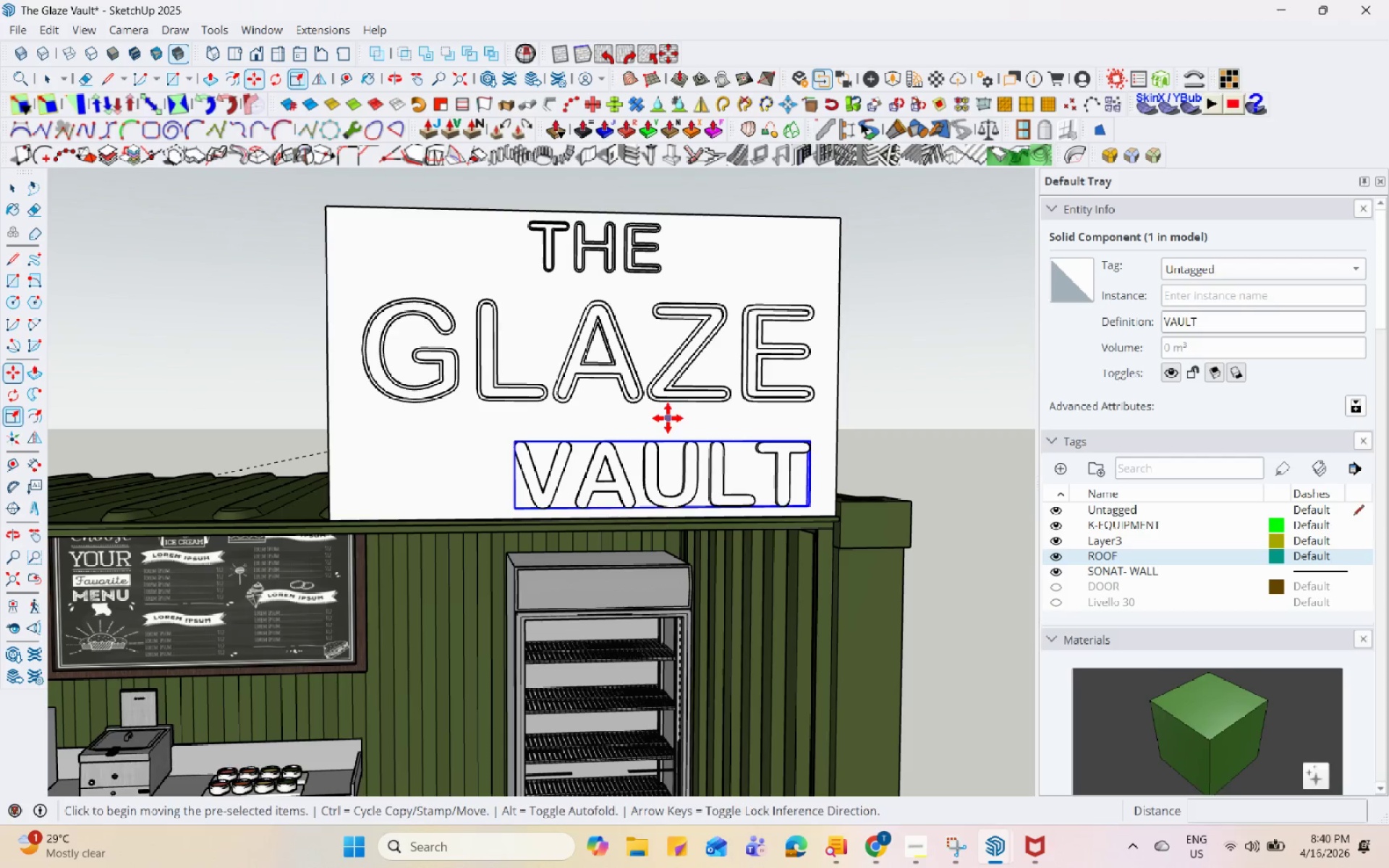 
scroll: coordinate [626, 412], scroll_direction: up, amount: 3.0
 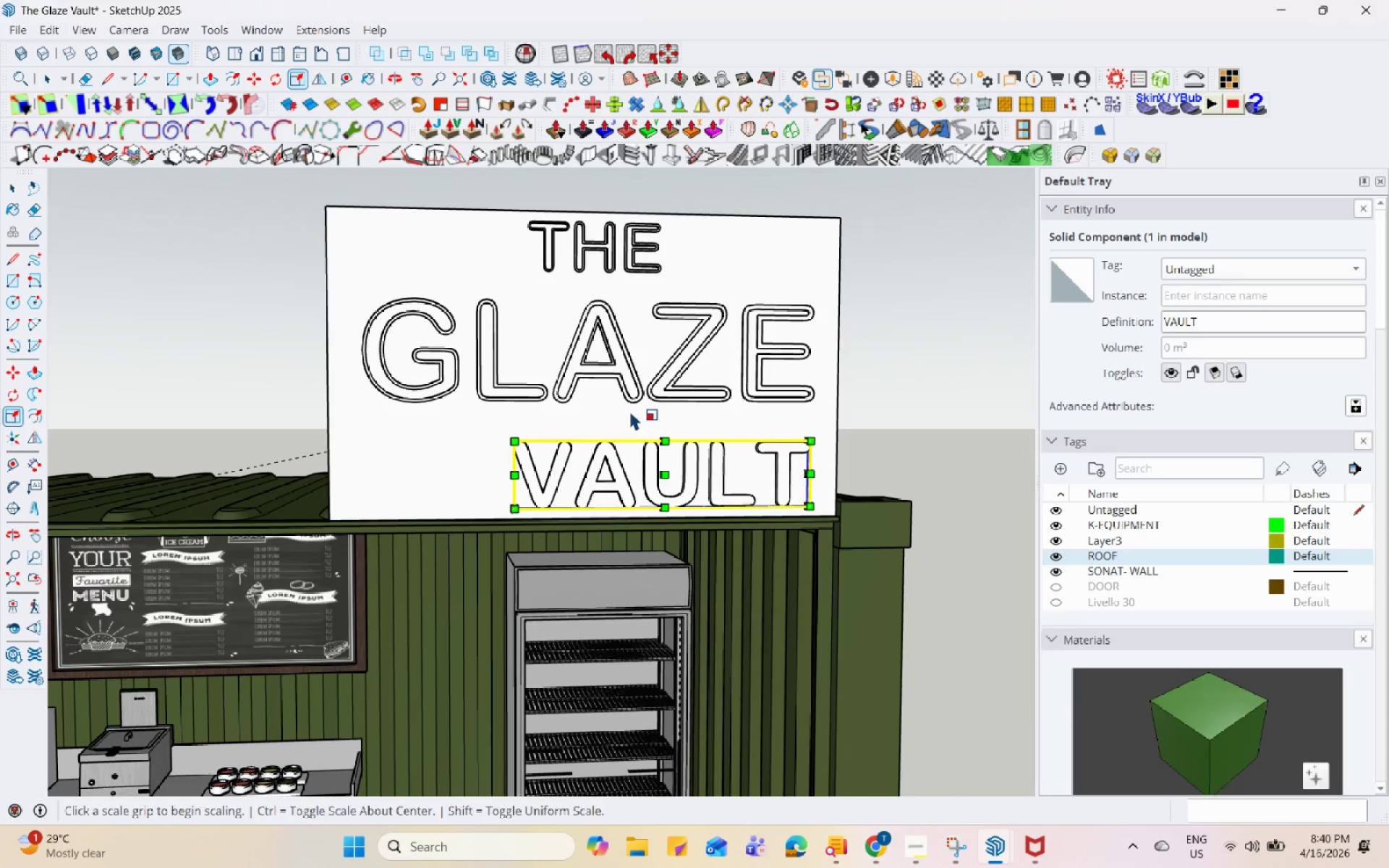 
left_click([668, 420])
 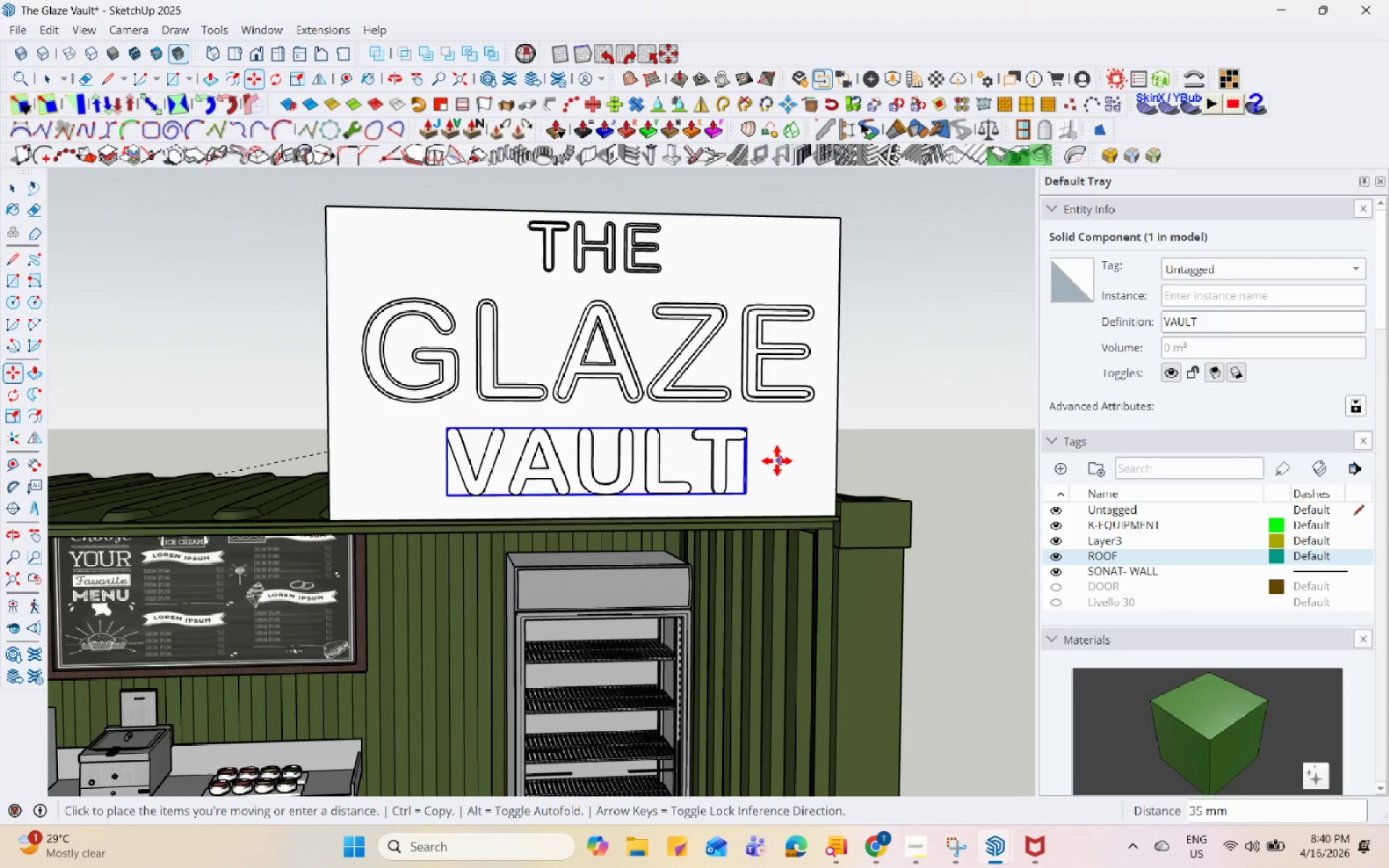 
key(Space)
 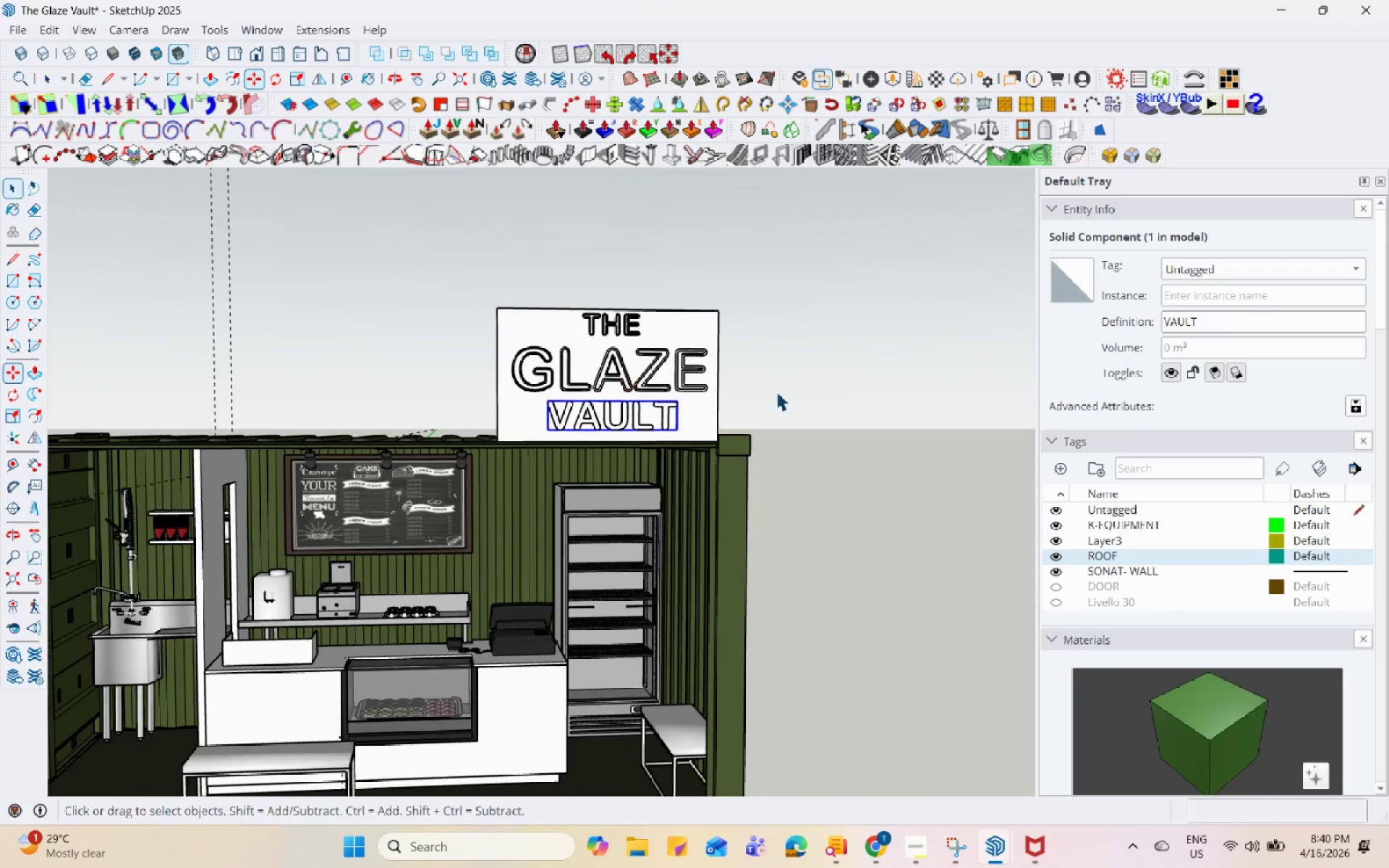 
left_click([781, 391])
 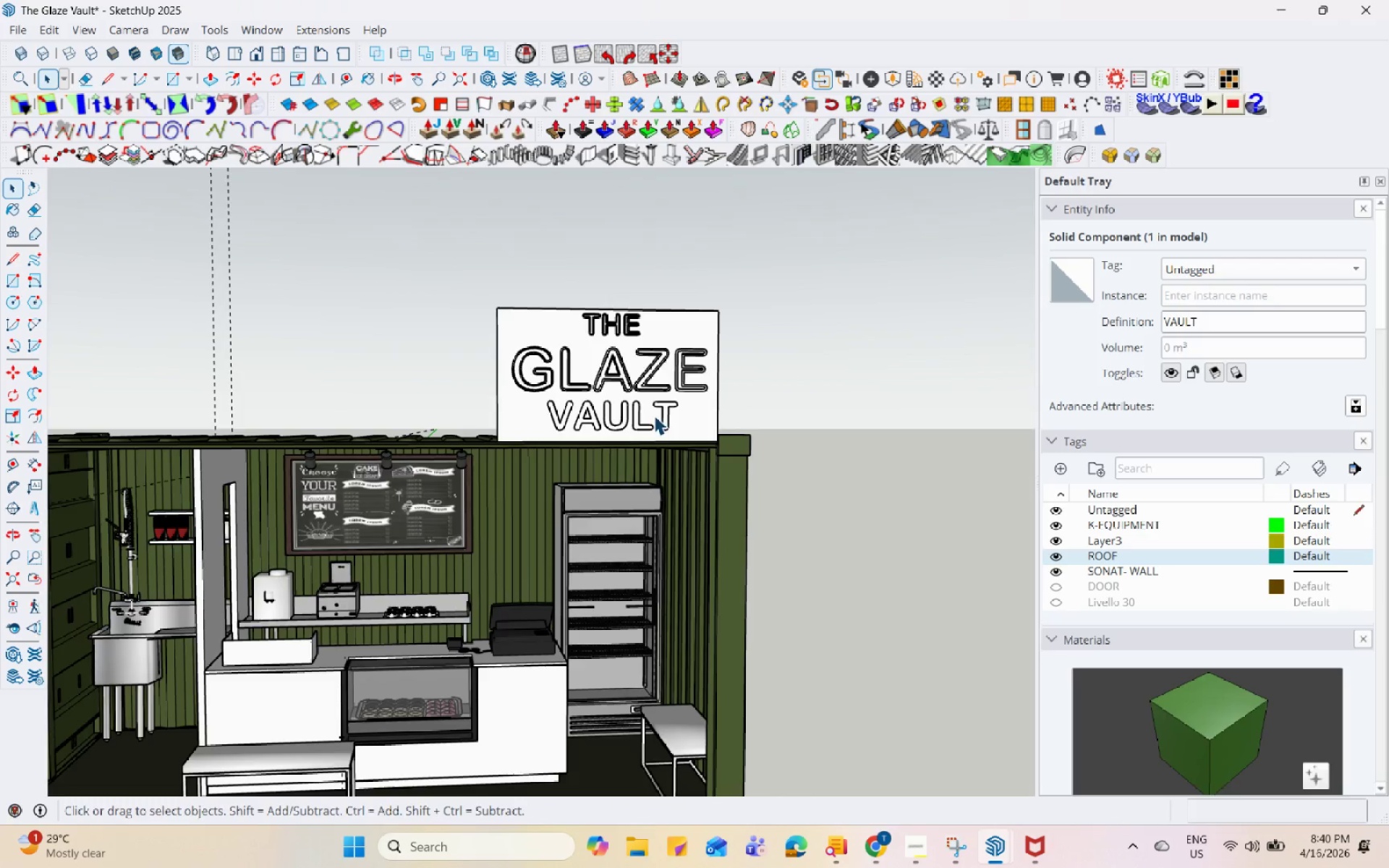 
scroll: coordinate [624, 381], scroll_direction: down, amount: 9.0
 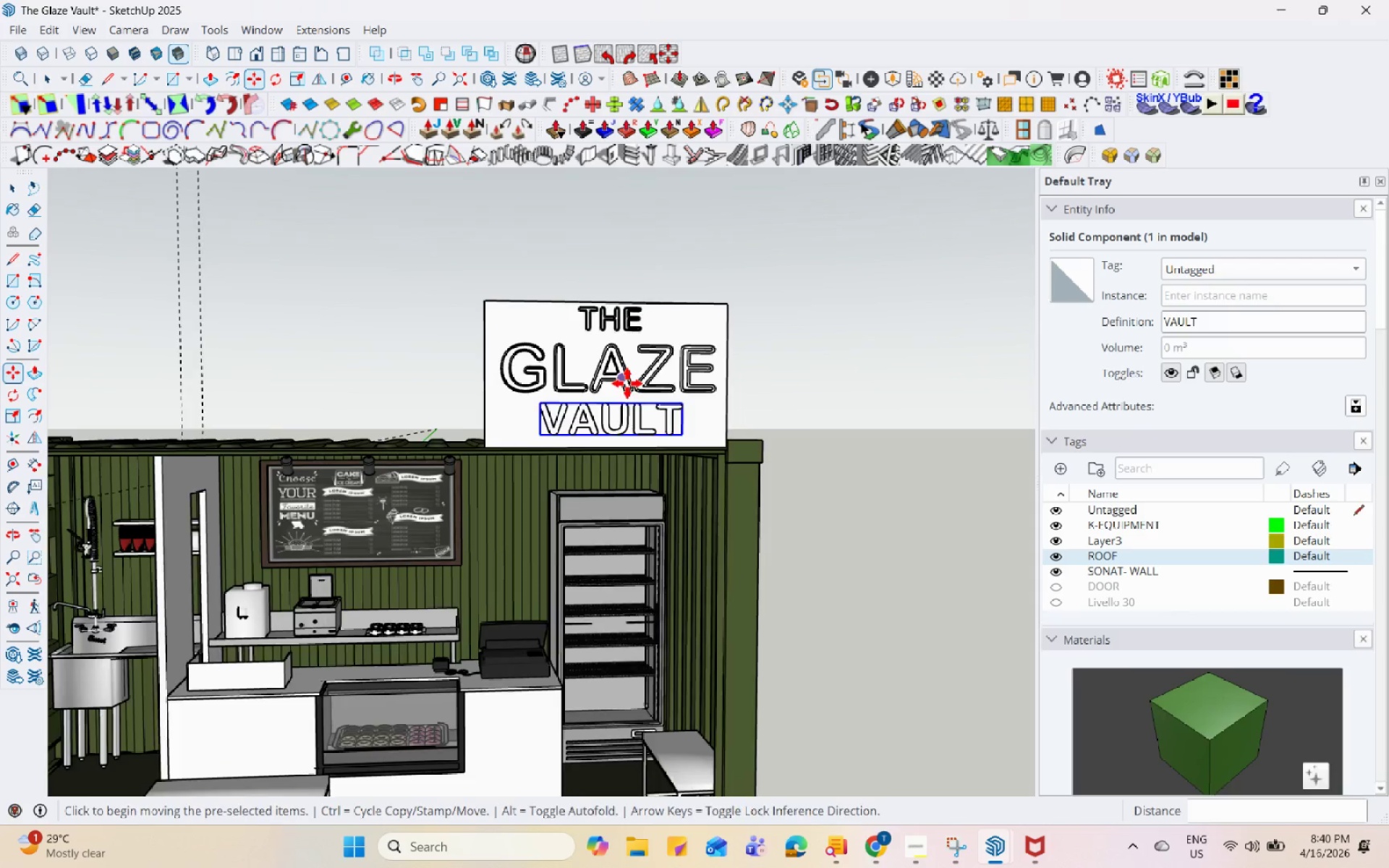 
double_click([530, 354])
 